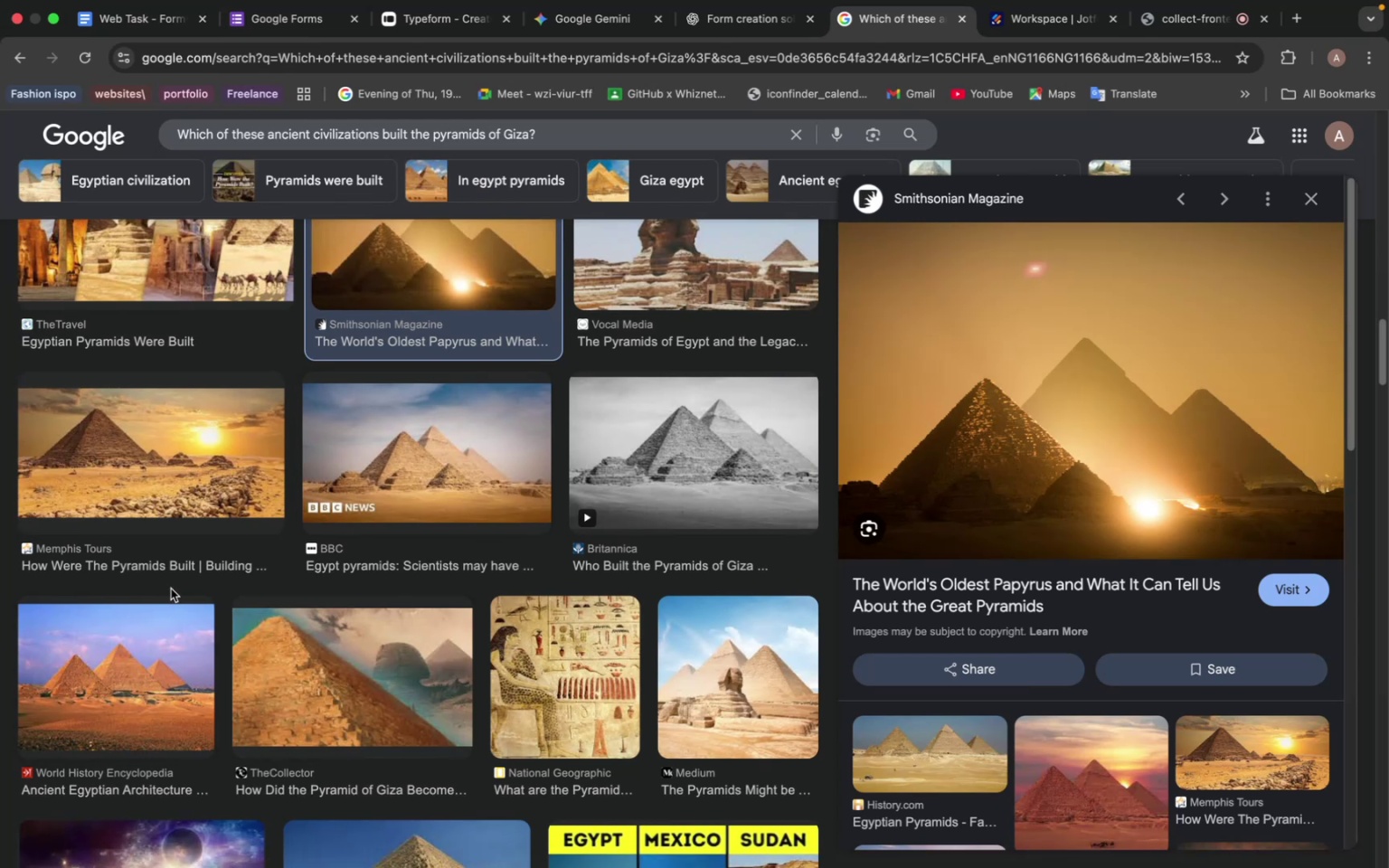 
scroll: coordinate [266, 478], scroll_direction: down, amount: 14.0
 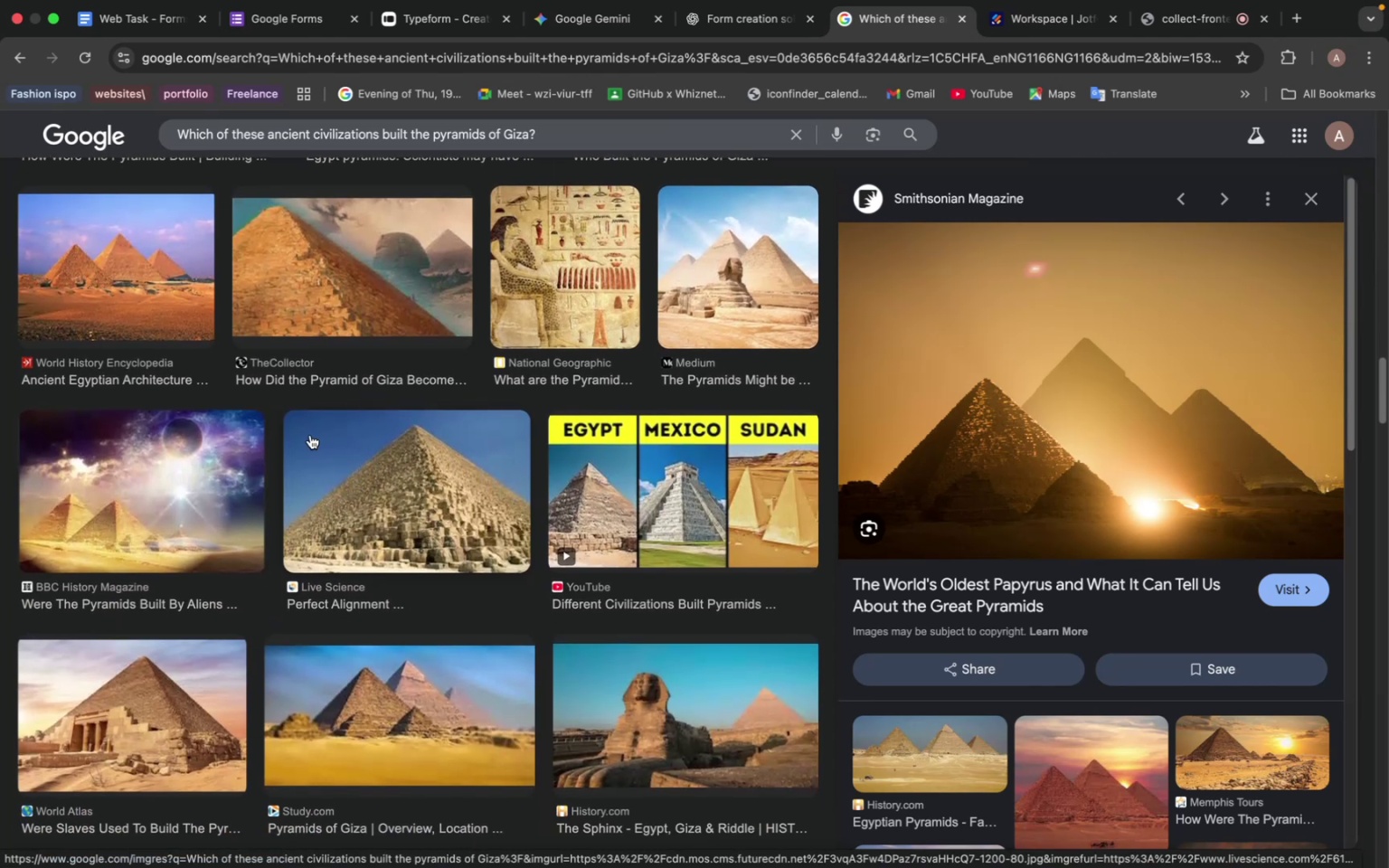 
wait(10.13)
 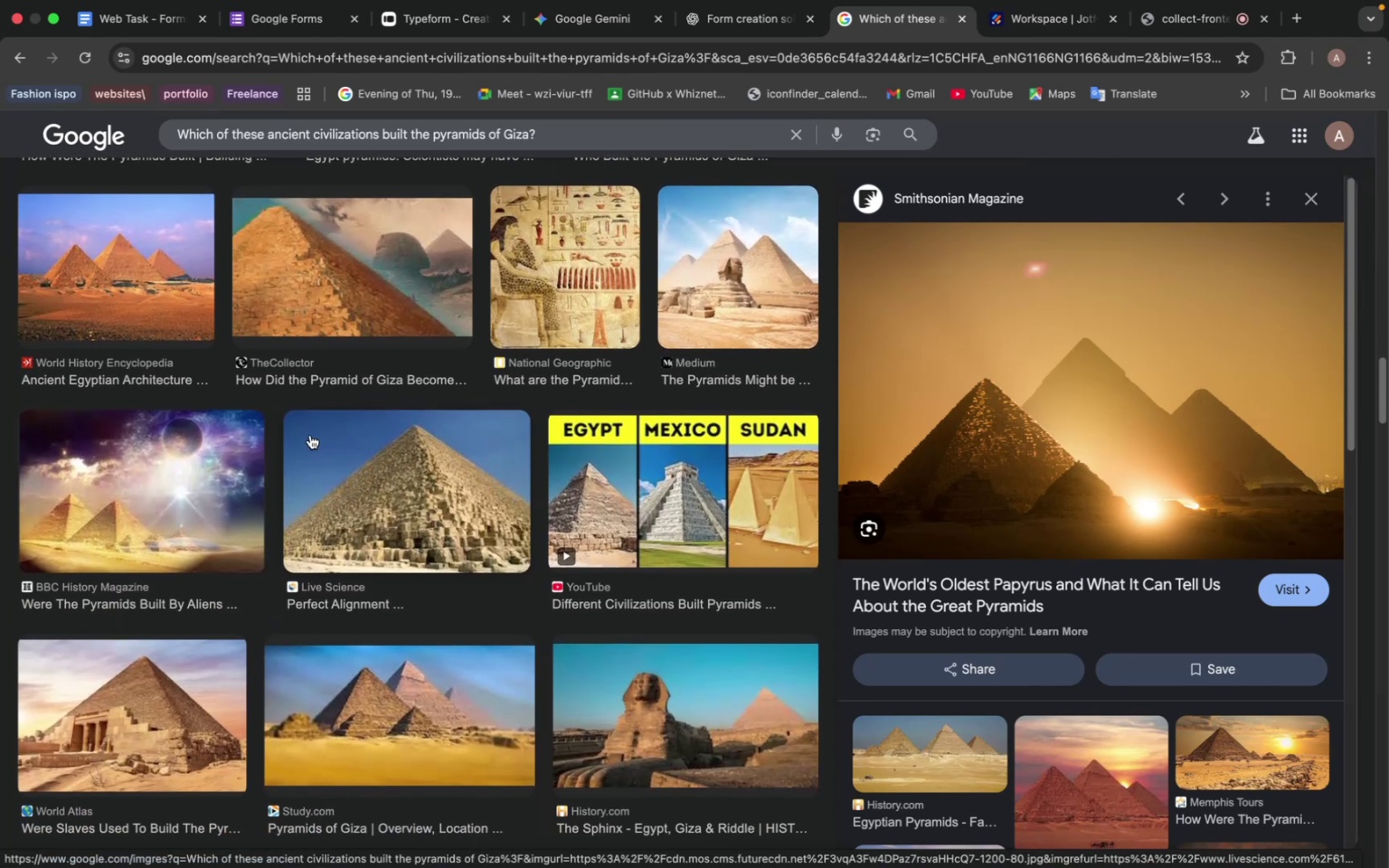 
scroll: coordinate [353, 423], scroll_direction: down, amount: 28.0
 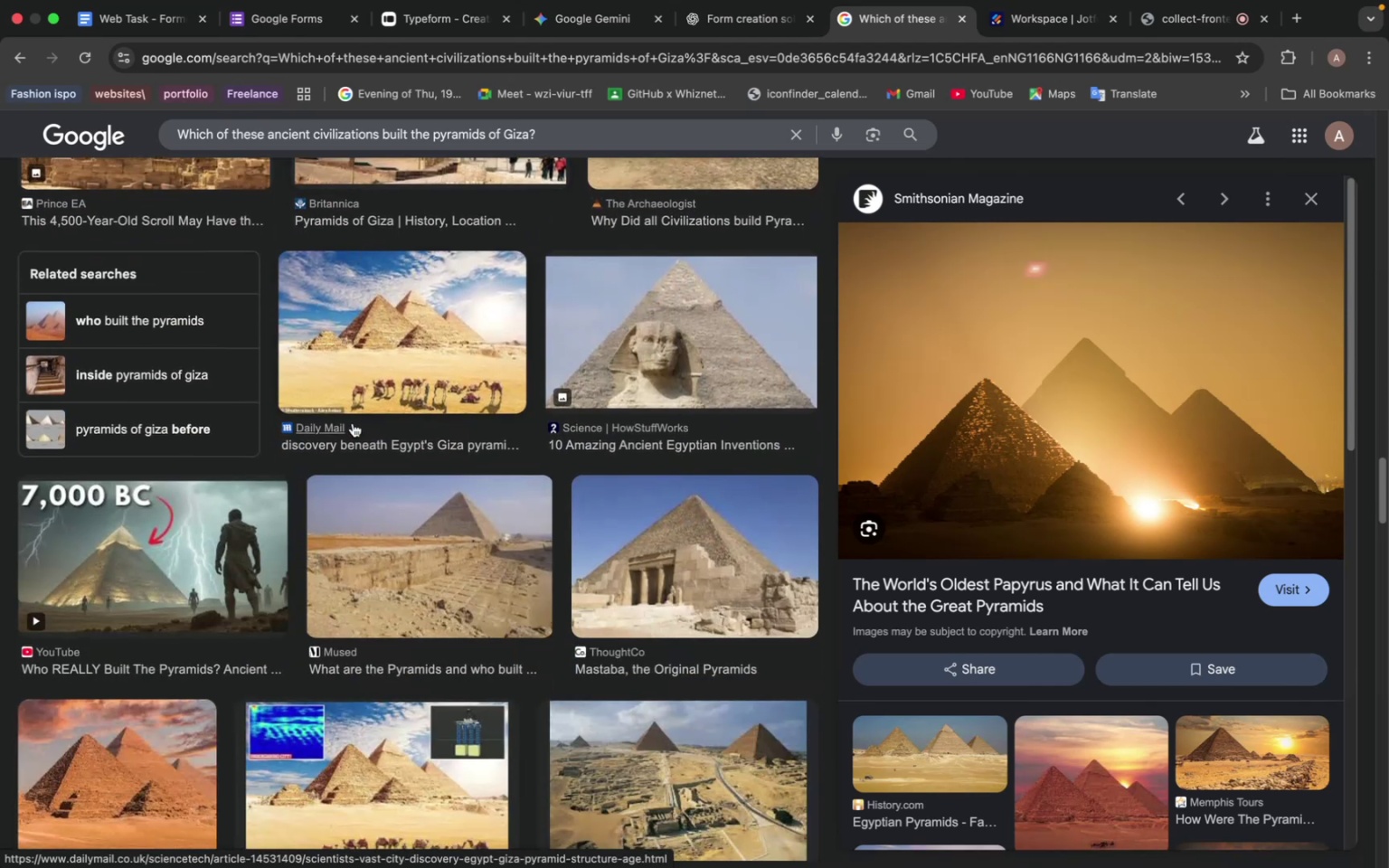 
scroll: coordinate [352, 424], scroll_direction: down, amount: 23.0
 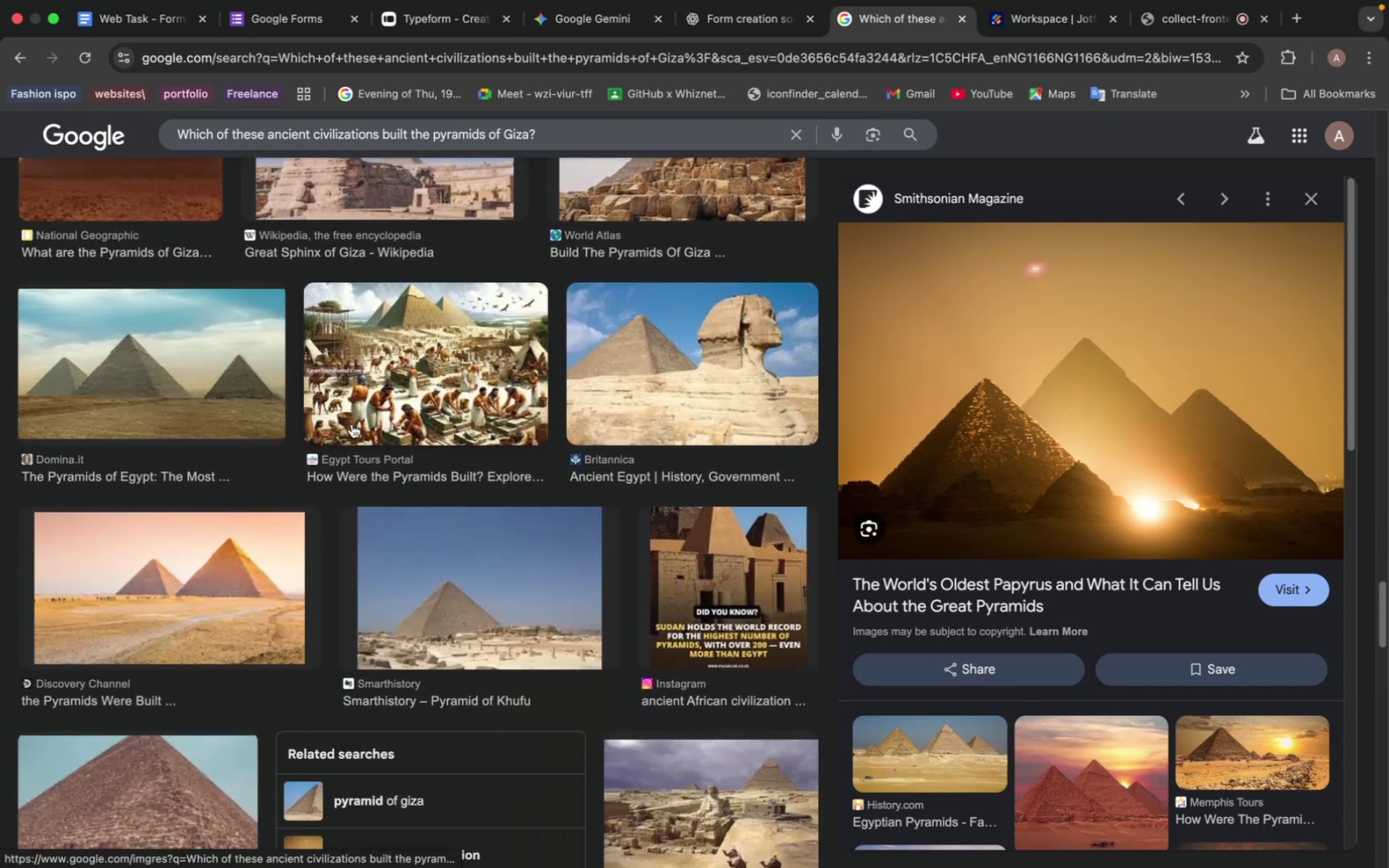 
scroll: coordinate [352, 424], scroll_direction: down, amount: 15.0
 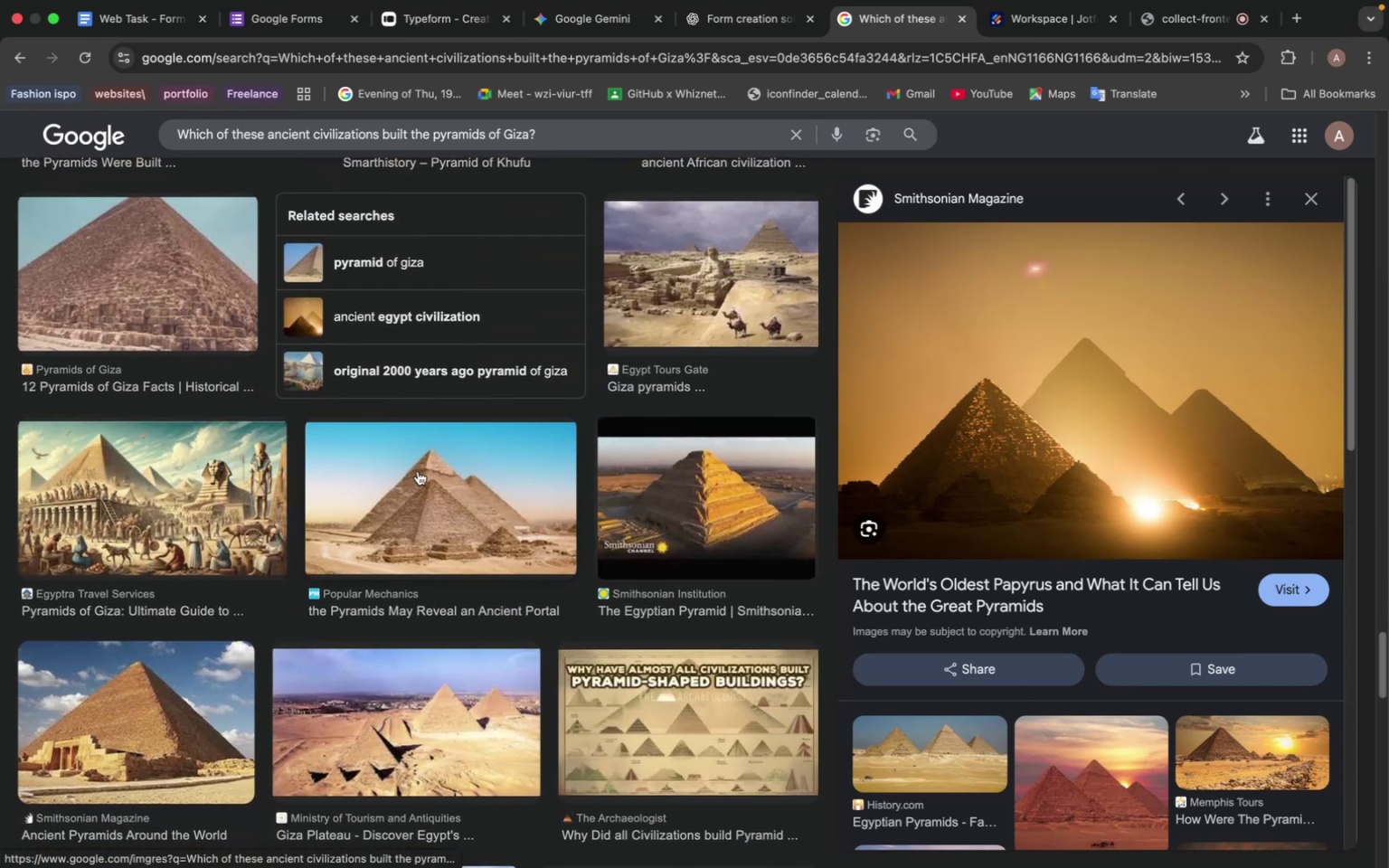 
left_click([418, 471])
 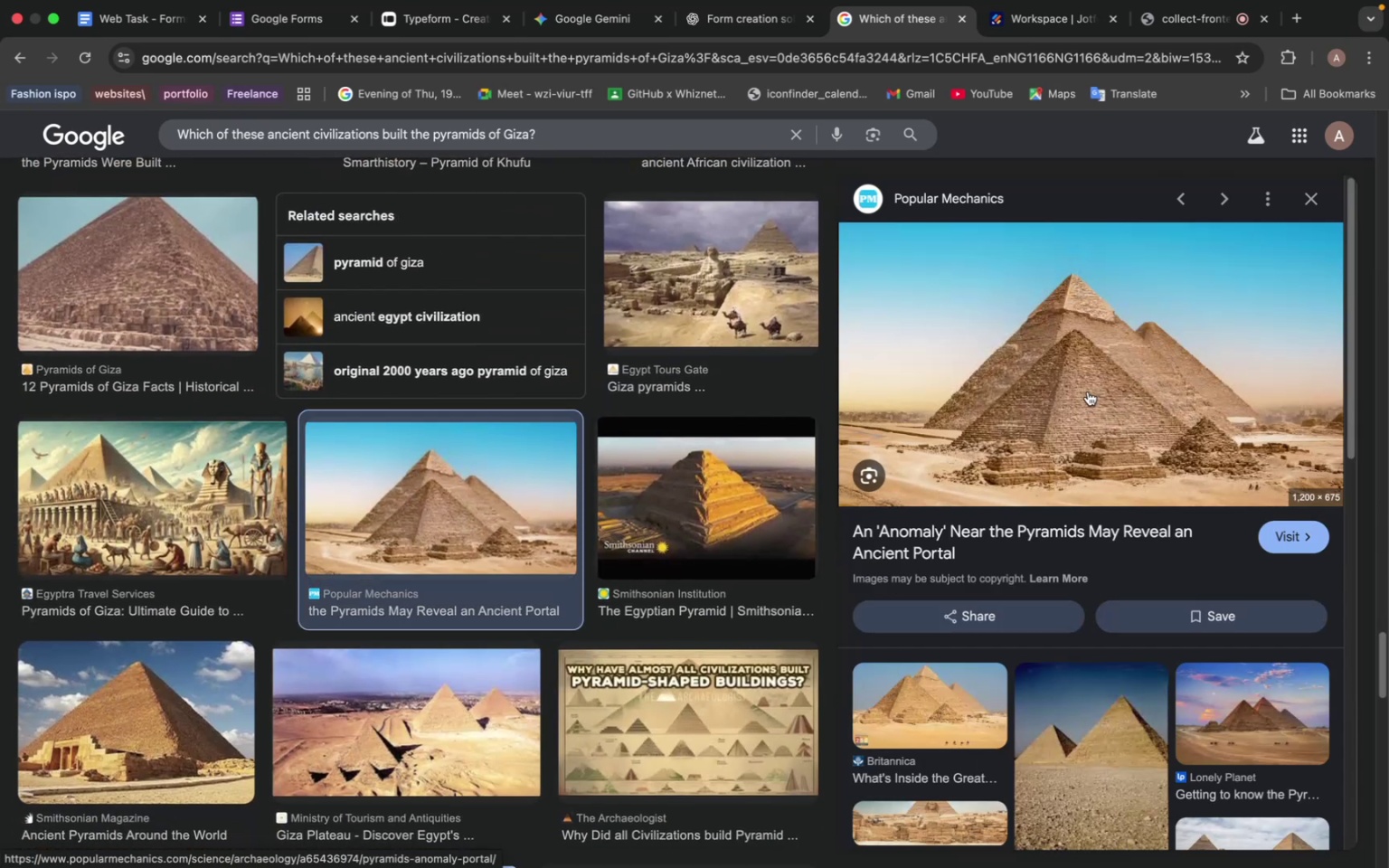 
scroll: coordinate [589, 532], scroll_direction: down, amount: 41.0
 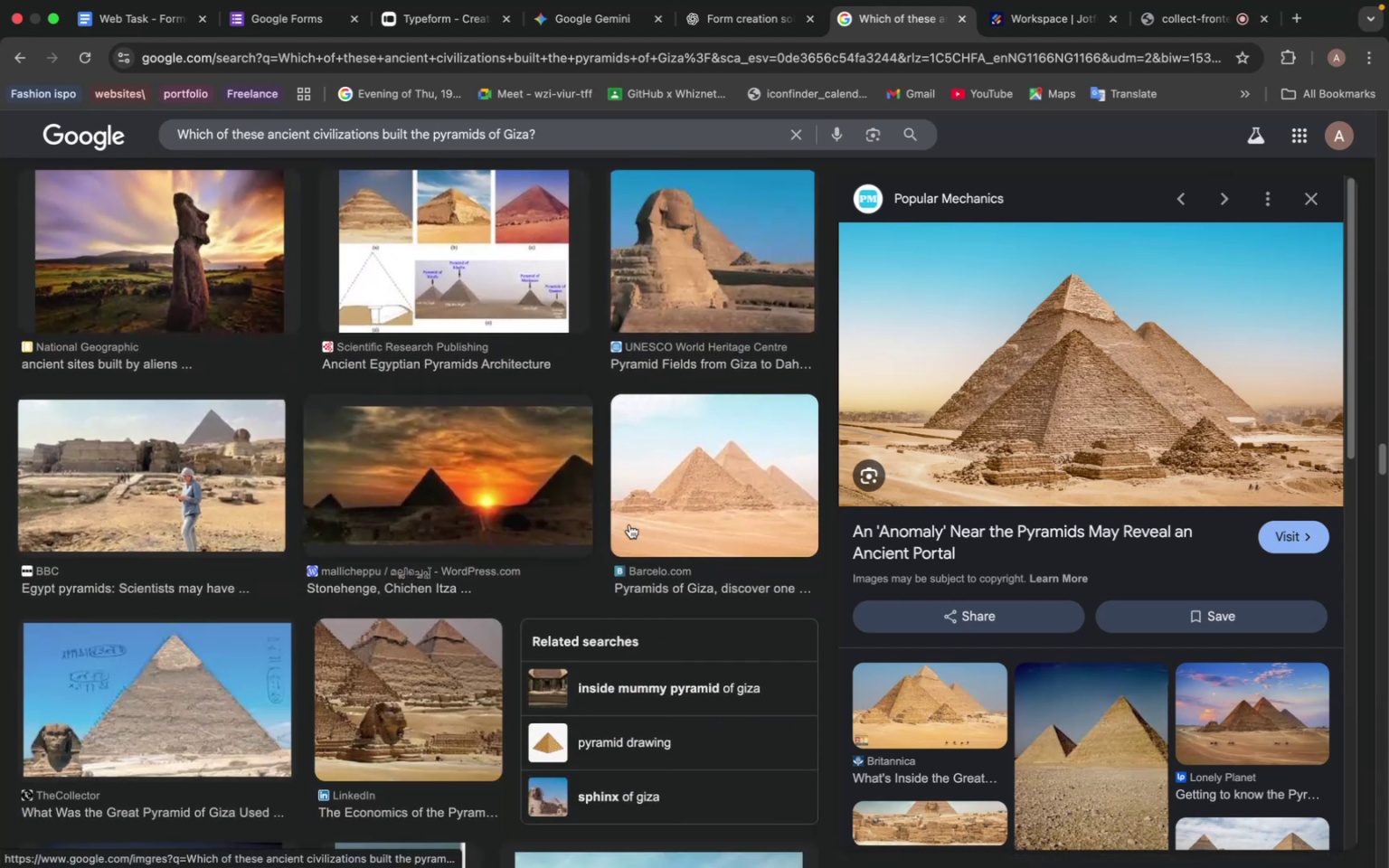 
left_click([701, 469])
 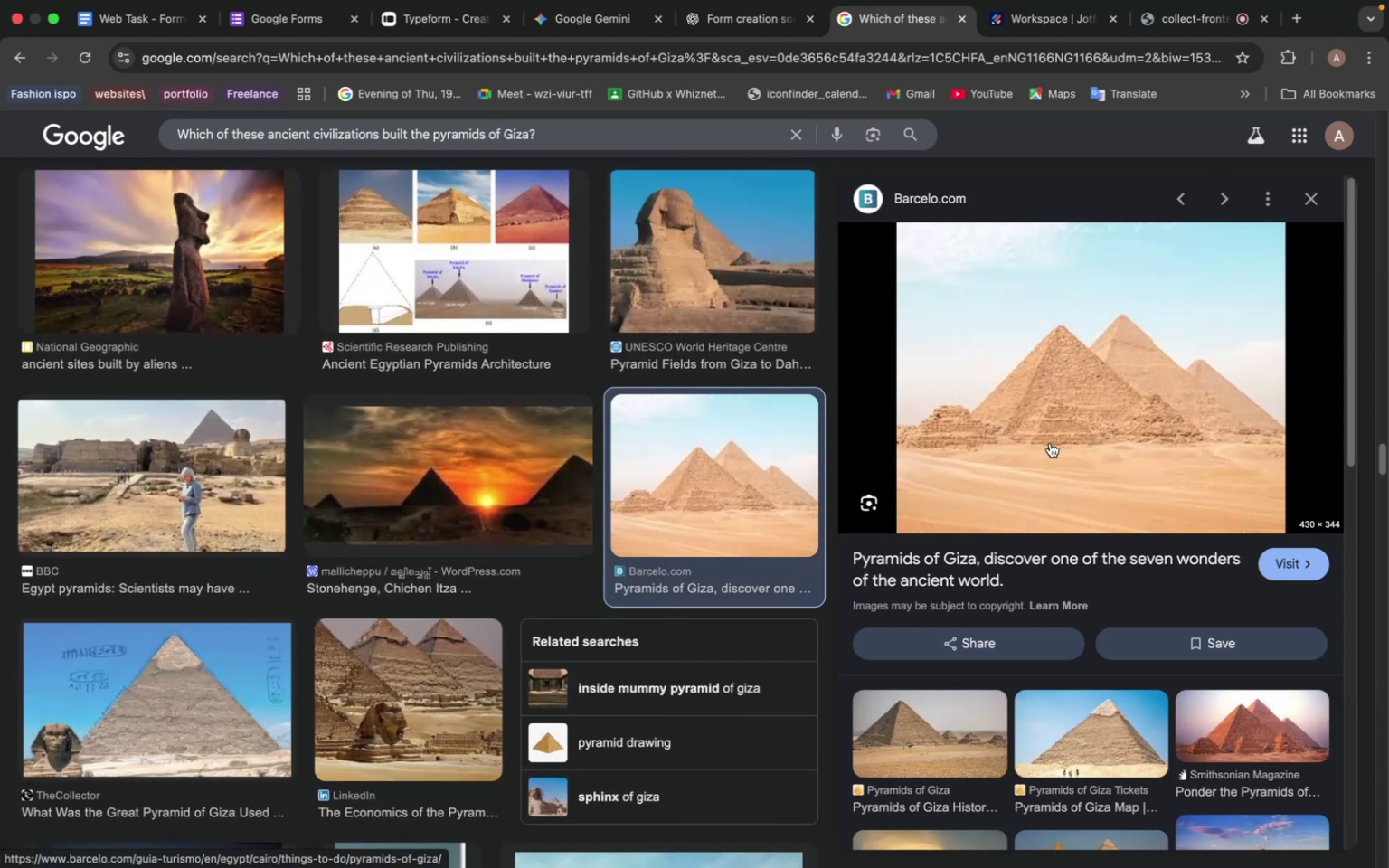 
right_click([1055, 431])
 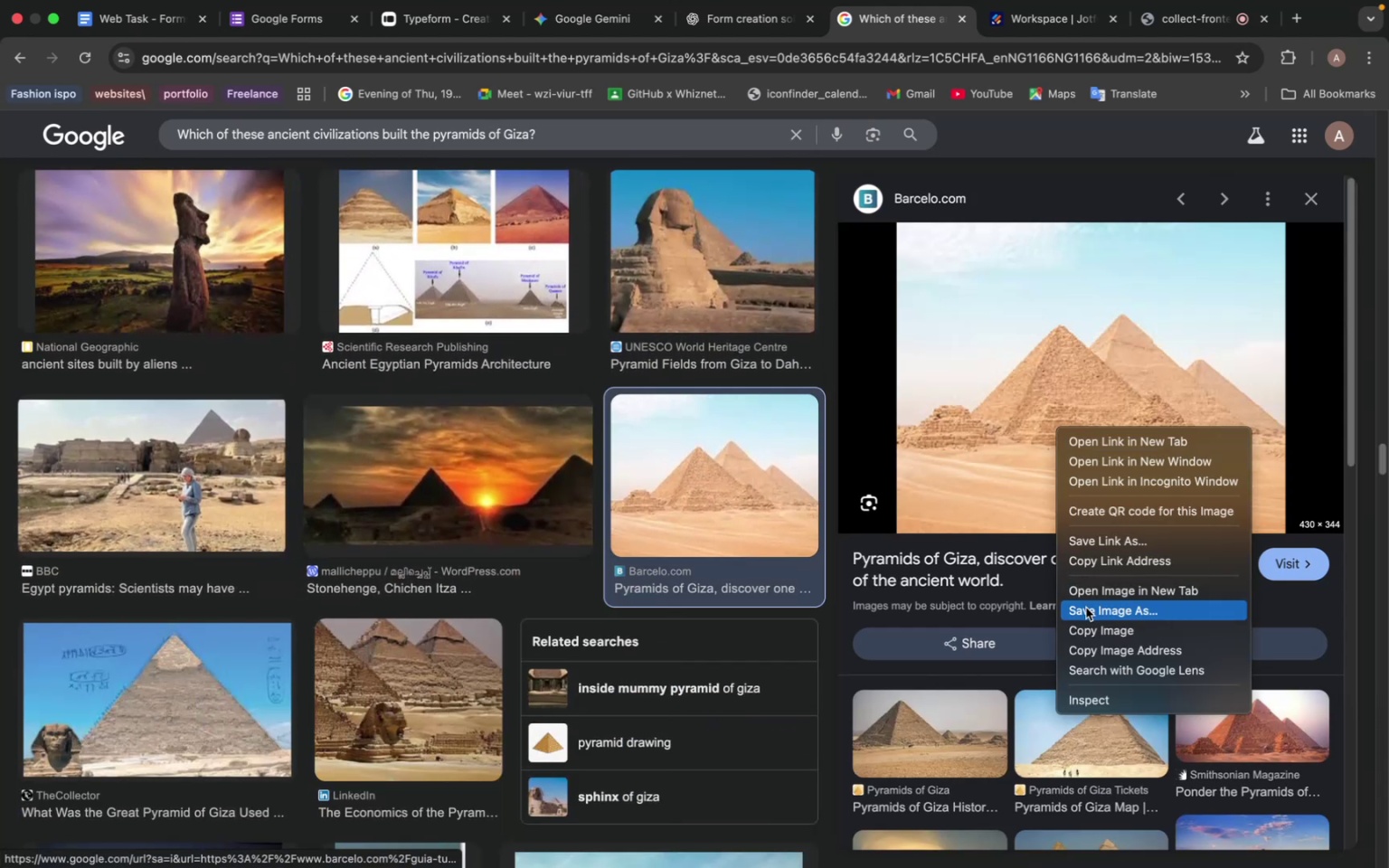 
left_click([1086, 608])
 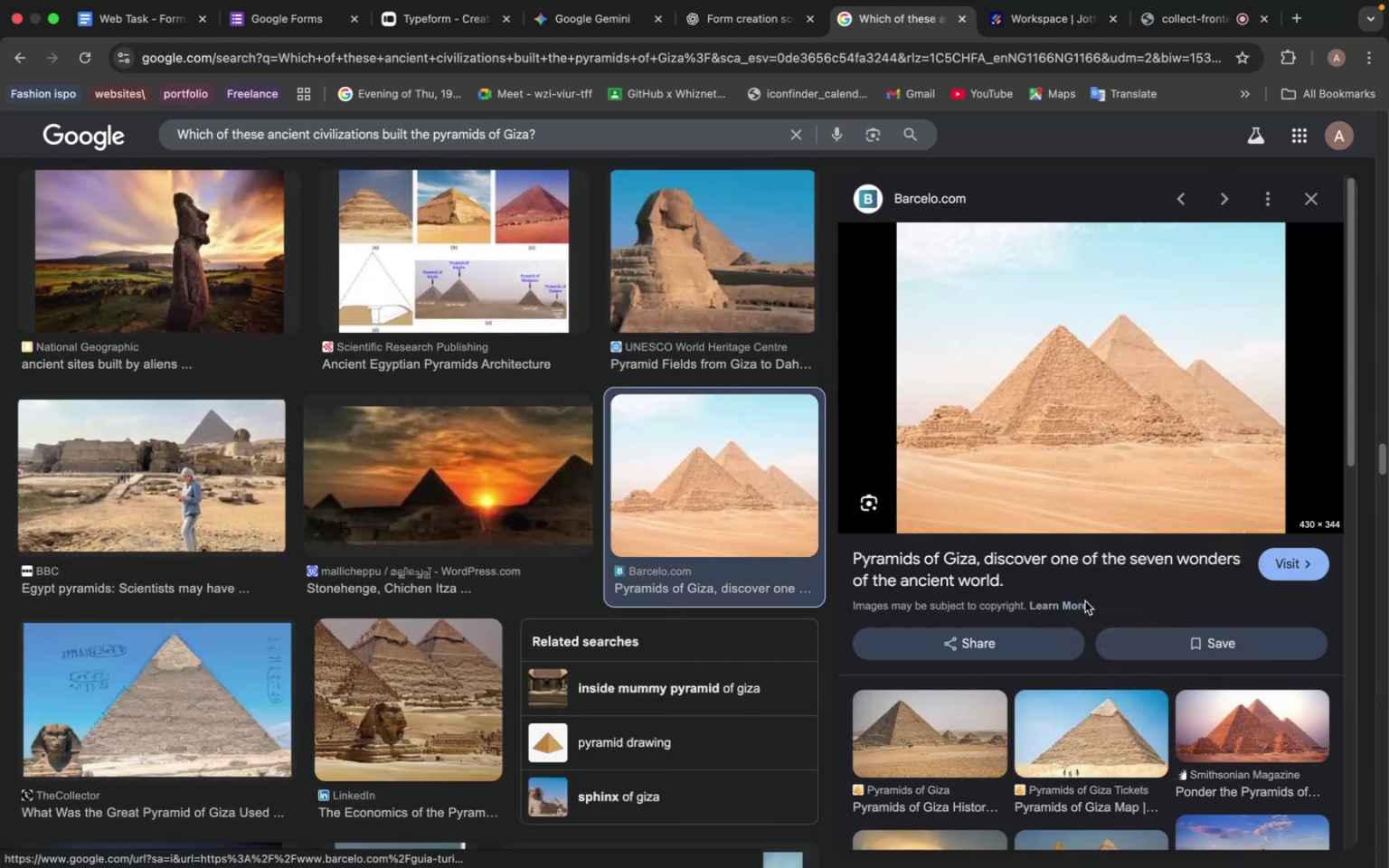 
mouse_move([1025, 571])
 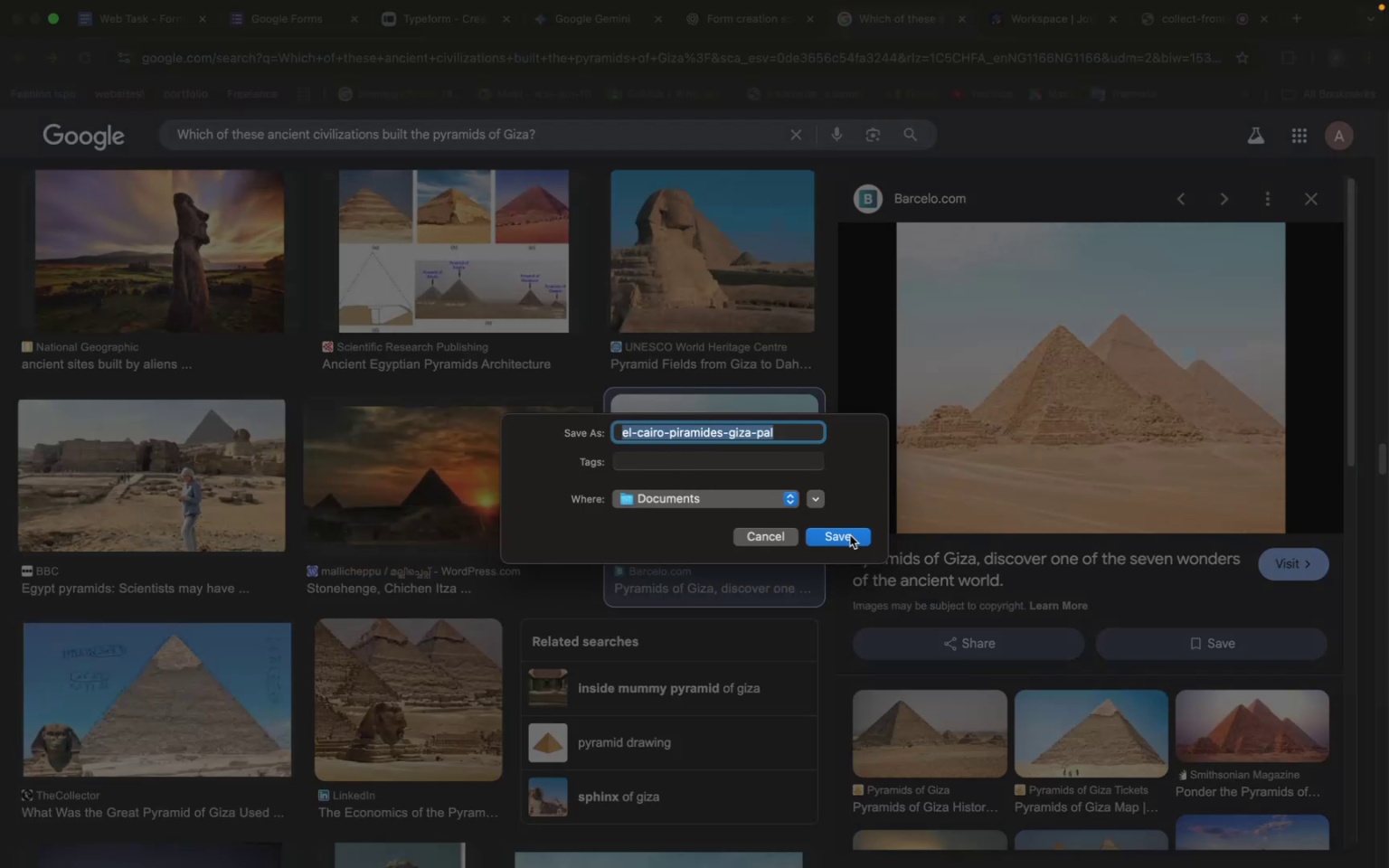 
left_click([856, 534])
 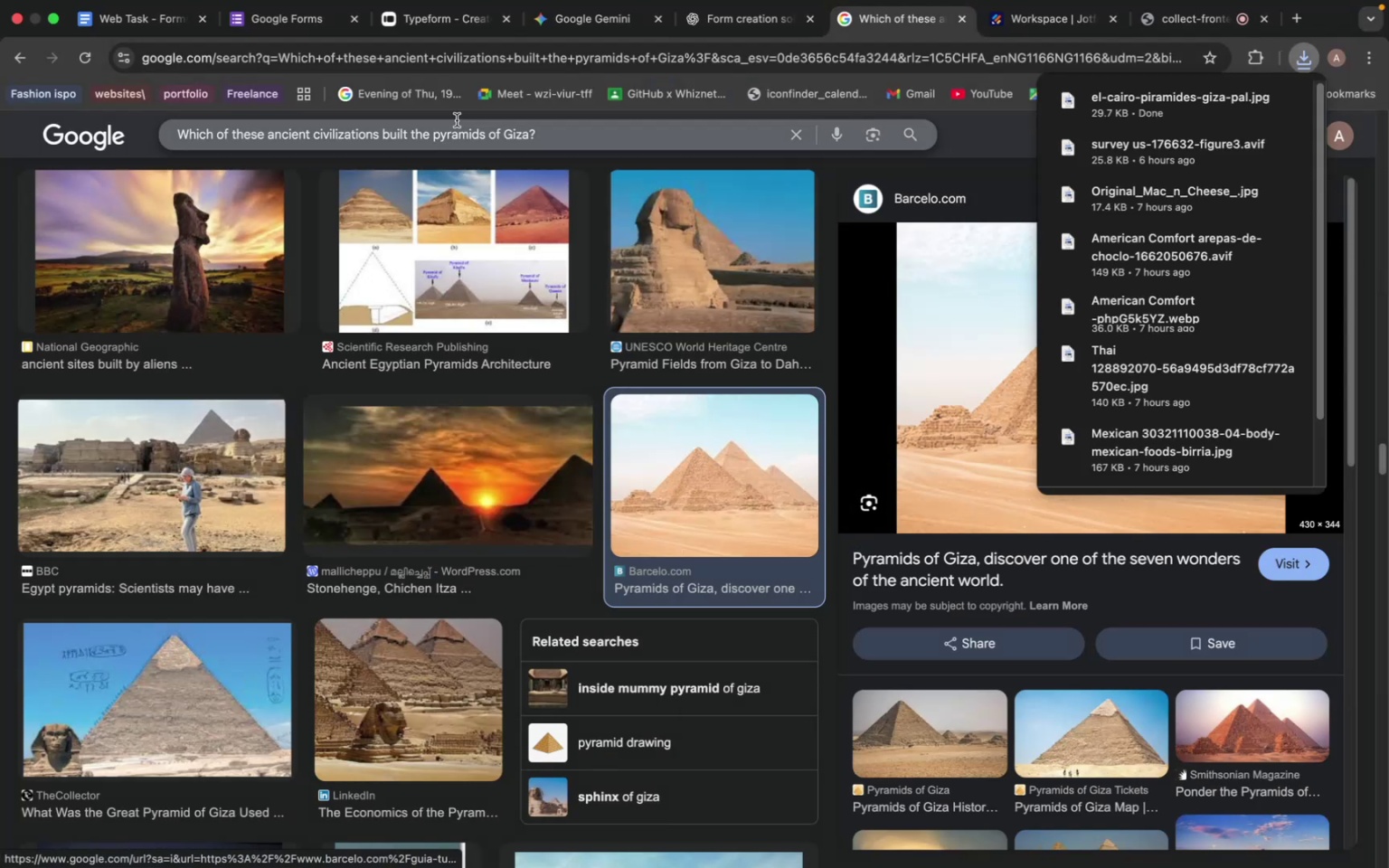 
left_click([430, 16])
 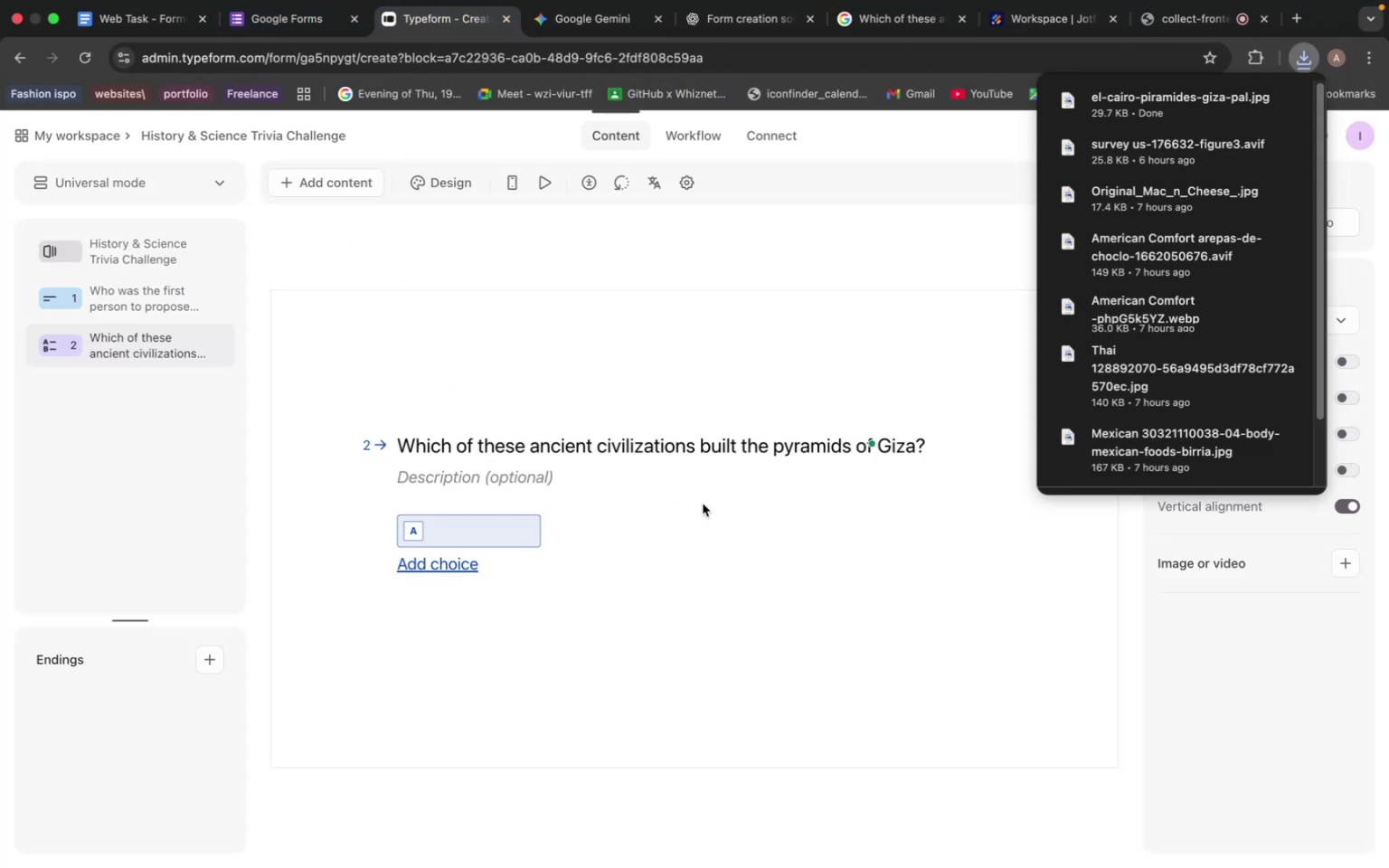 
left_click([864, 269])
 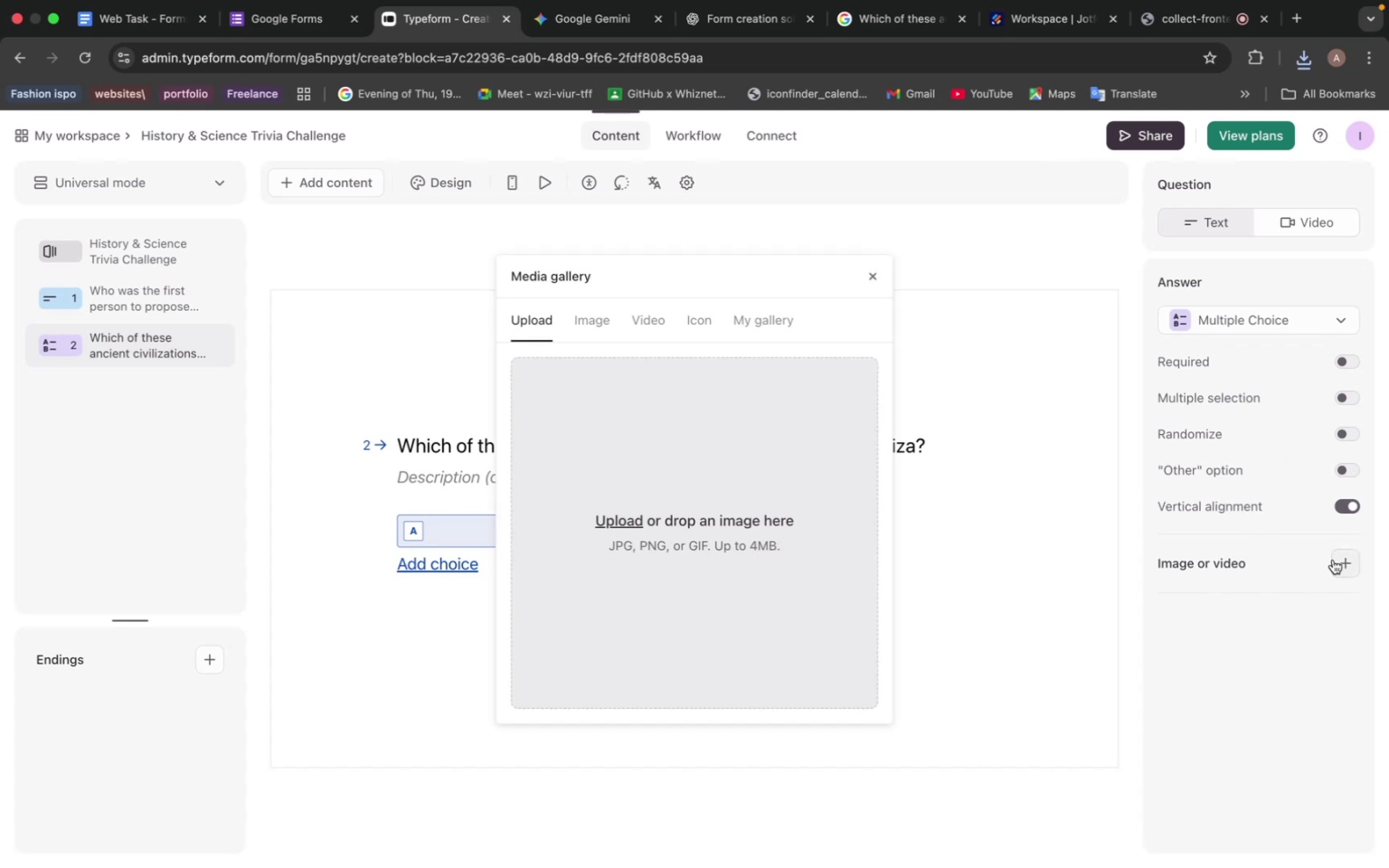 
wait(5.15)
 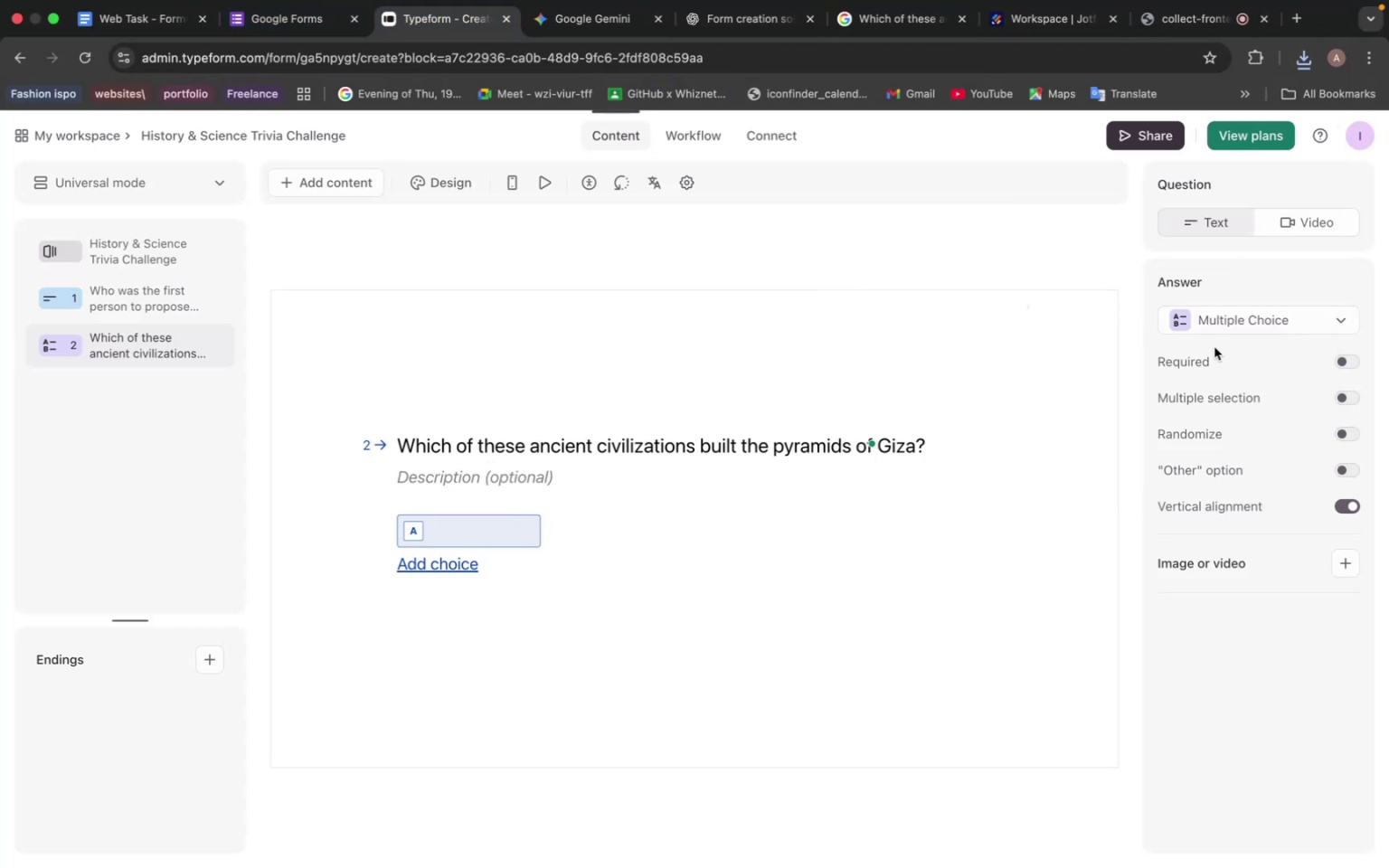 
left_click([634, 525])
 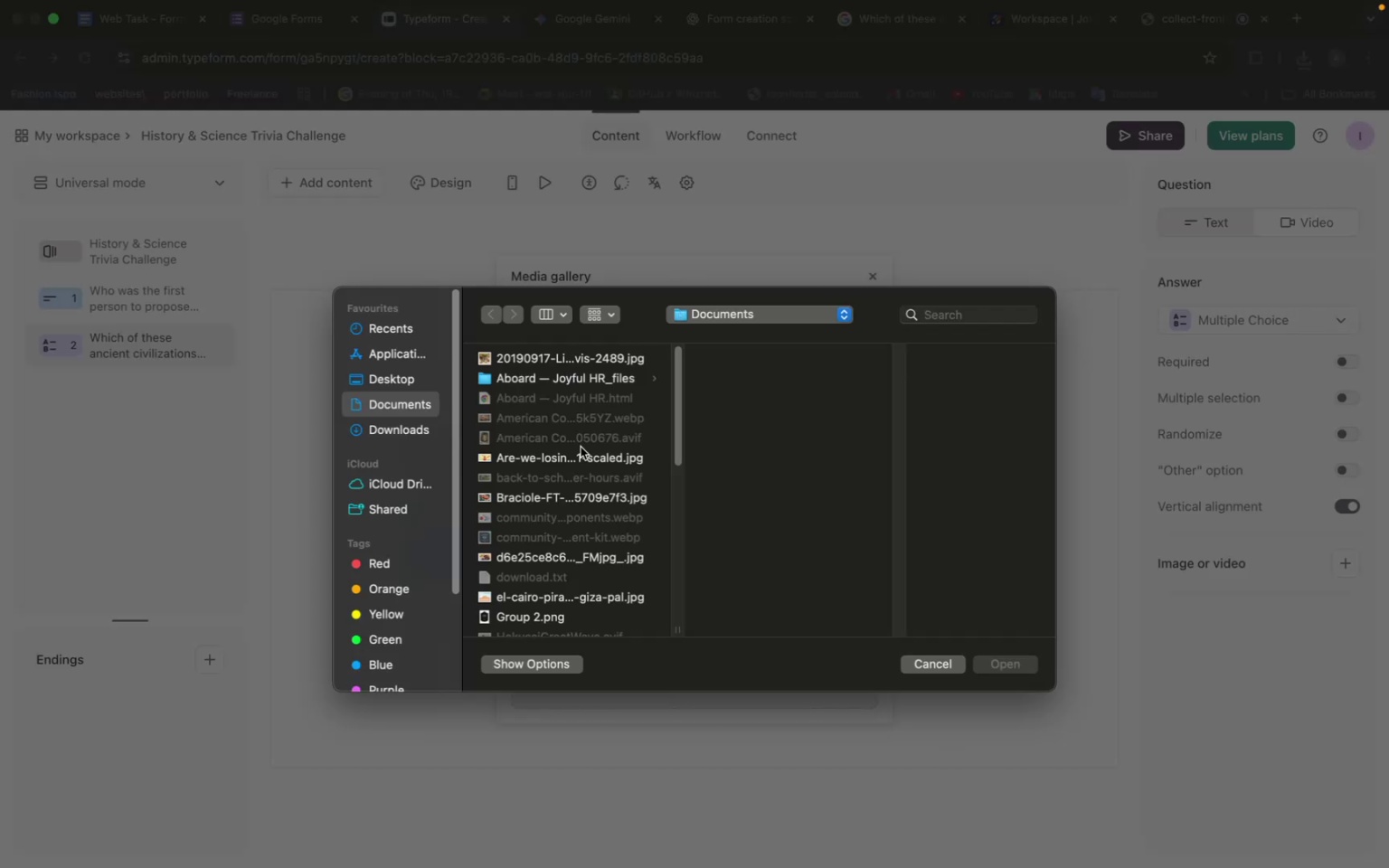 
scroll: coordinate [551, 460], scroll_direction: down, amount: 5.0
 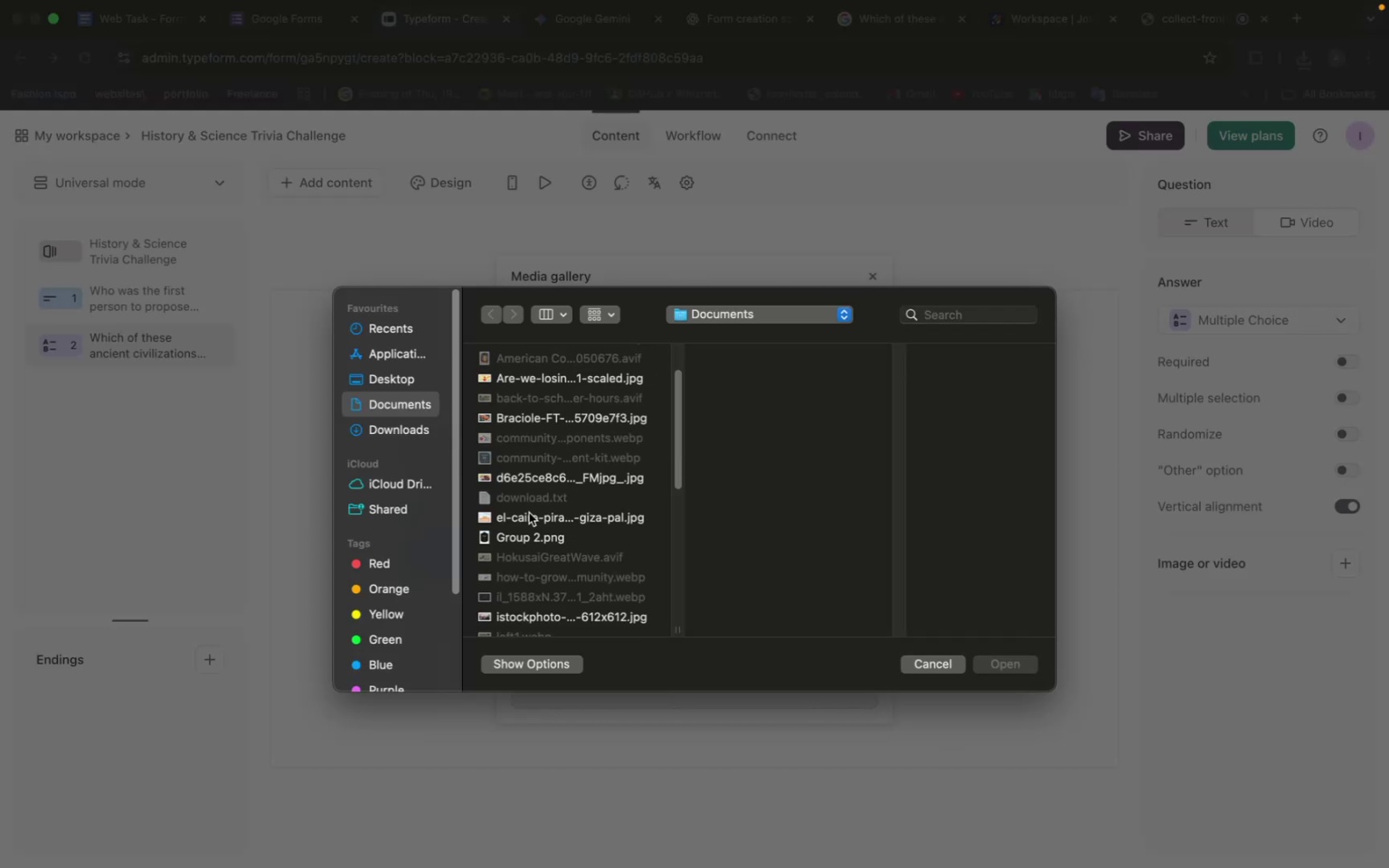 
left_click([534, 520])
 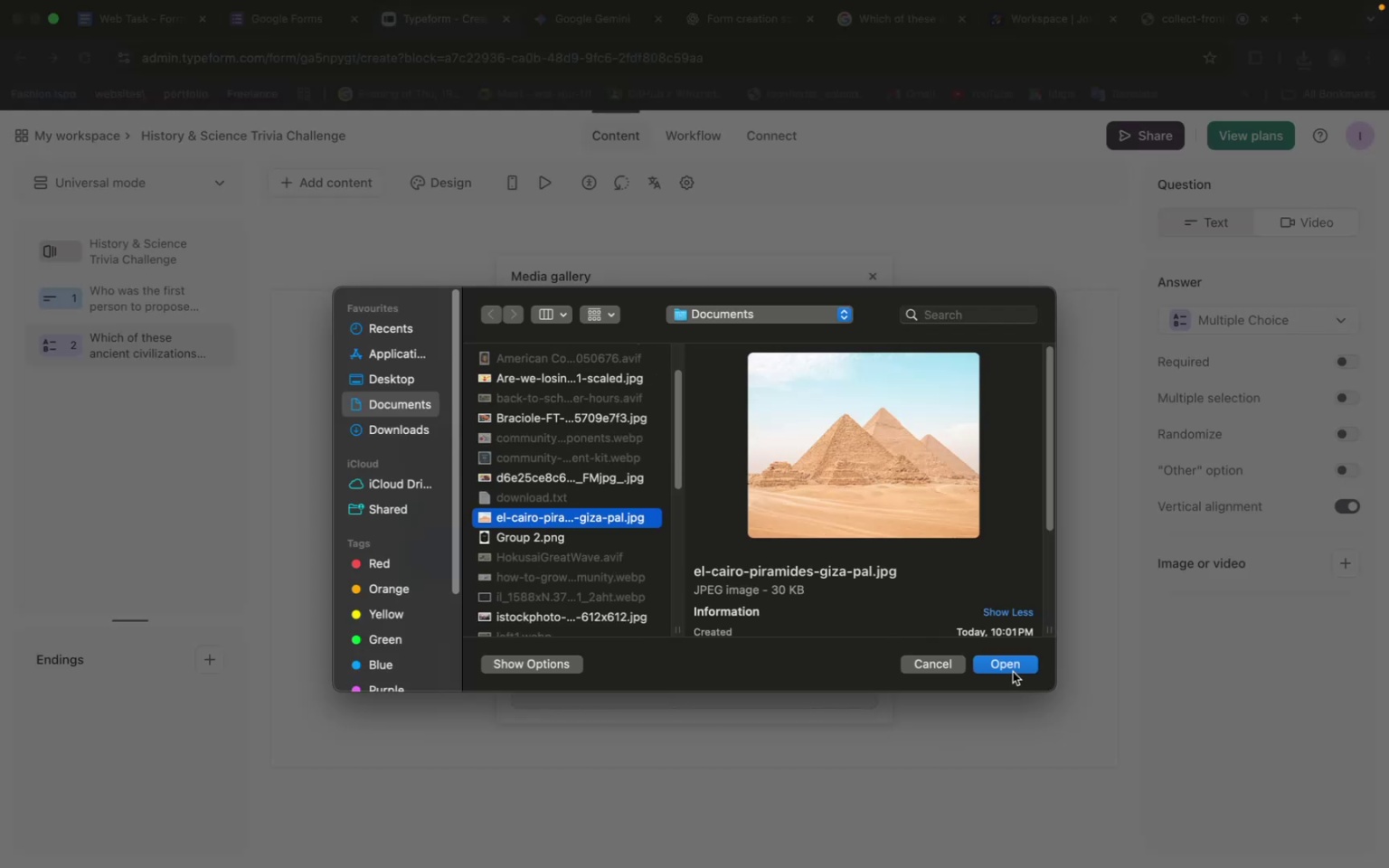 
left_click([1007, 665])
 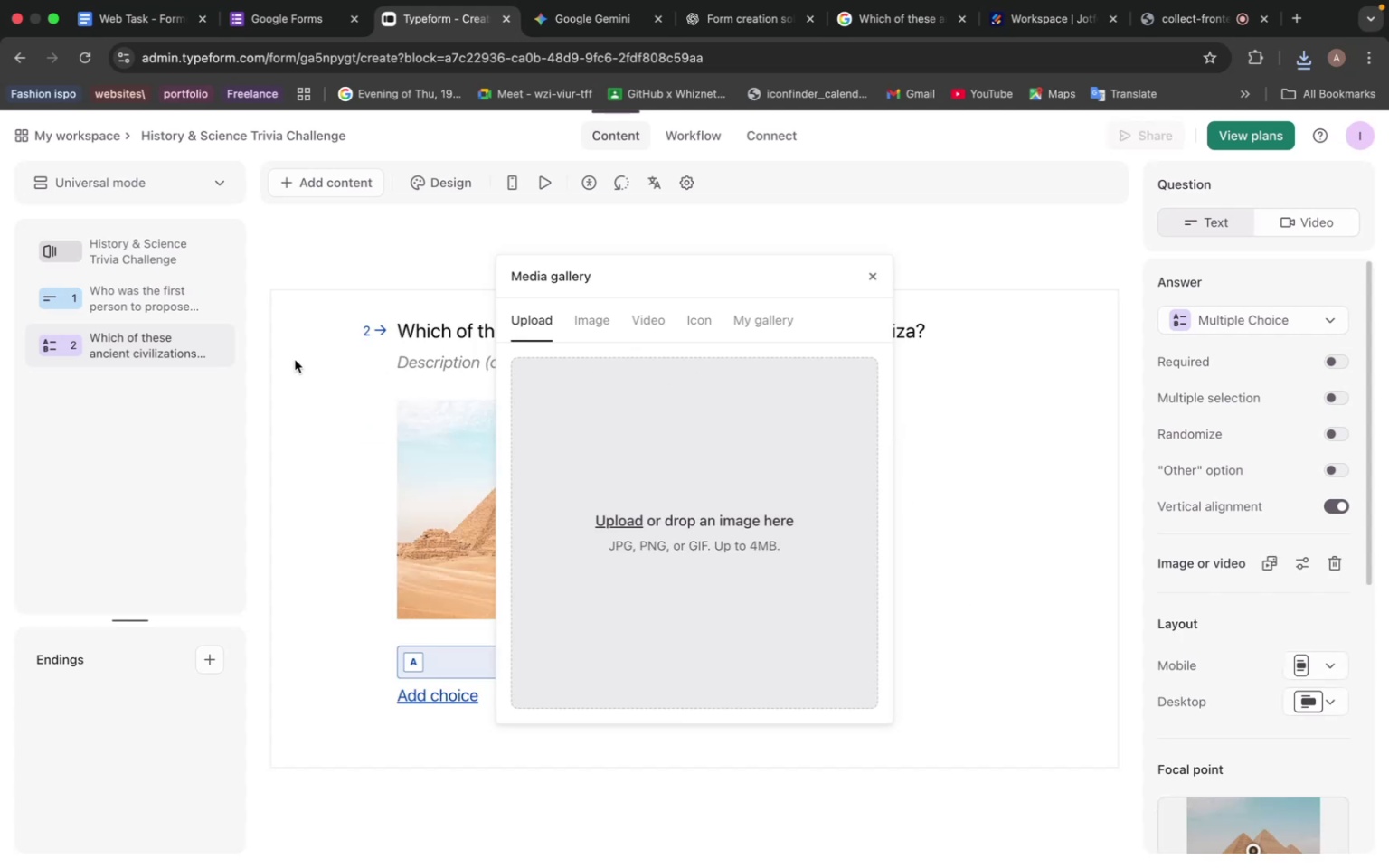 
wait(6.03)
 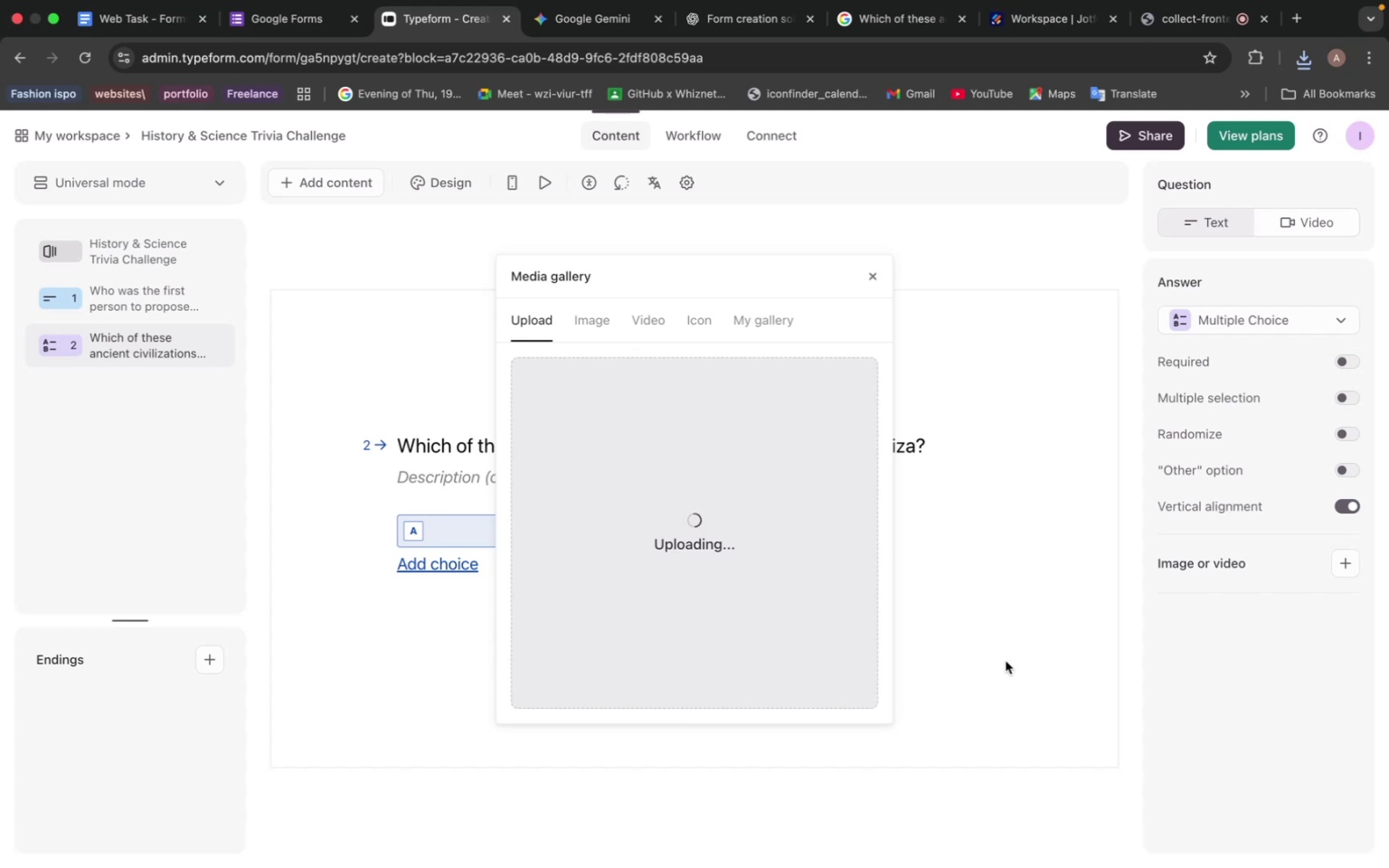 
left_click([873, 271])
 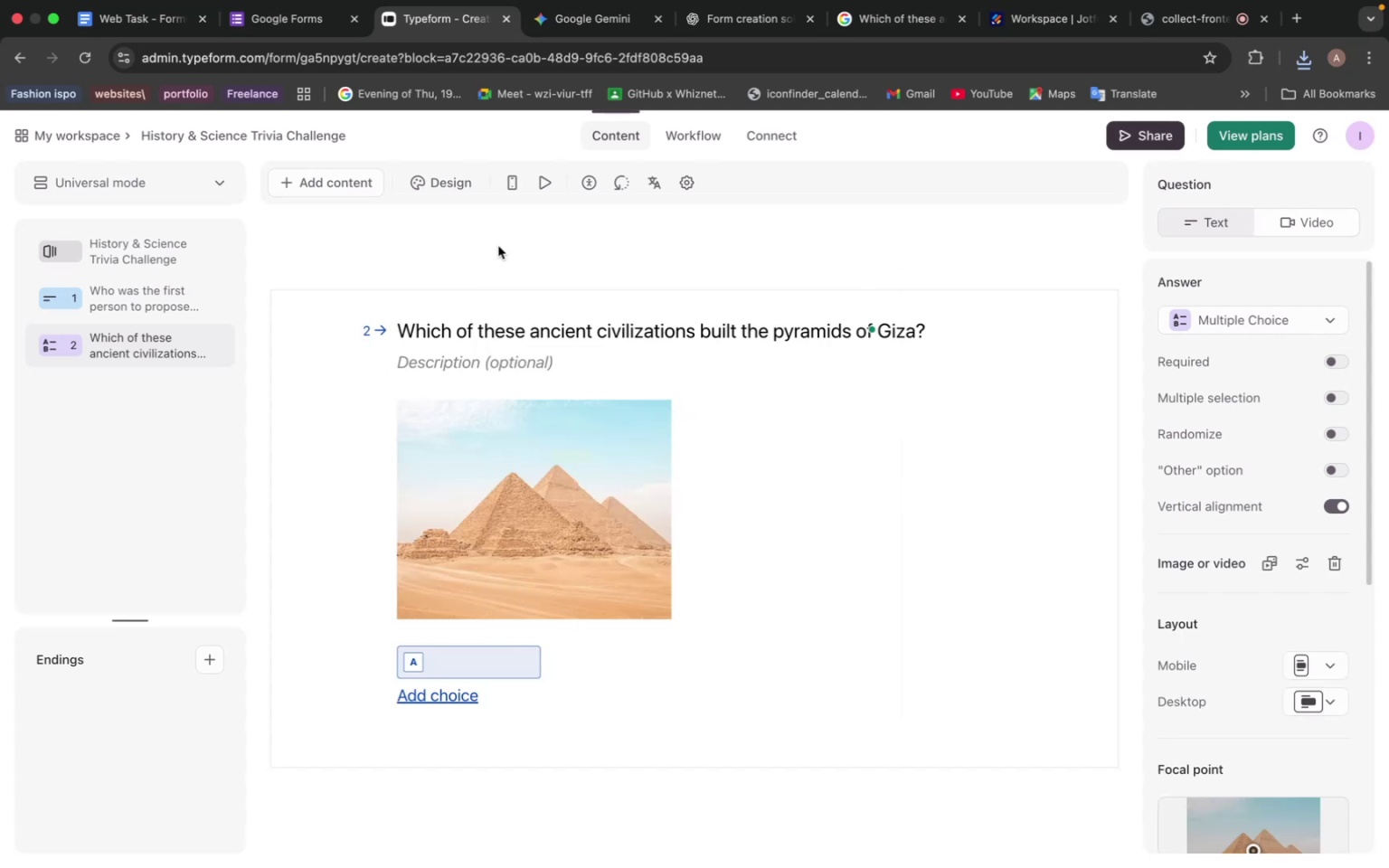 
wait(5.55)
 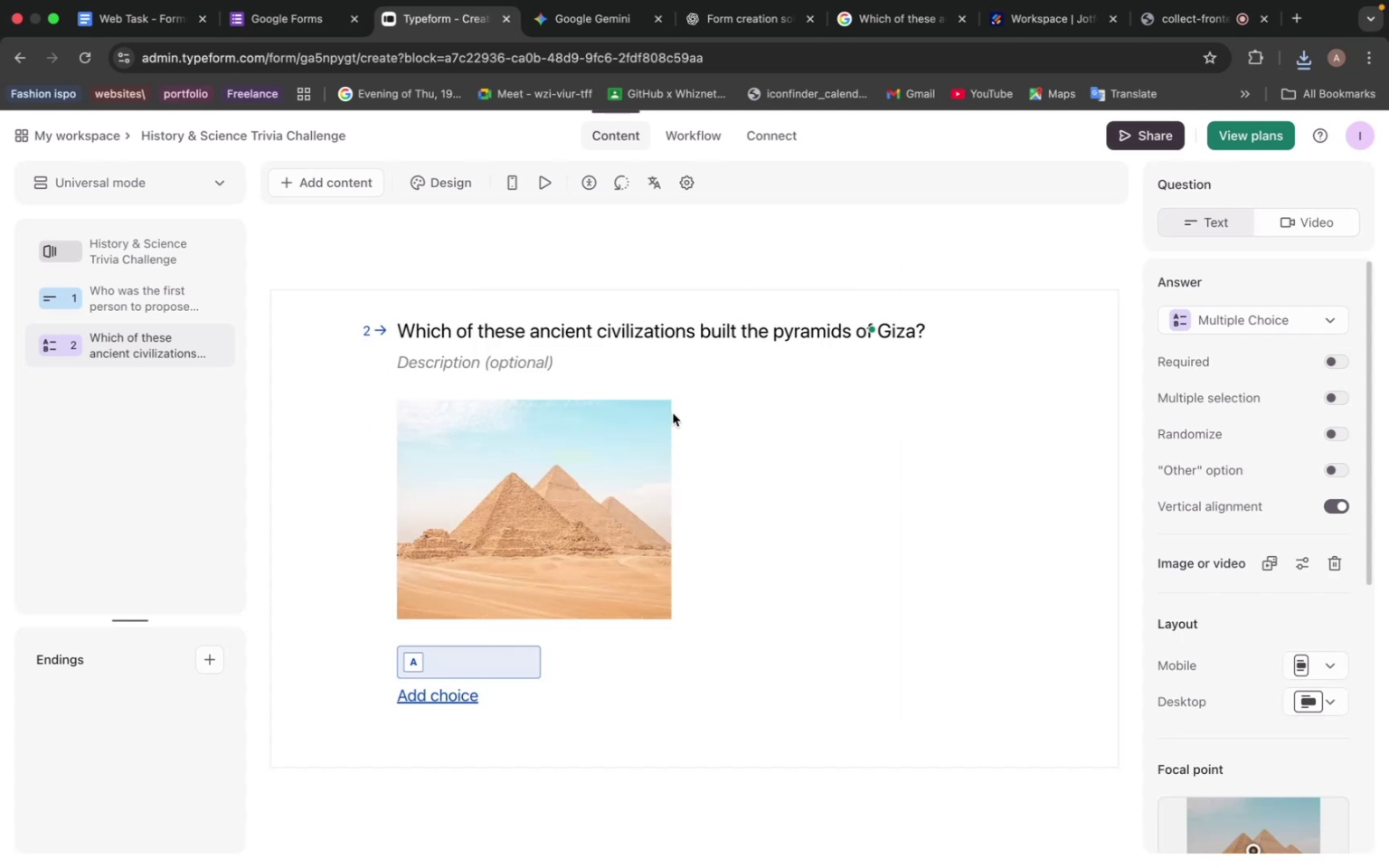 
left_click([610, 20])
 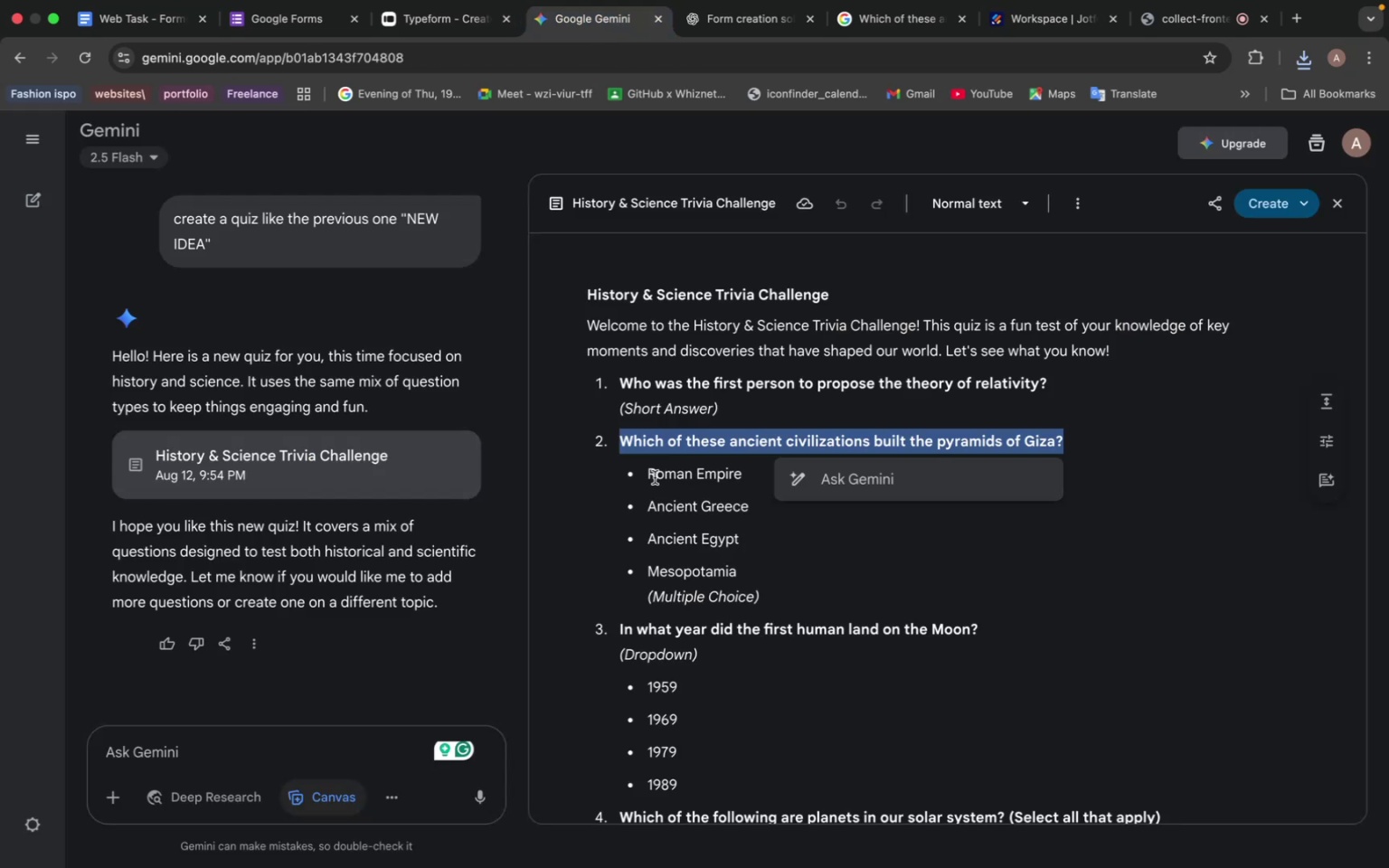 
left_click_drag(start_coordinate=[646, 476], to_coordinate=[804, 471])
 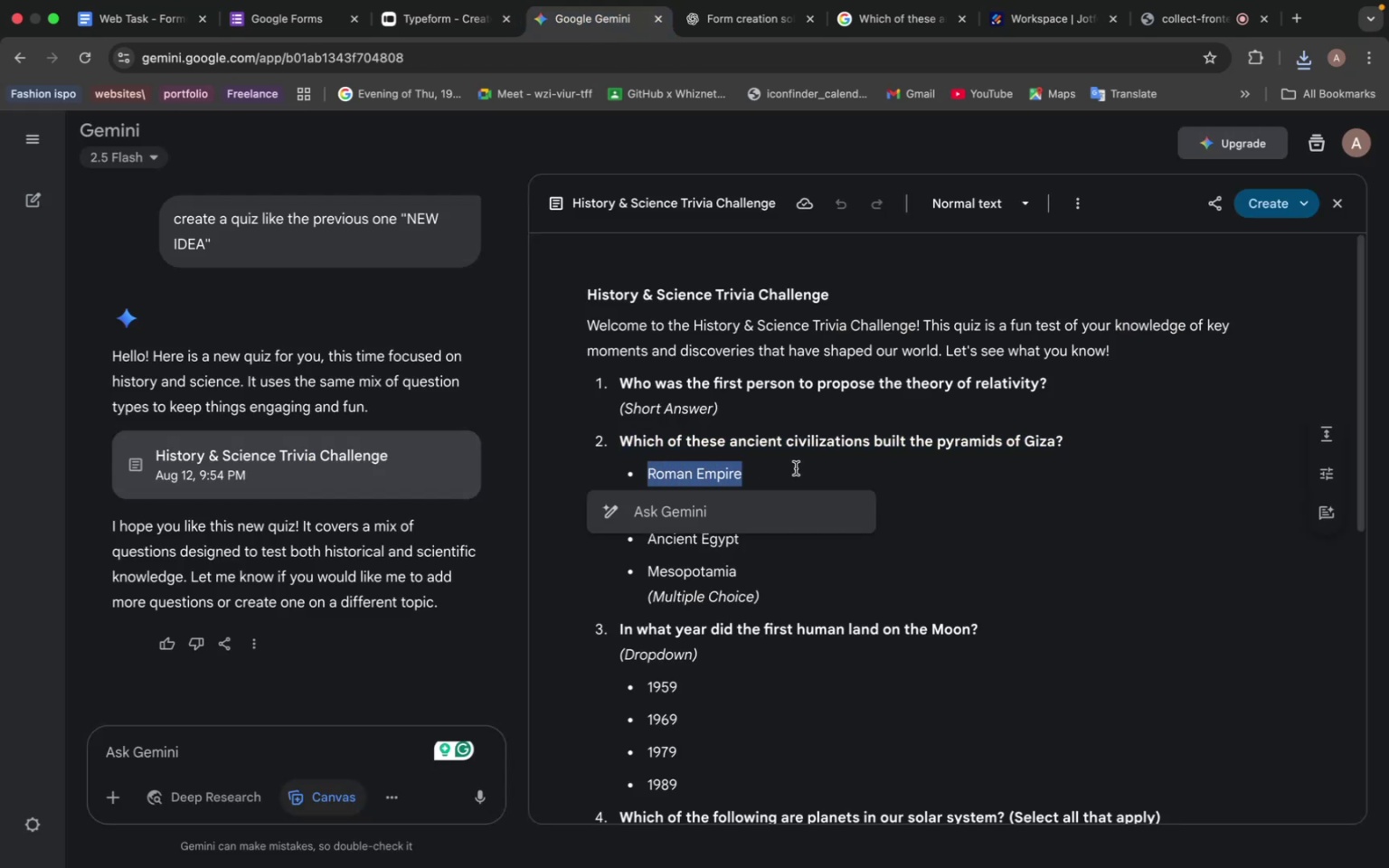 
key(Meta+C)
 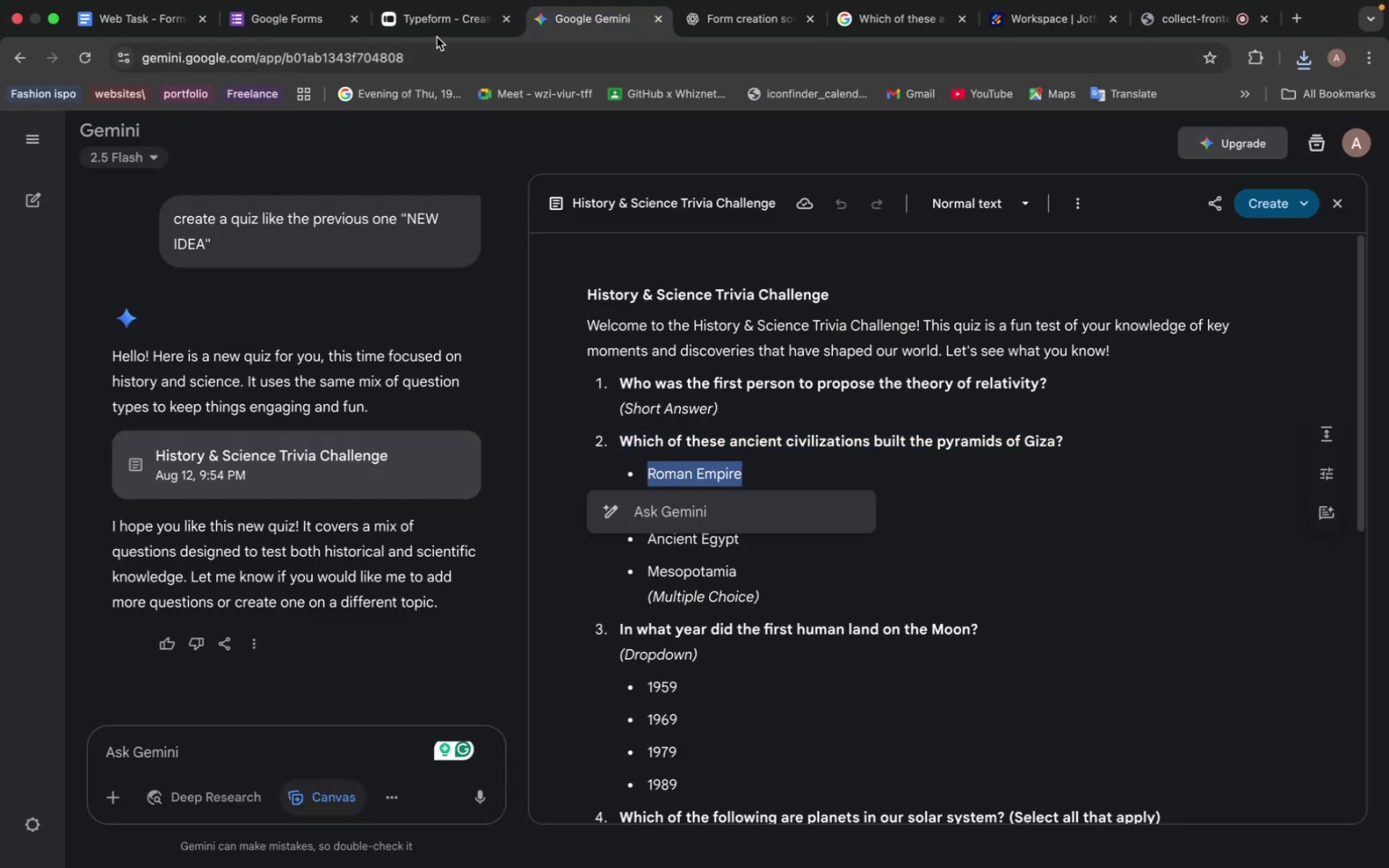 
left_click([438, 24])
 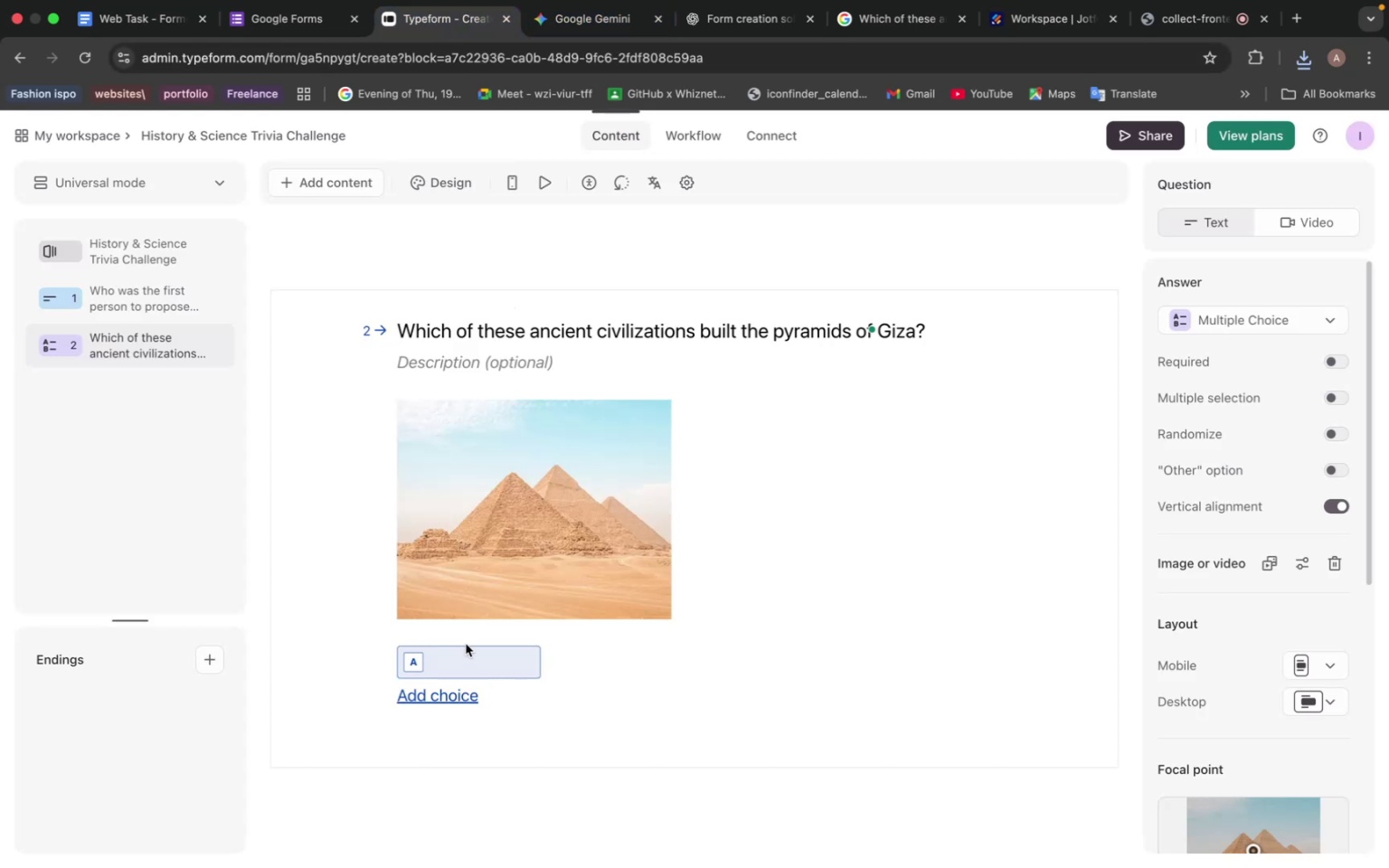 
left_click([439, 662])
 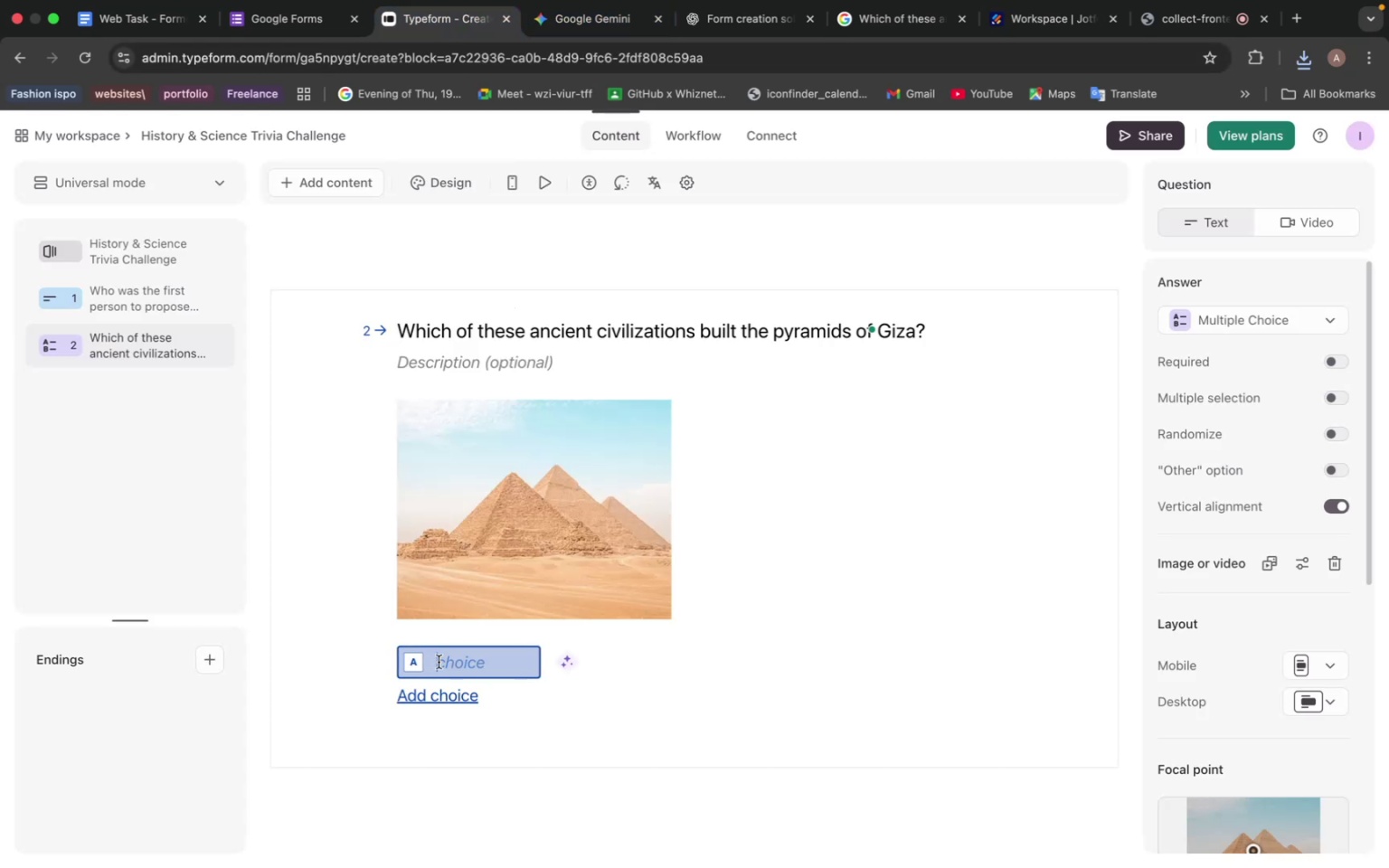 
key(Meta+V)
 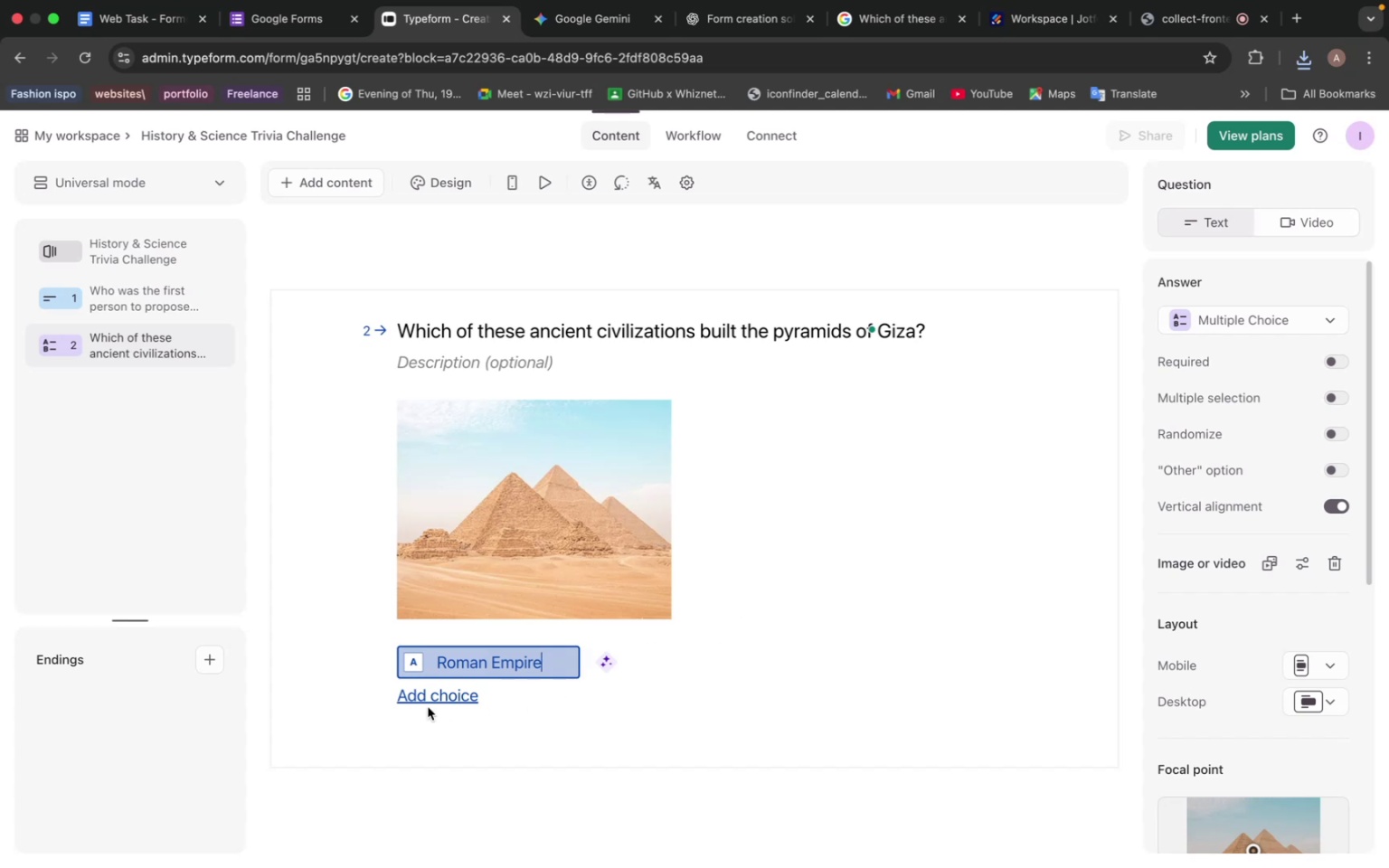 
left_click([436, 697])
 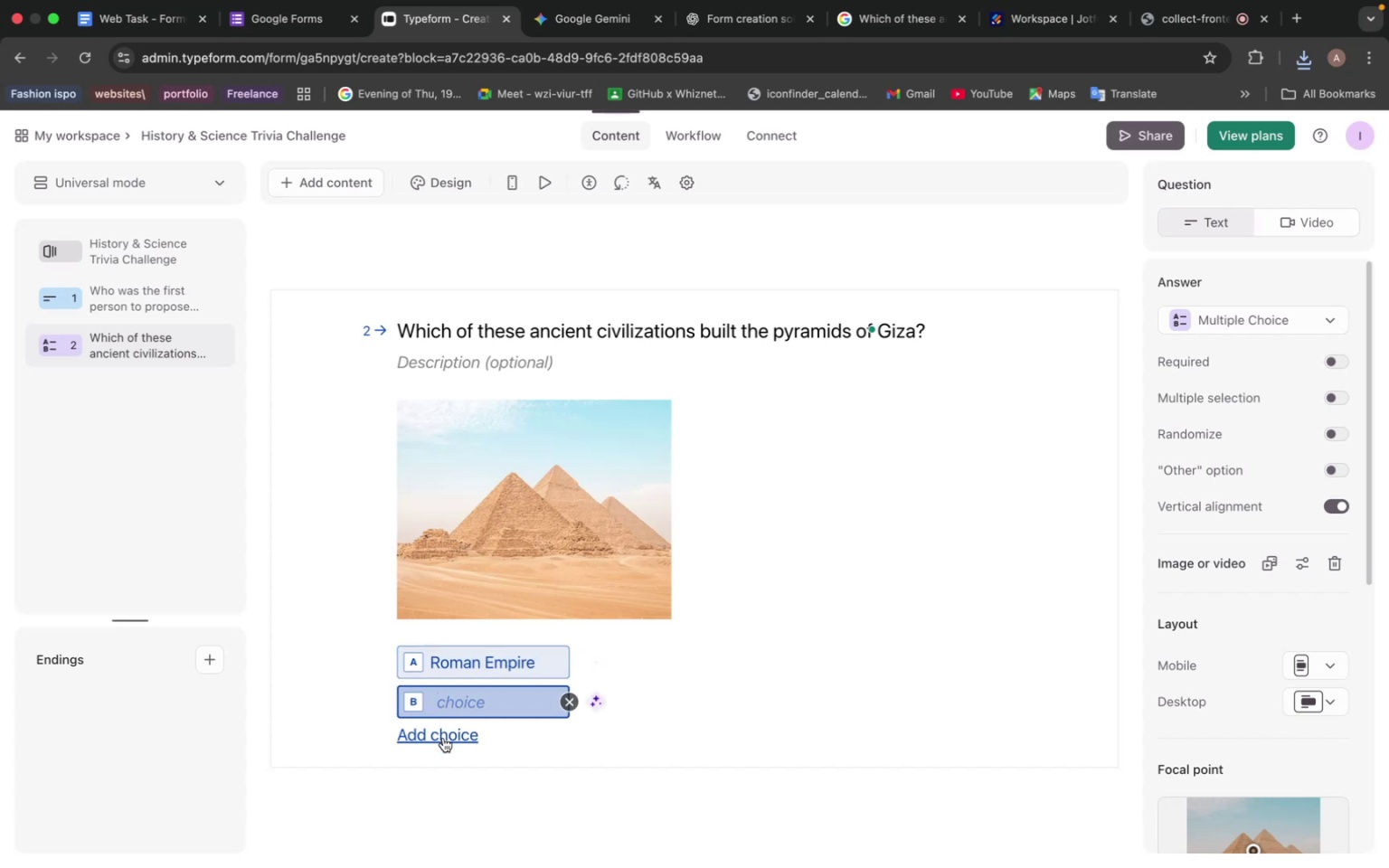 
left_click([444, 740])
 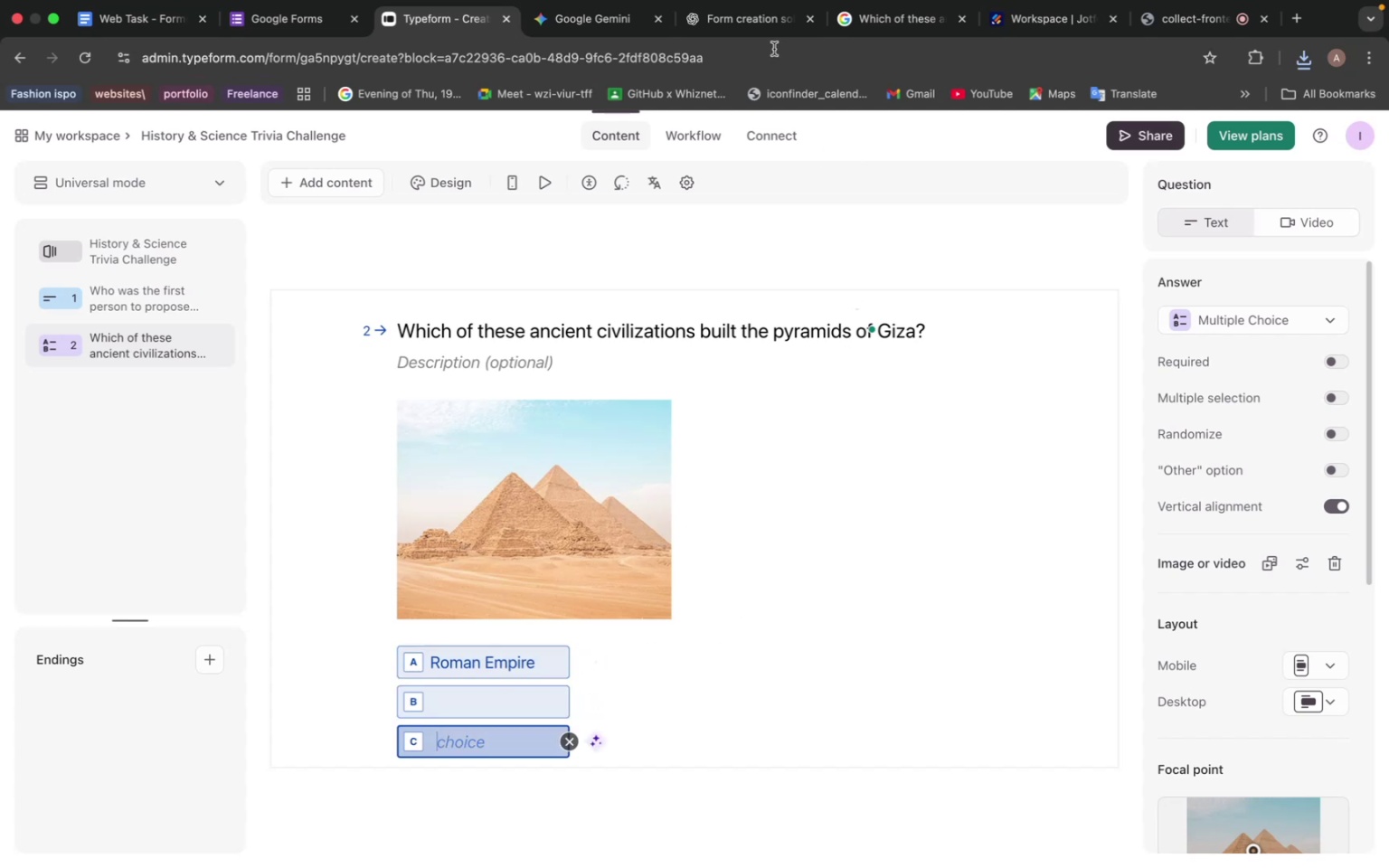 
left_click([574, 22])
 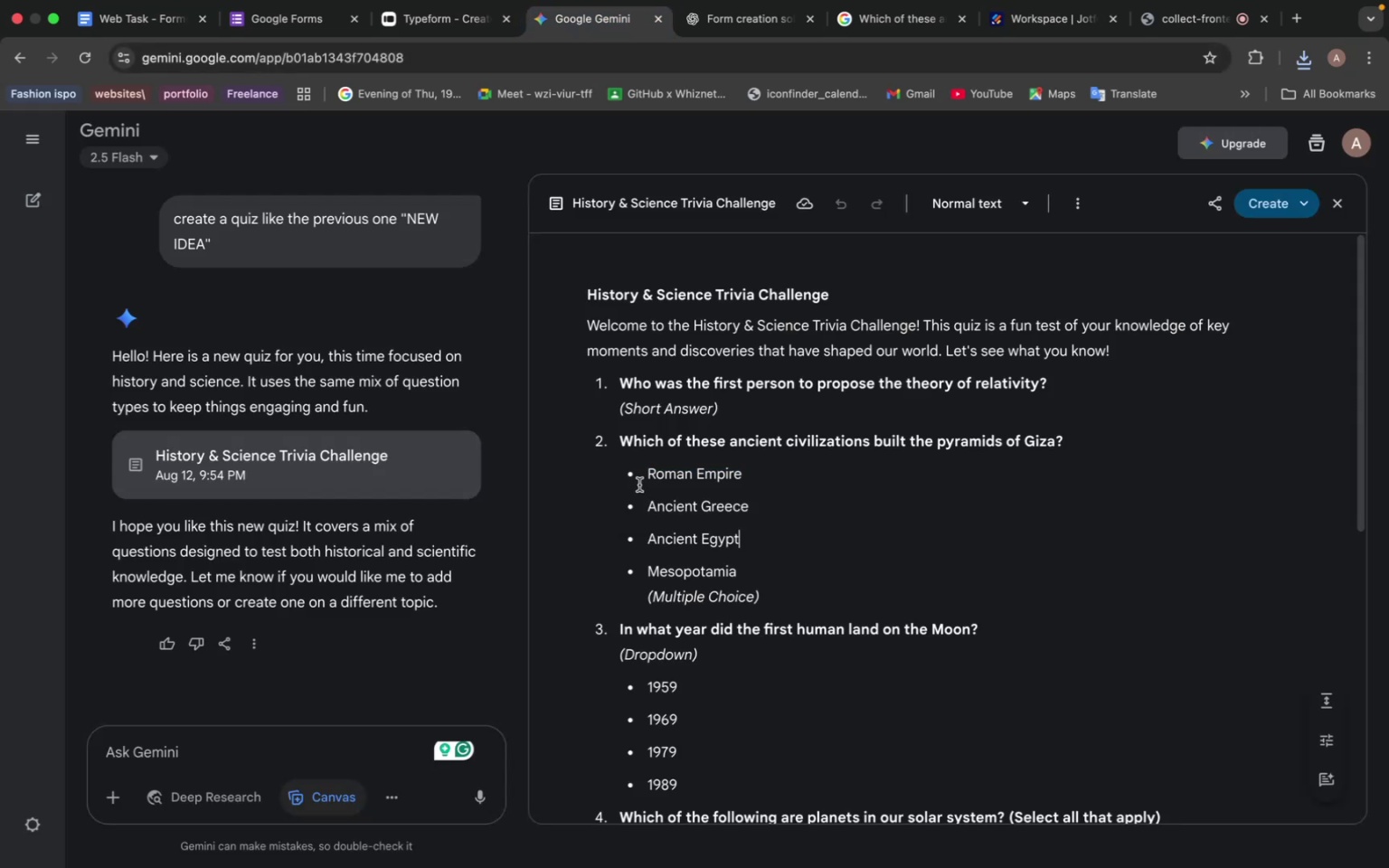 
left_click_drag(start_coordinate=[645, 505], to_coordinate=[758, 497])
 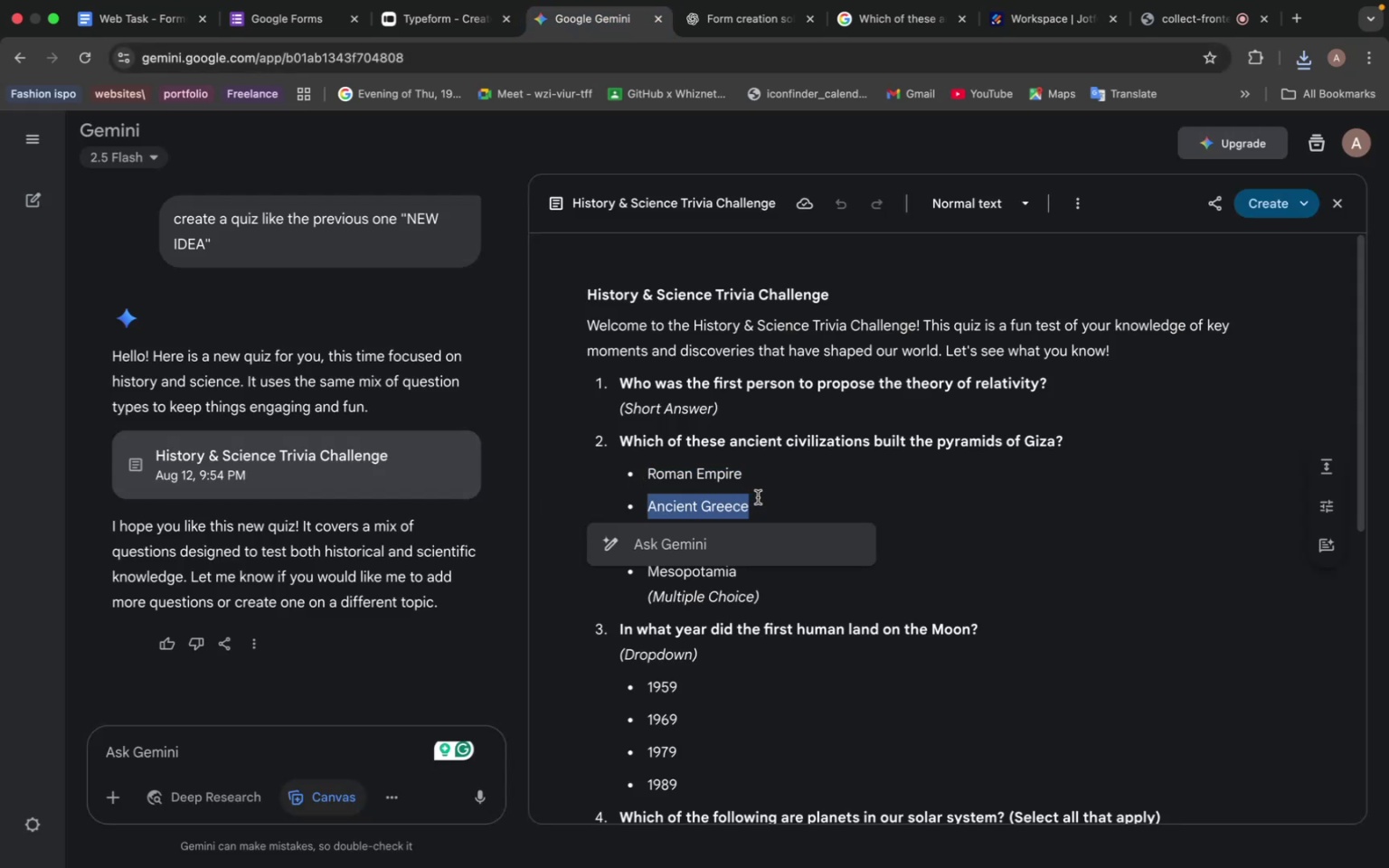 
key(Meta+C)
 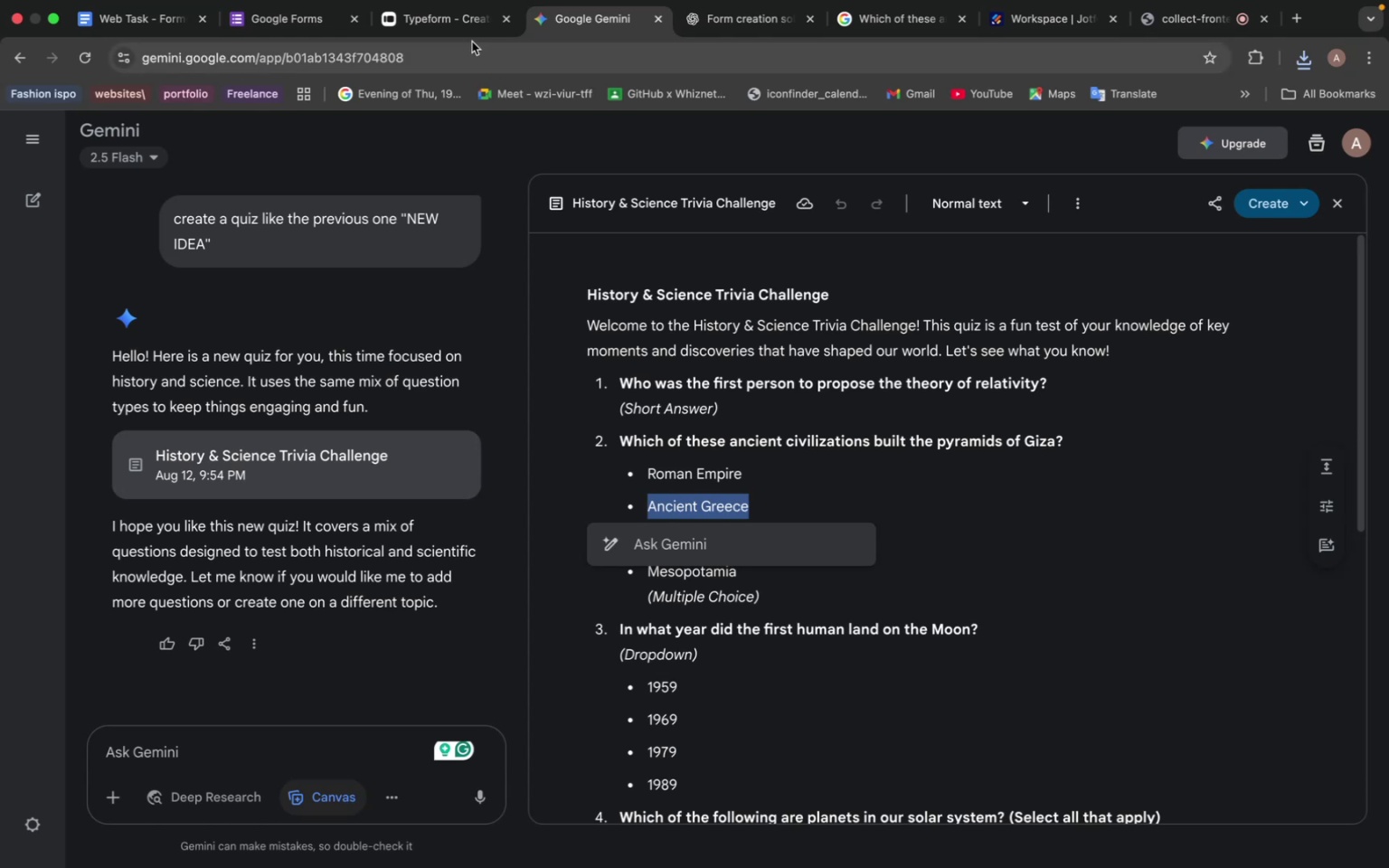 
left_click([449, 14])
 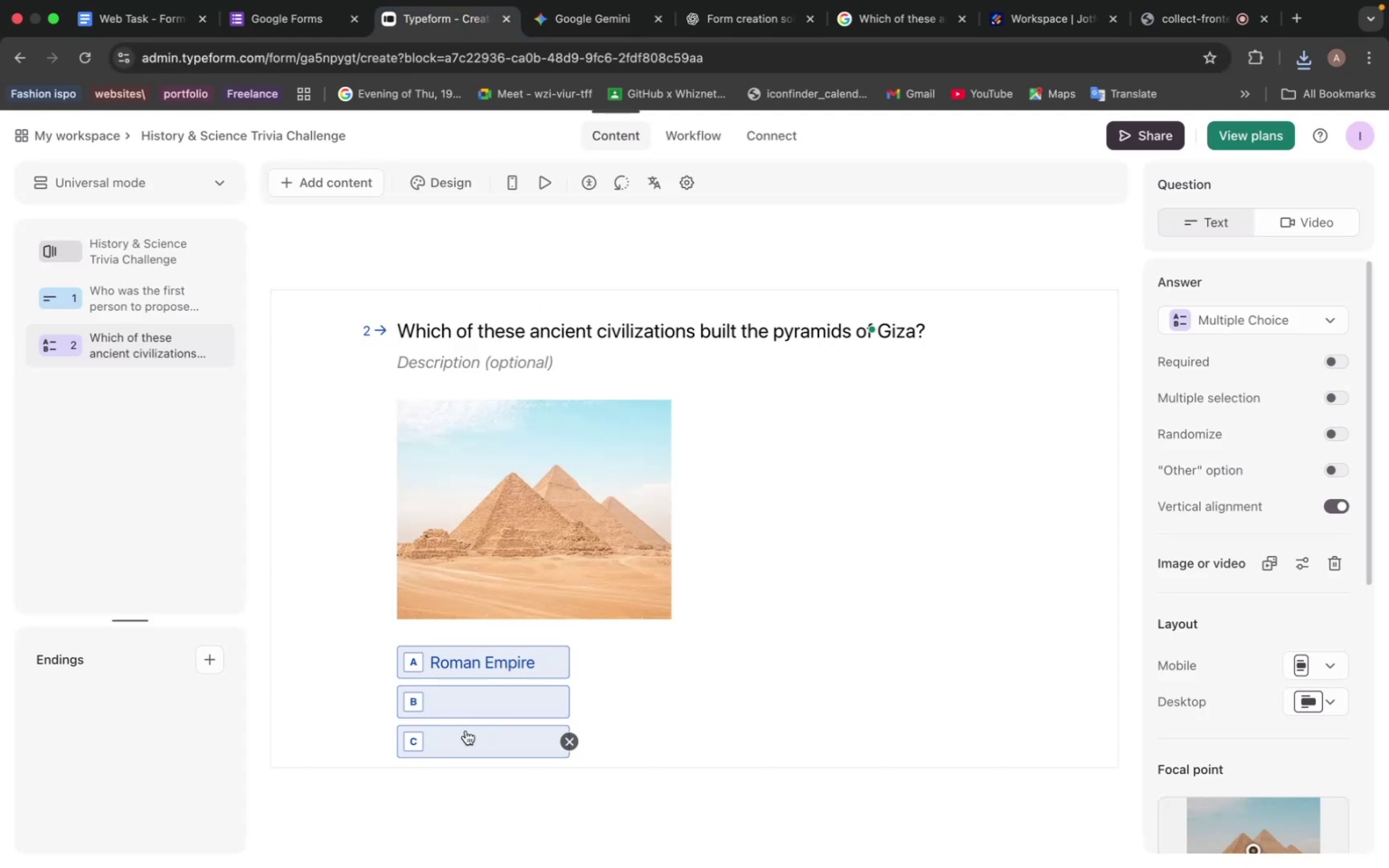 
left_click([463, 712])
 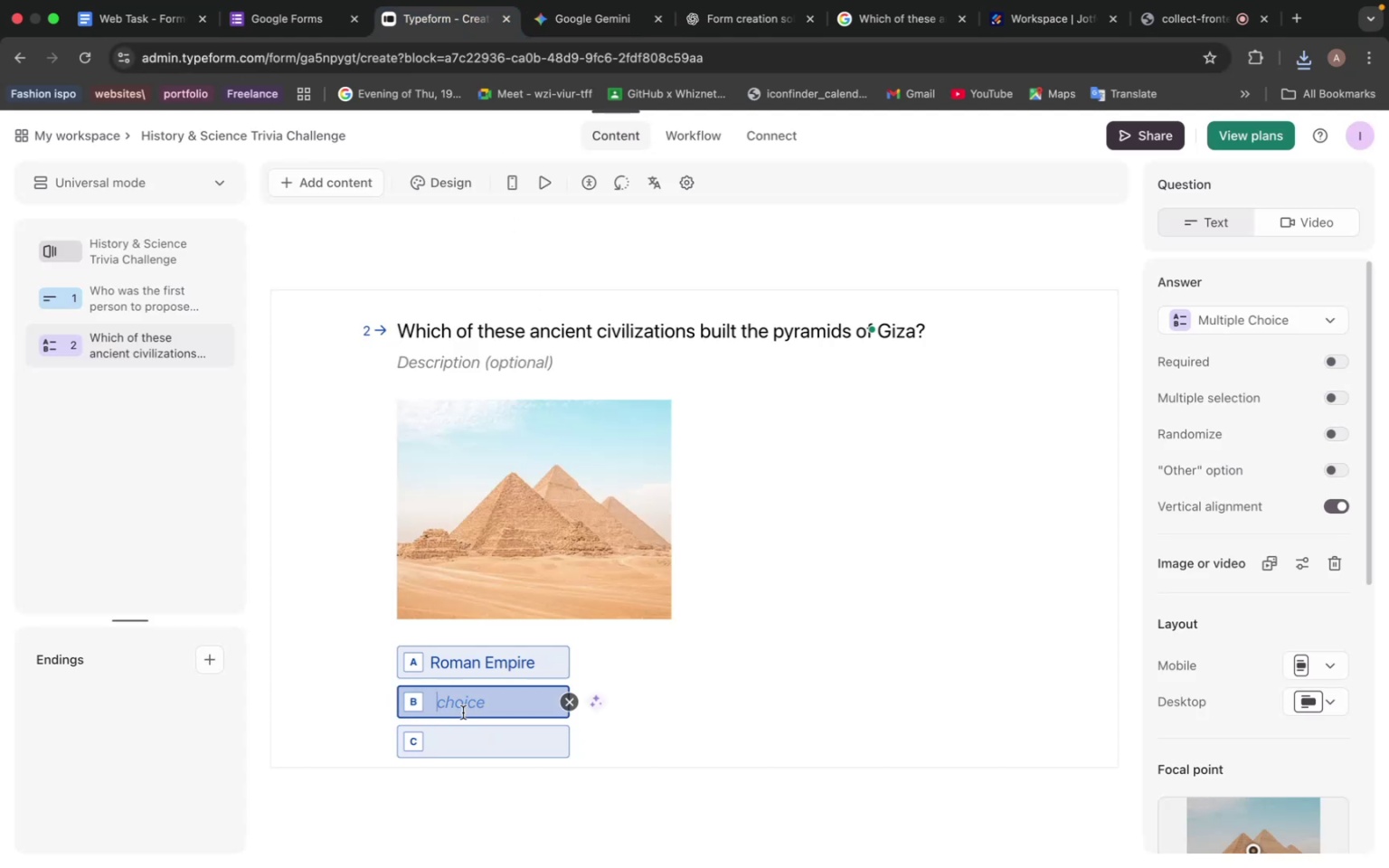 
key(Meta+V)
 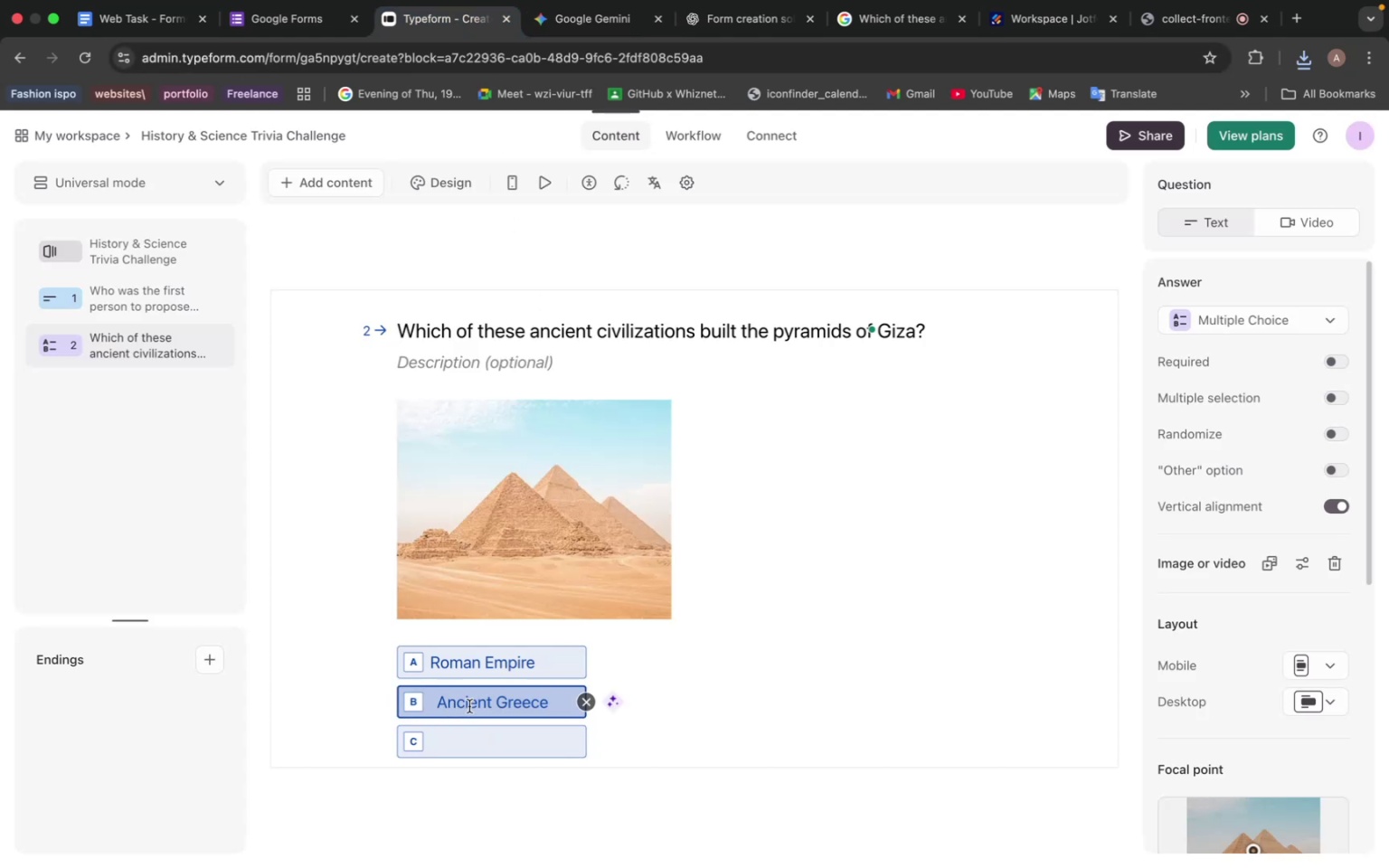 
wait(11.14)
 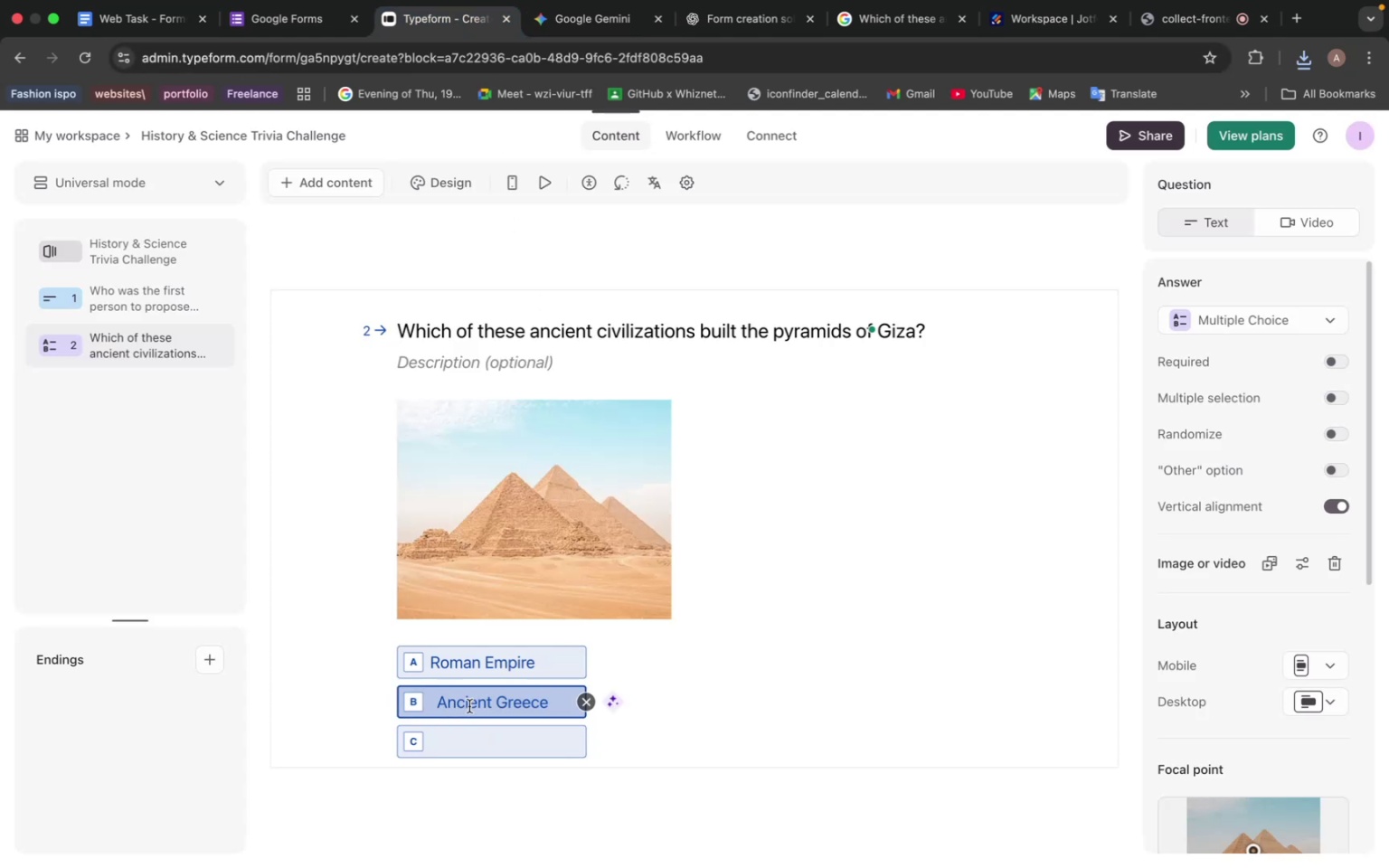 
left_click([609, 15])
 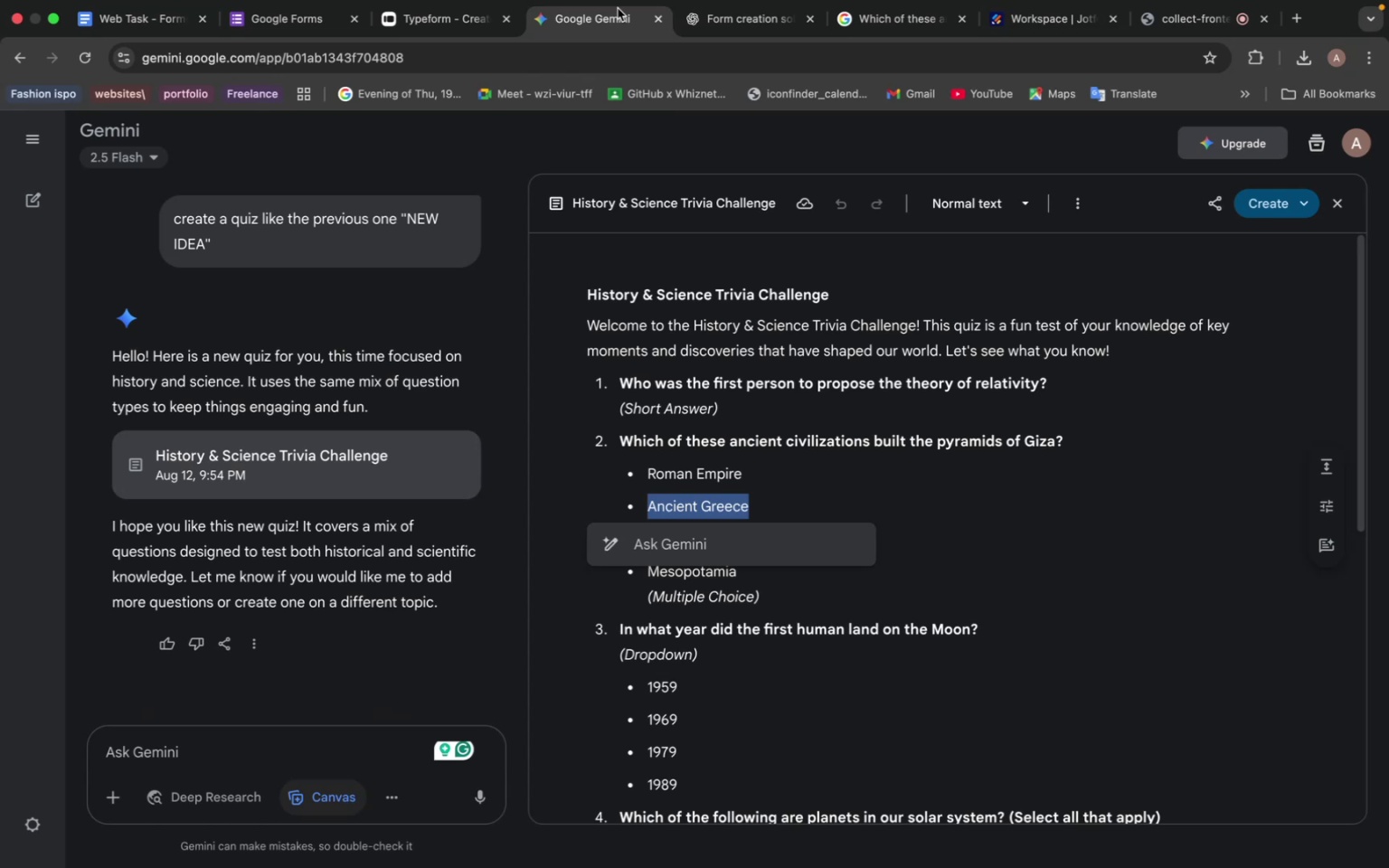 
wait(18.73)
 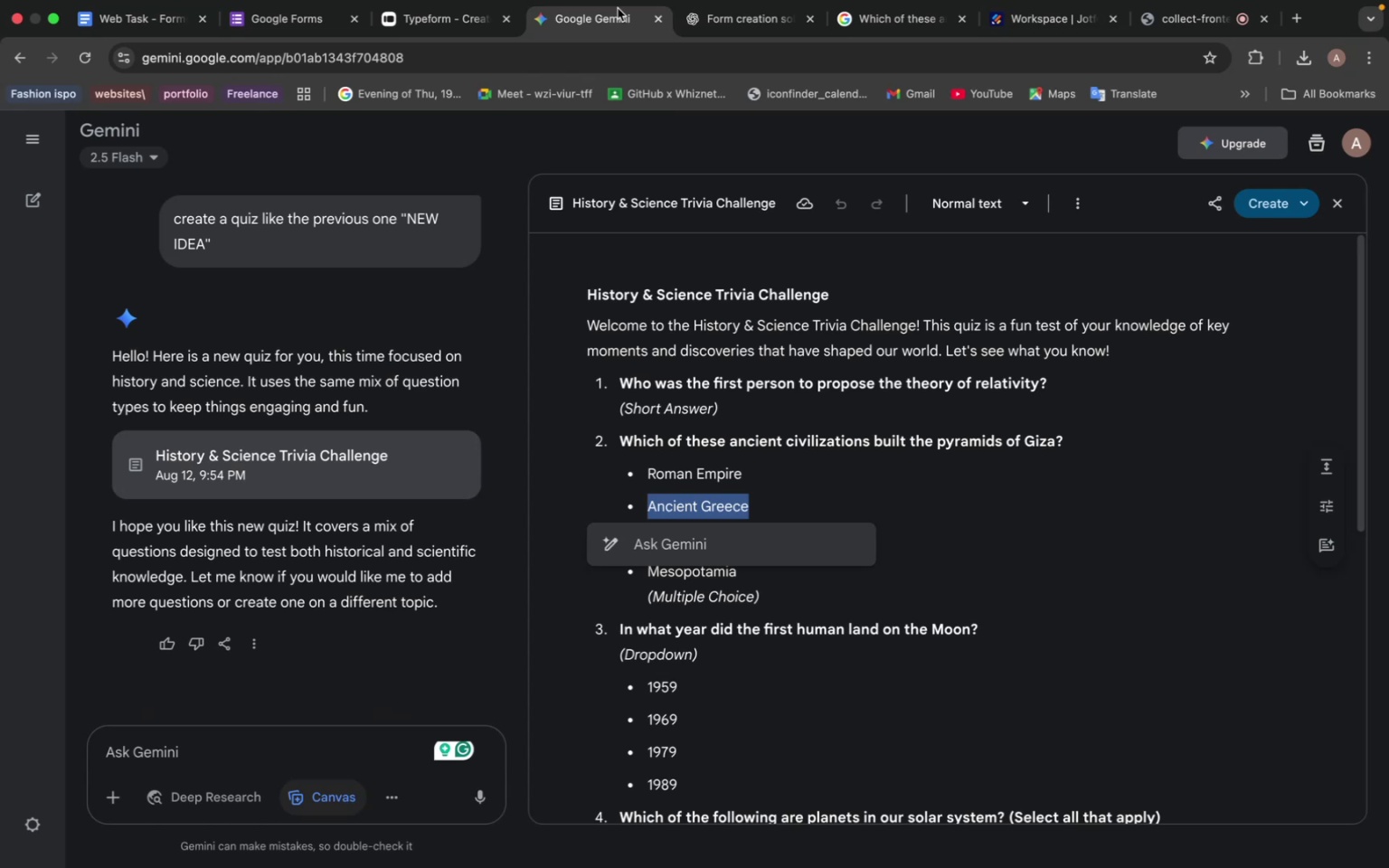 
left_click([731, 504])
 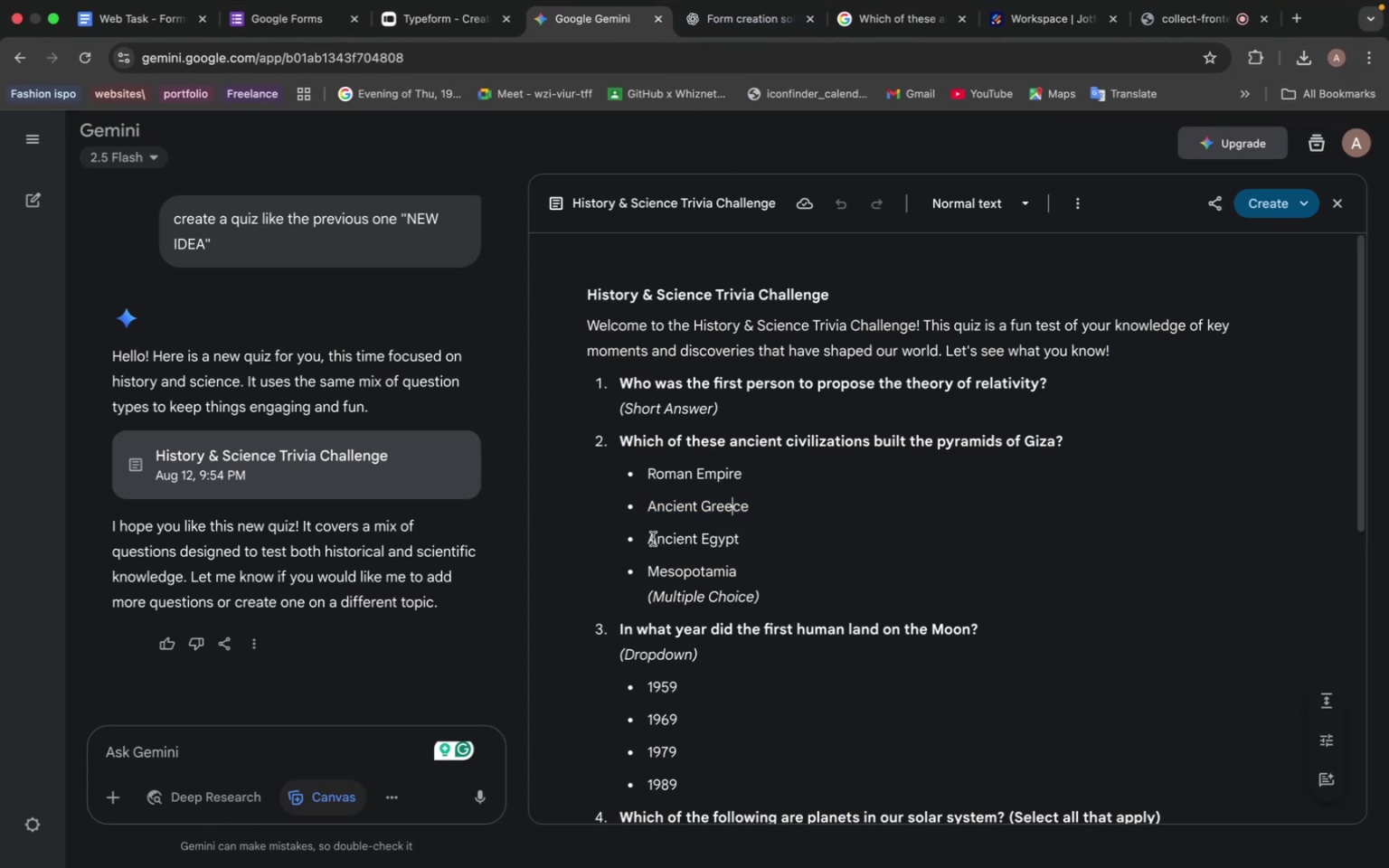 
left_click_drag(start_coordinate=[647, 539], to_coordinate=[775, 539])
 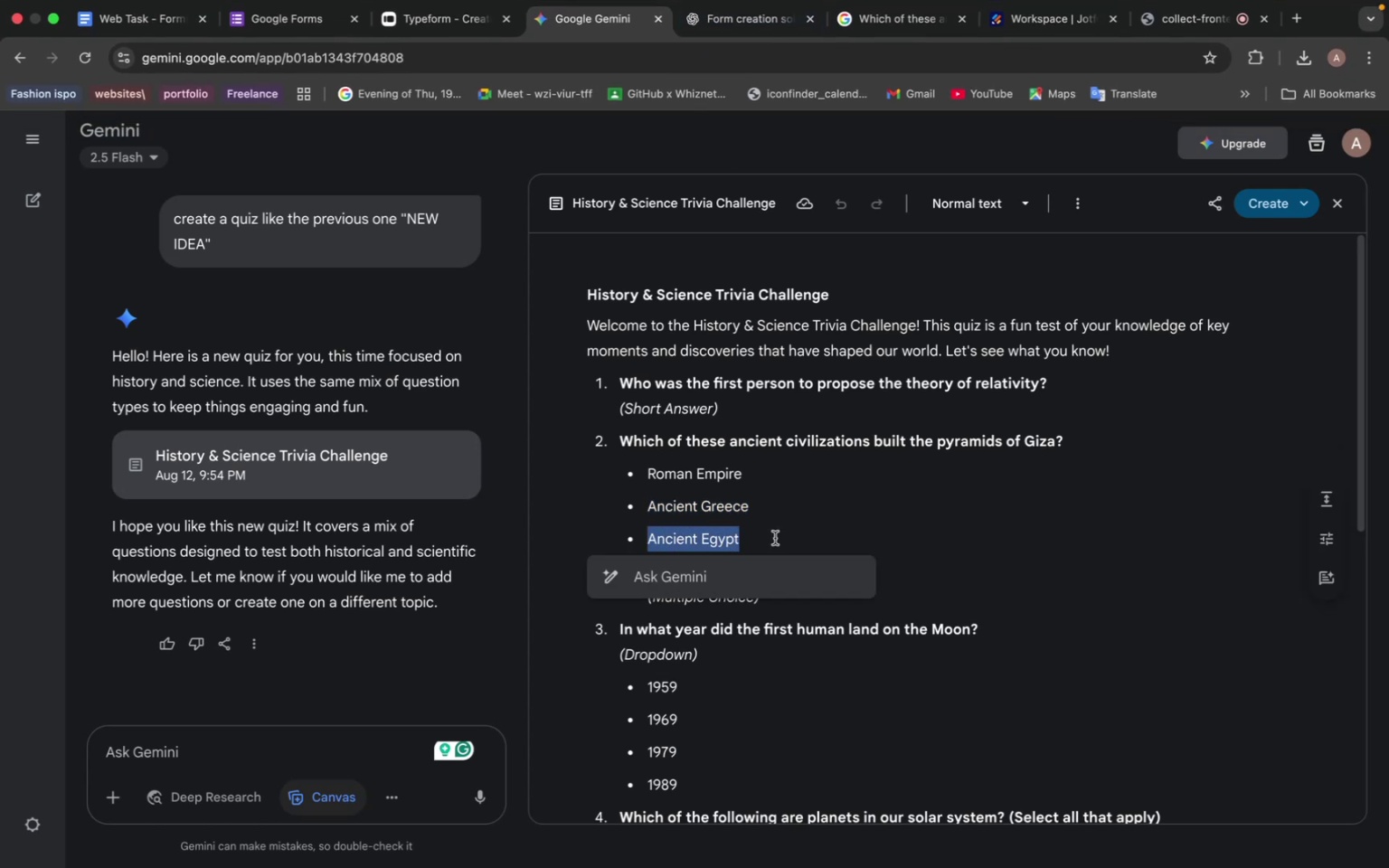 
key(Meta+C)
 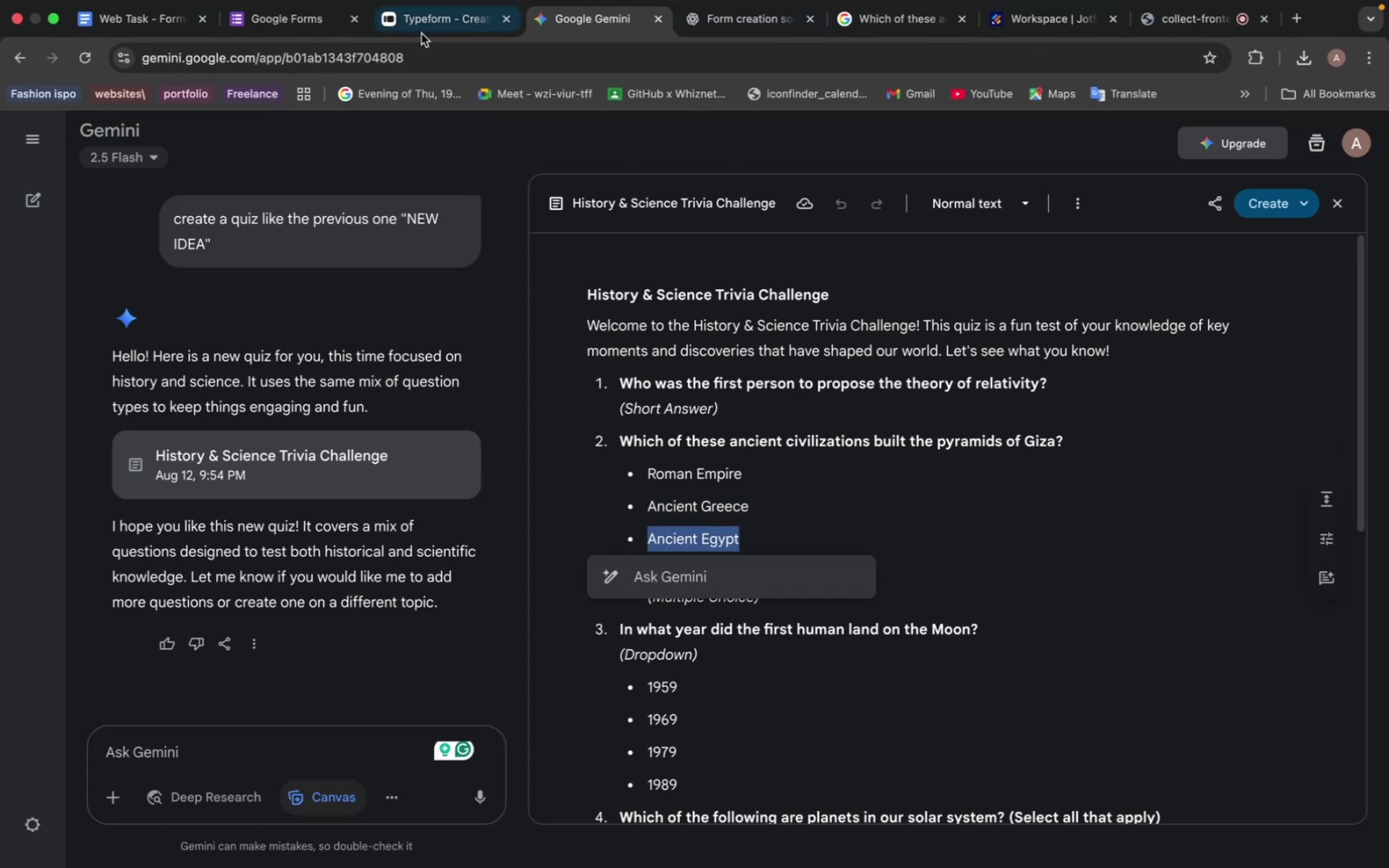 
left_click([413, 23])
 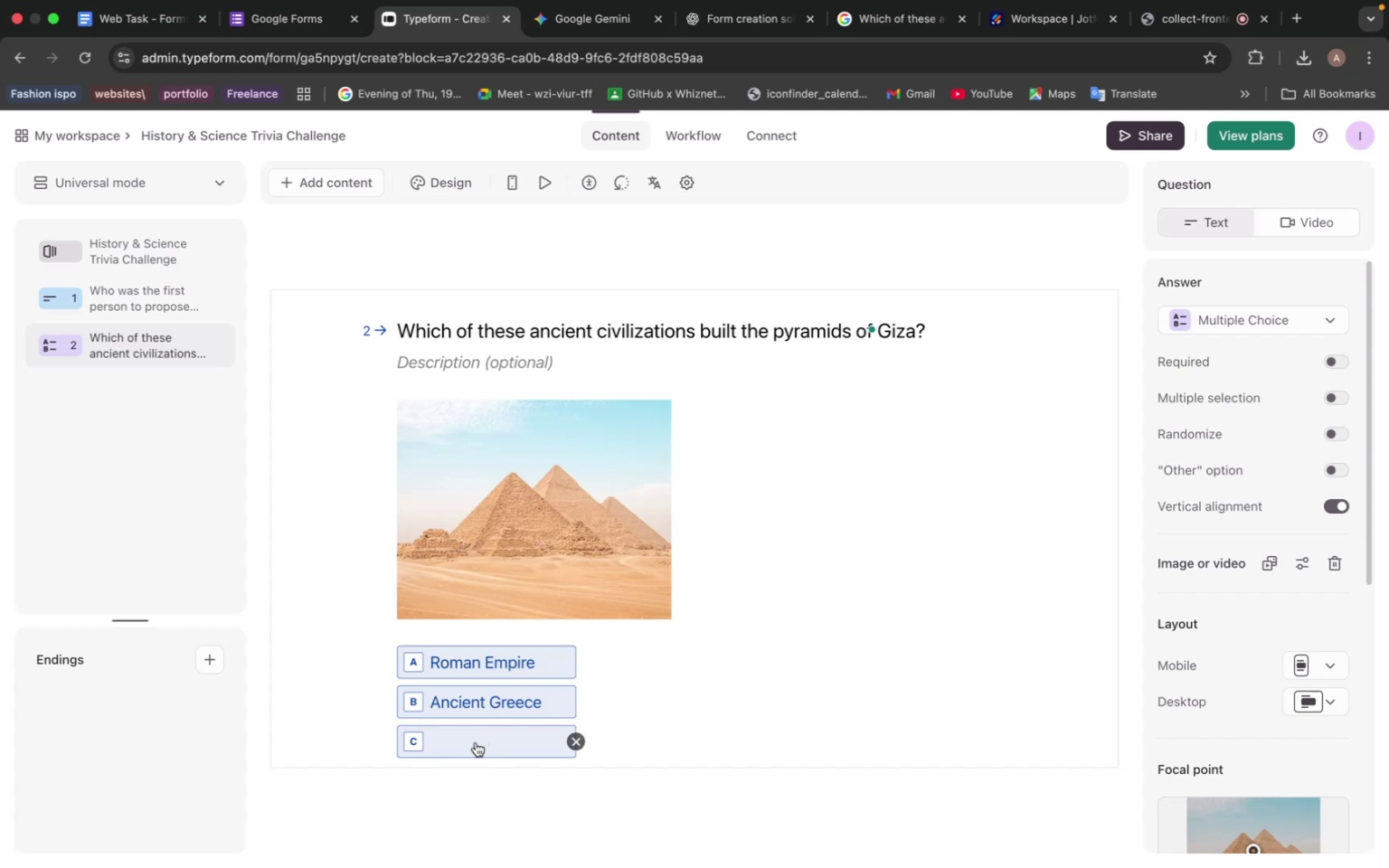 
left_click([471, 734])
 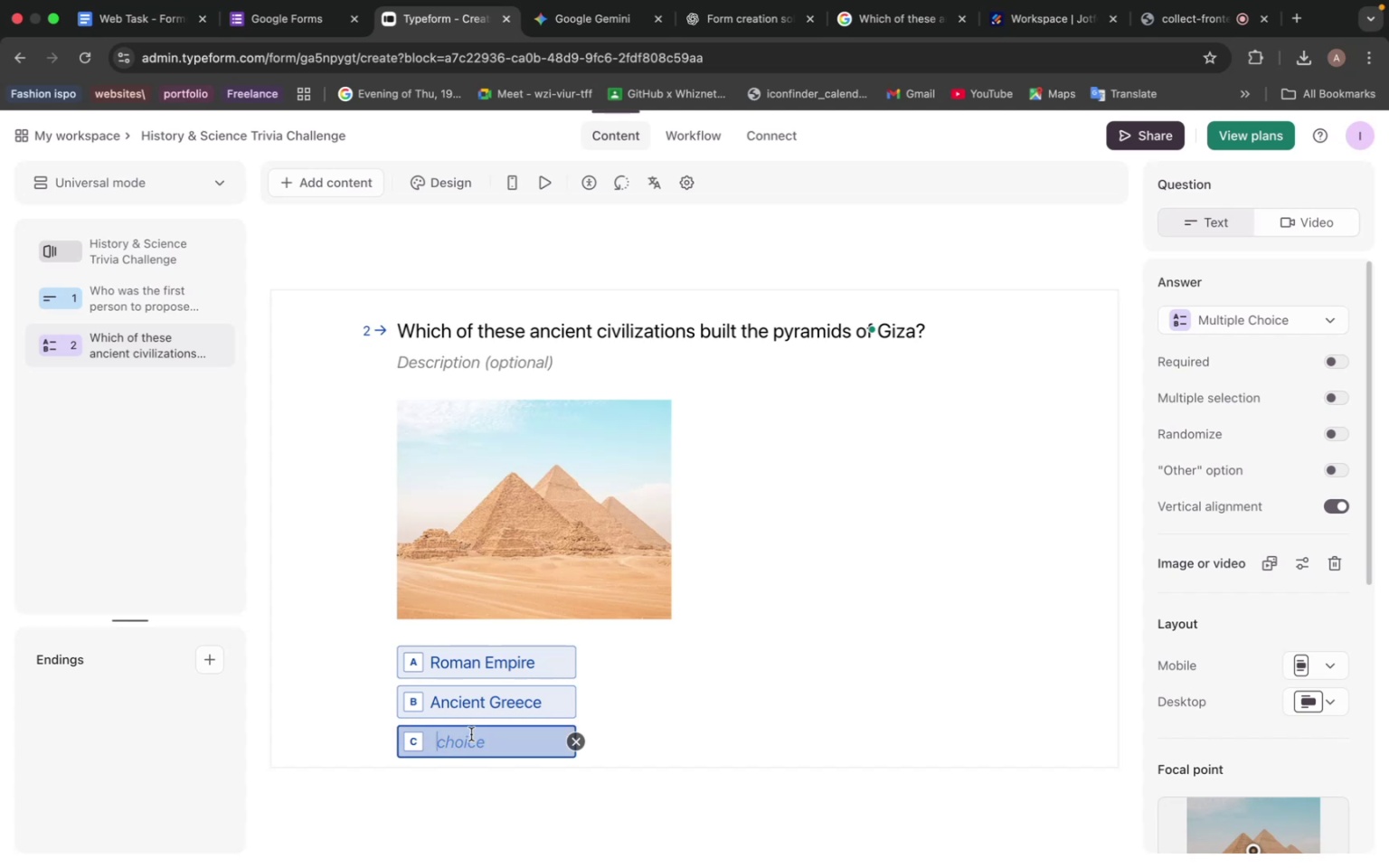 
key(Meta+V)
 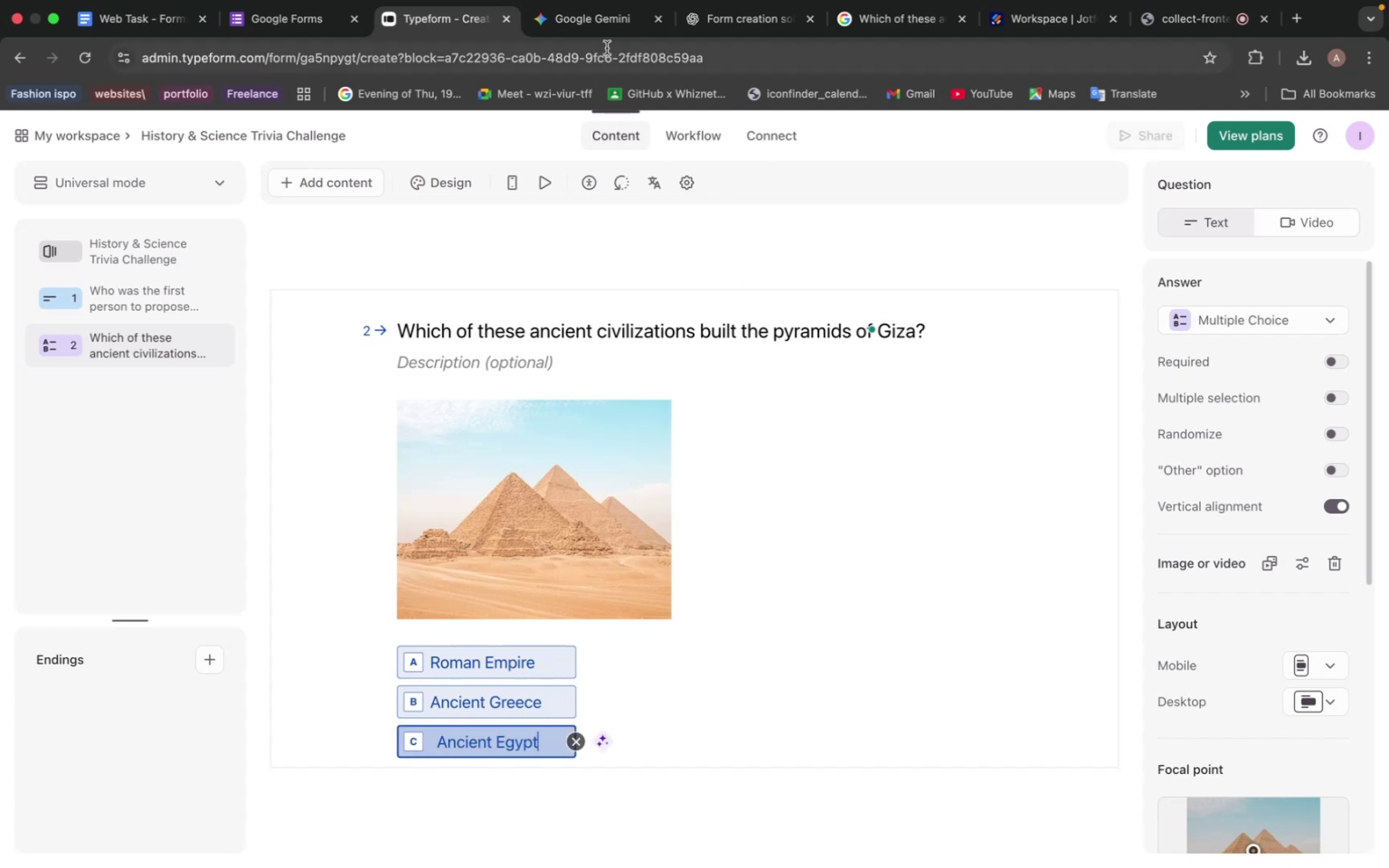 
left_click([603, 27])
 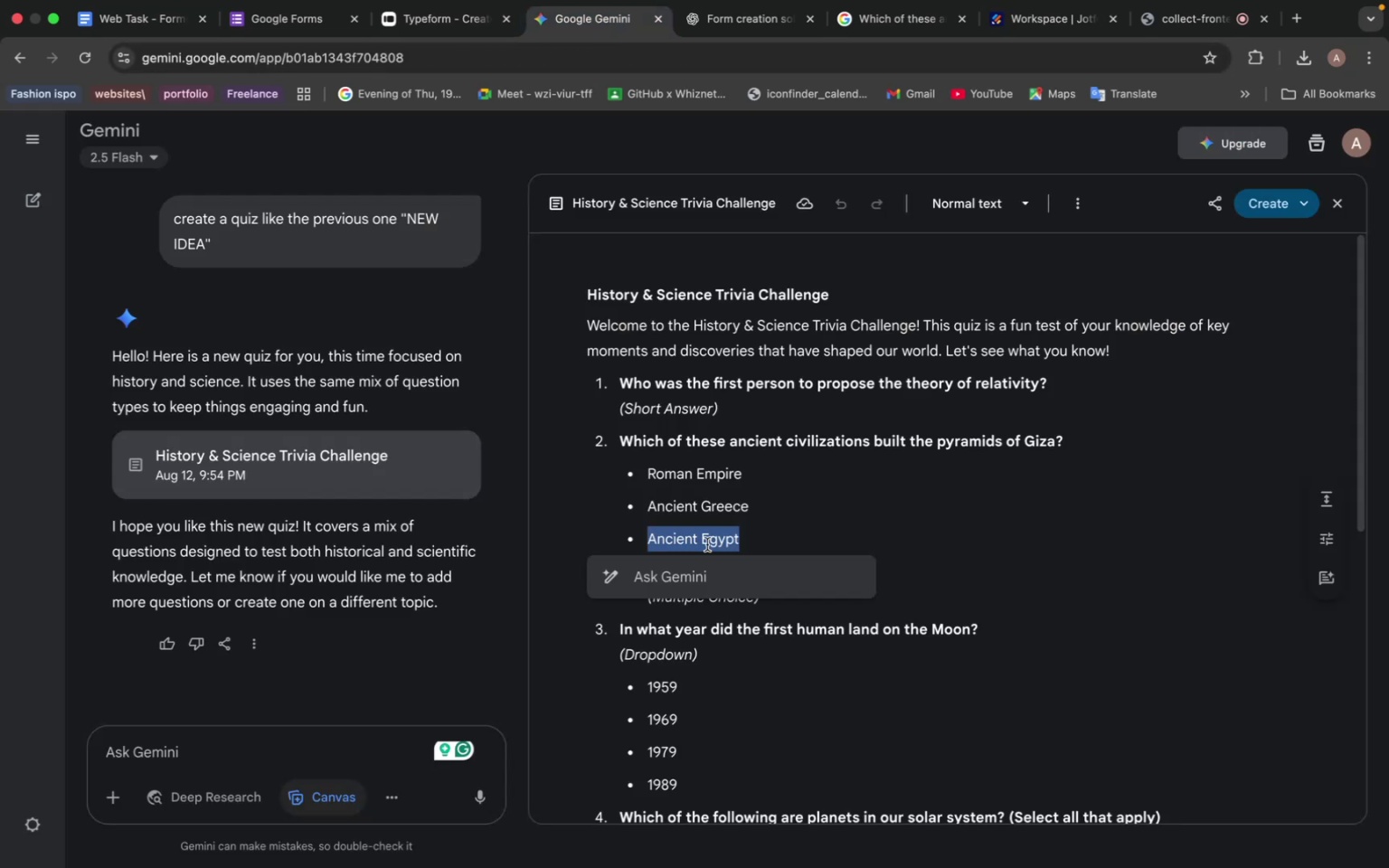 
scroll: coordinate [721, 550], scroll_direction: down, amount: 4.0
 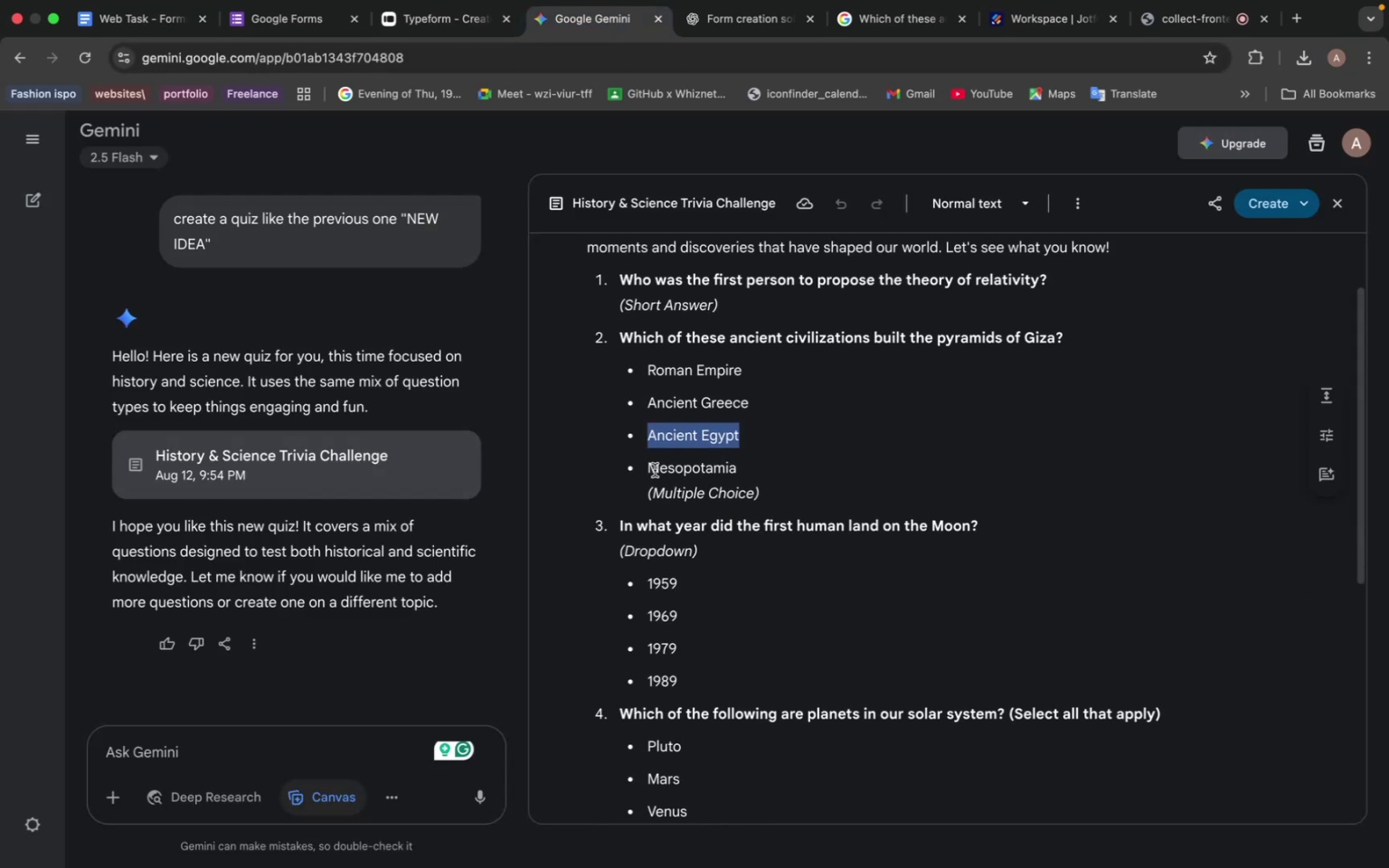 
left_click_drag(start_coordinate=[651, 468], to_coordinate=[779, 471])
 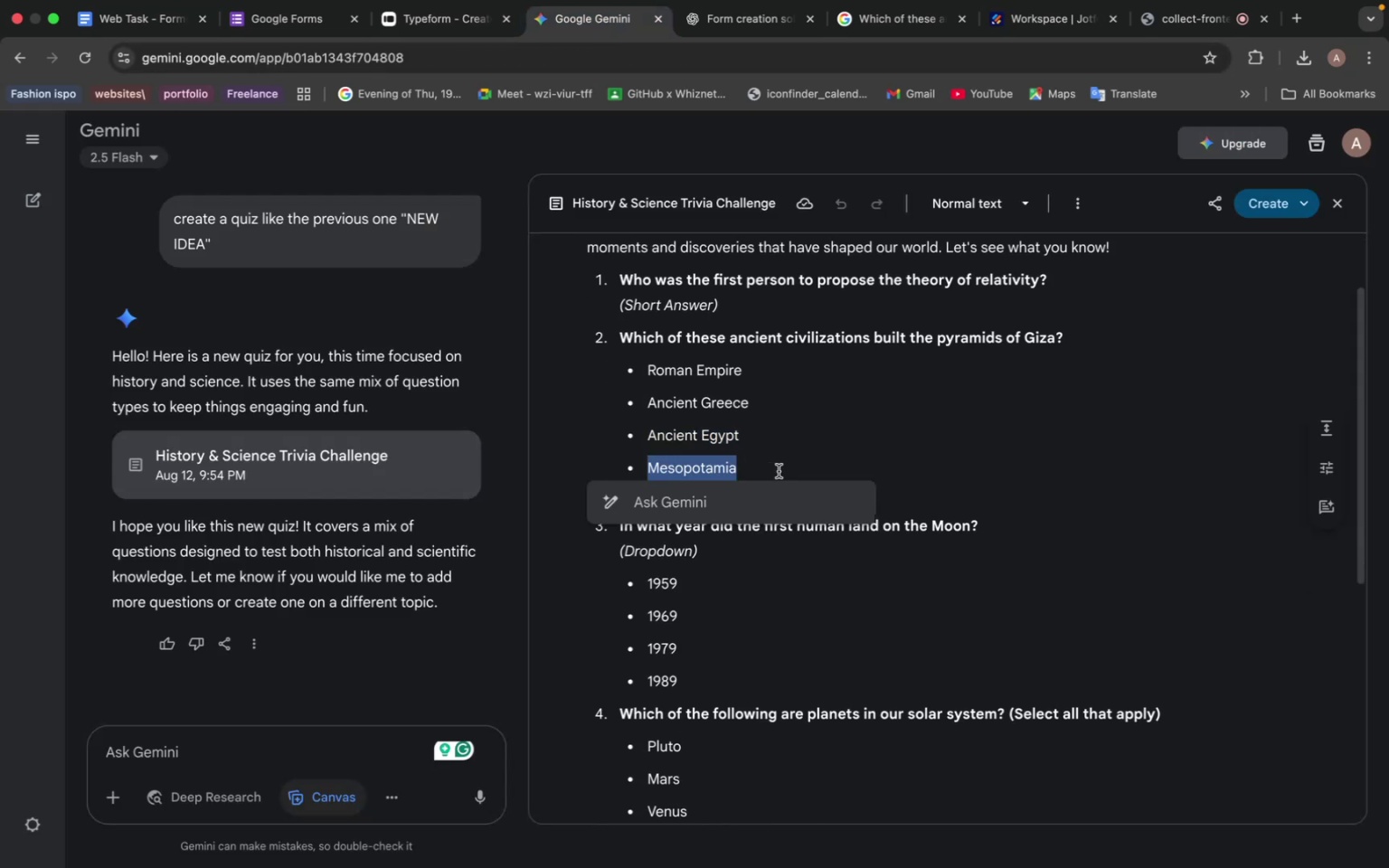 
key(Meta+C)
 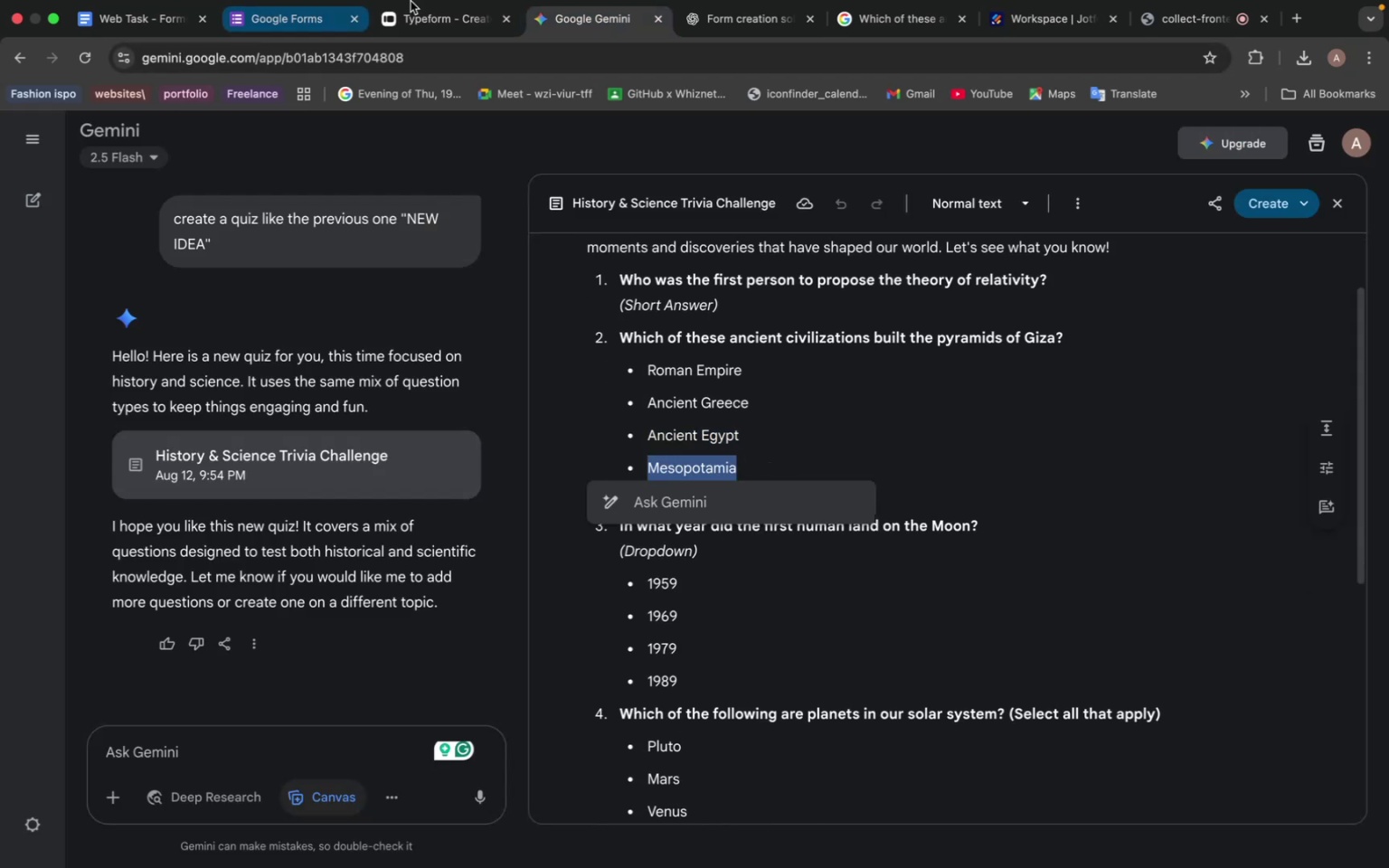 
left_click([430, 16])
 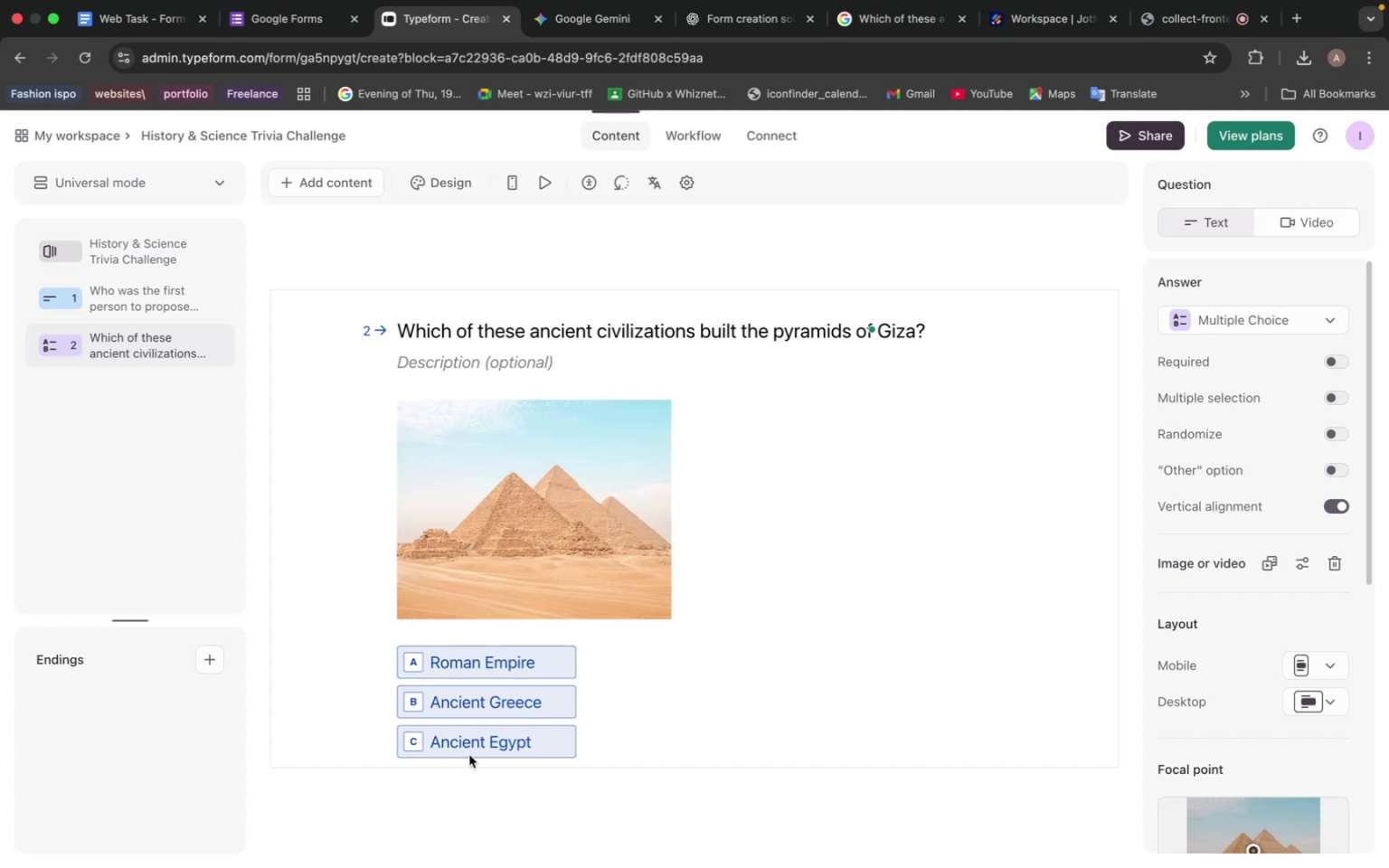 
scroll: coordinate [675, 659], scroll_direction: down, amount: 9.0
 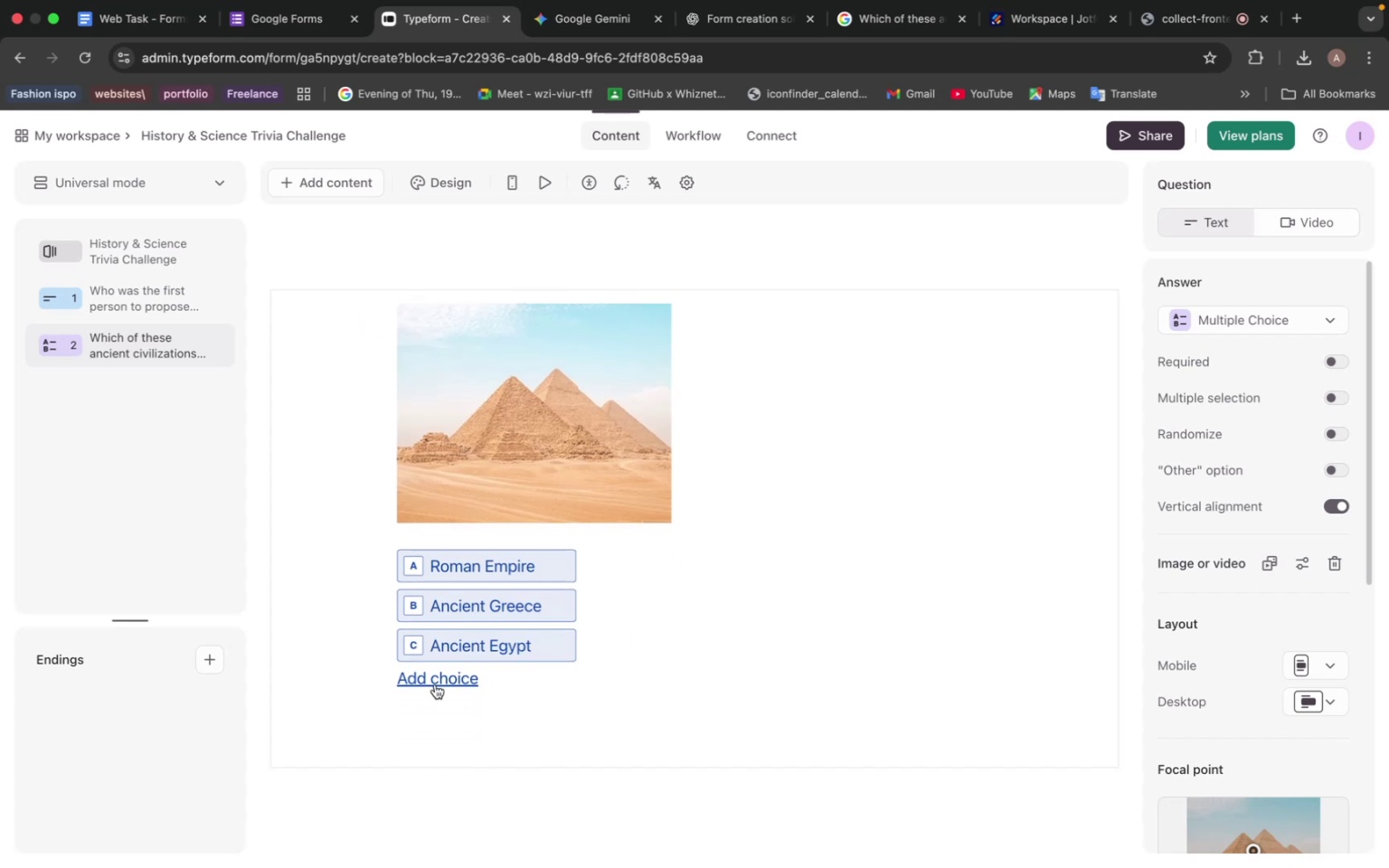 
left_click([443, 678])
 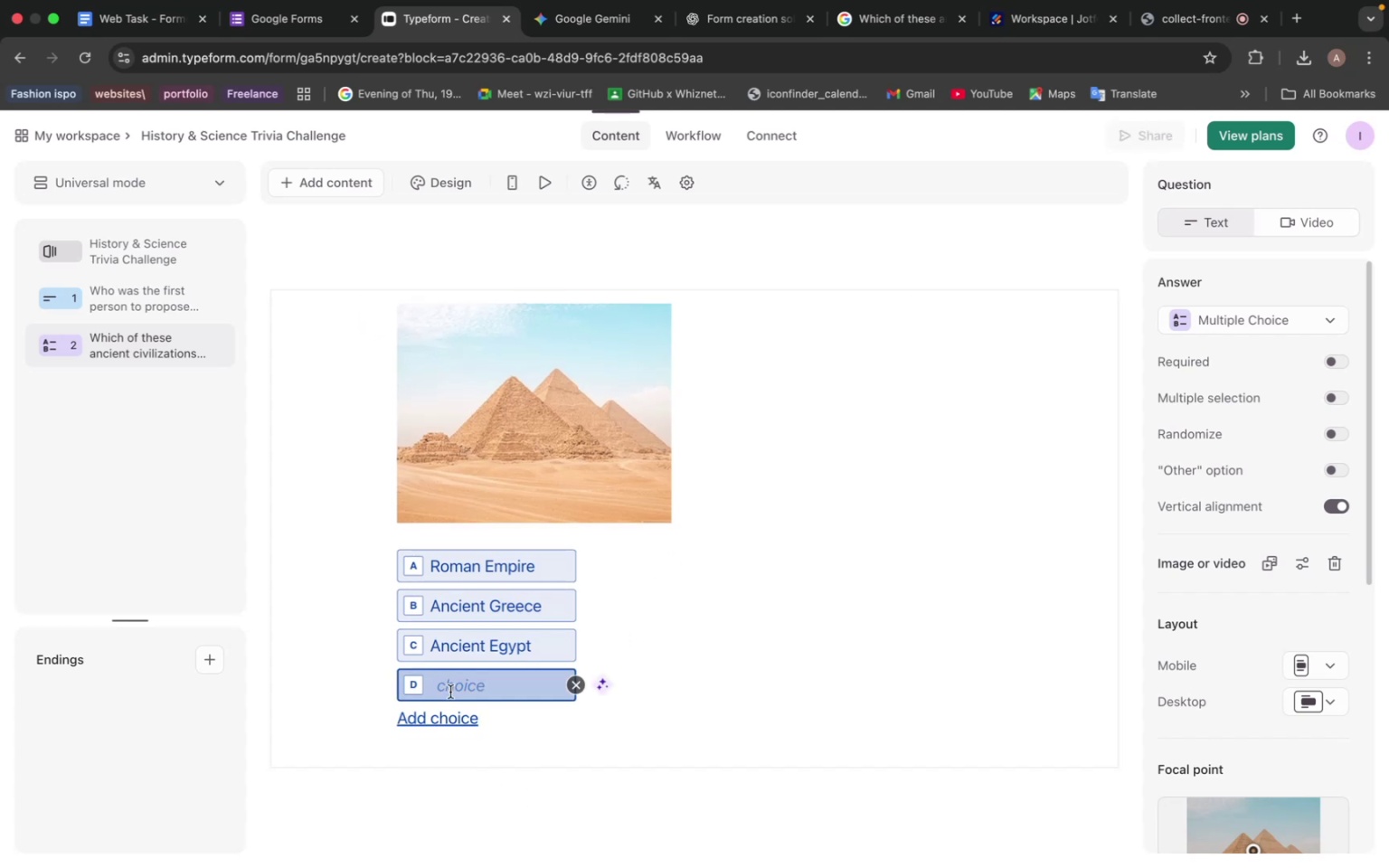 
left_click([450, 692])
 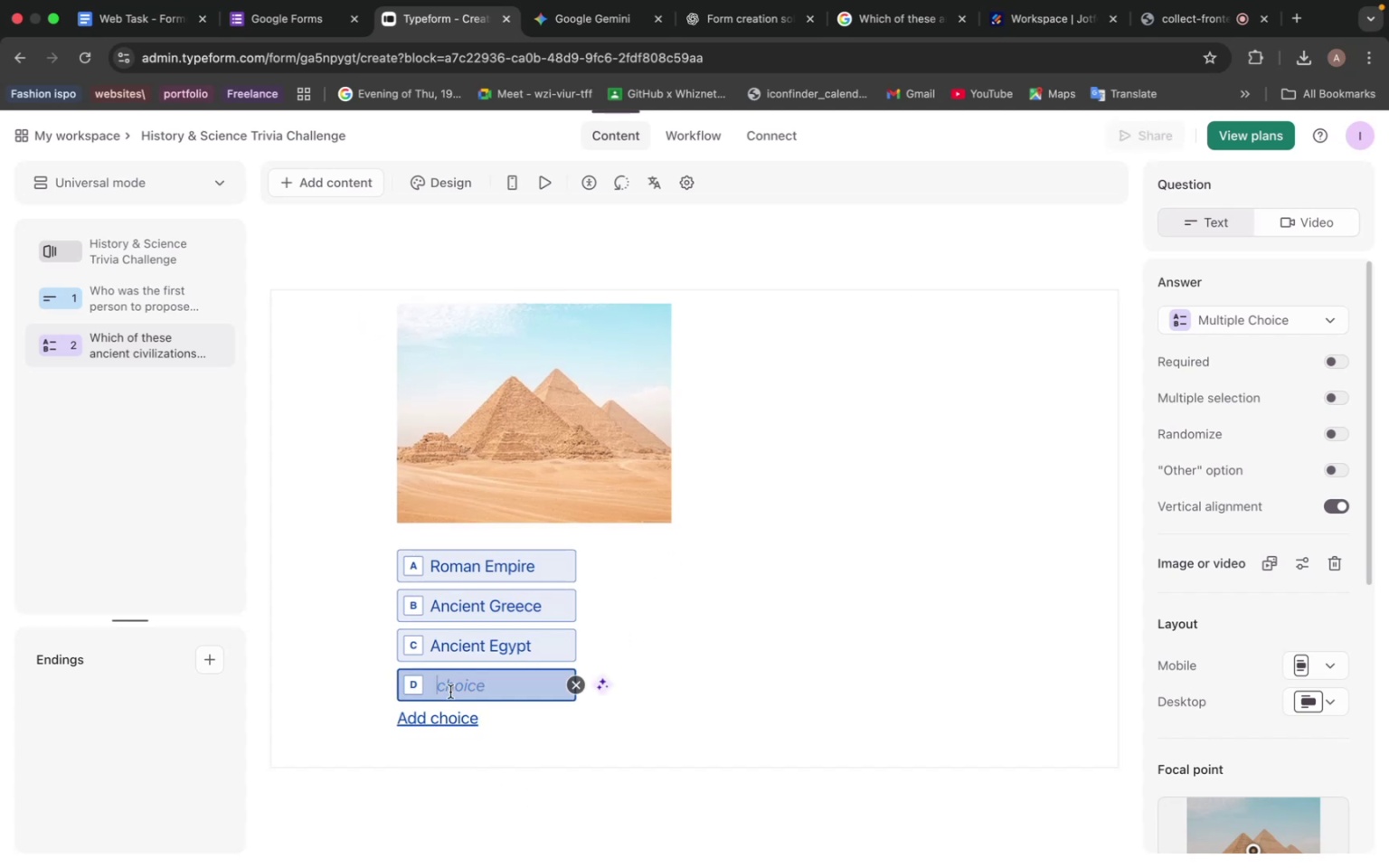 
key(Meta+V)
 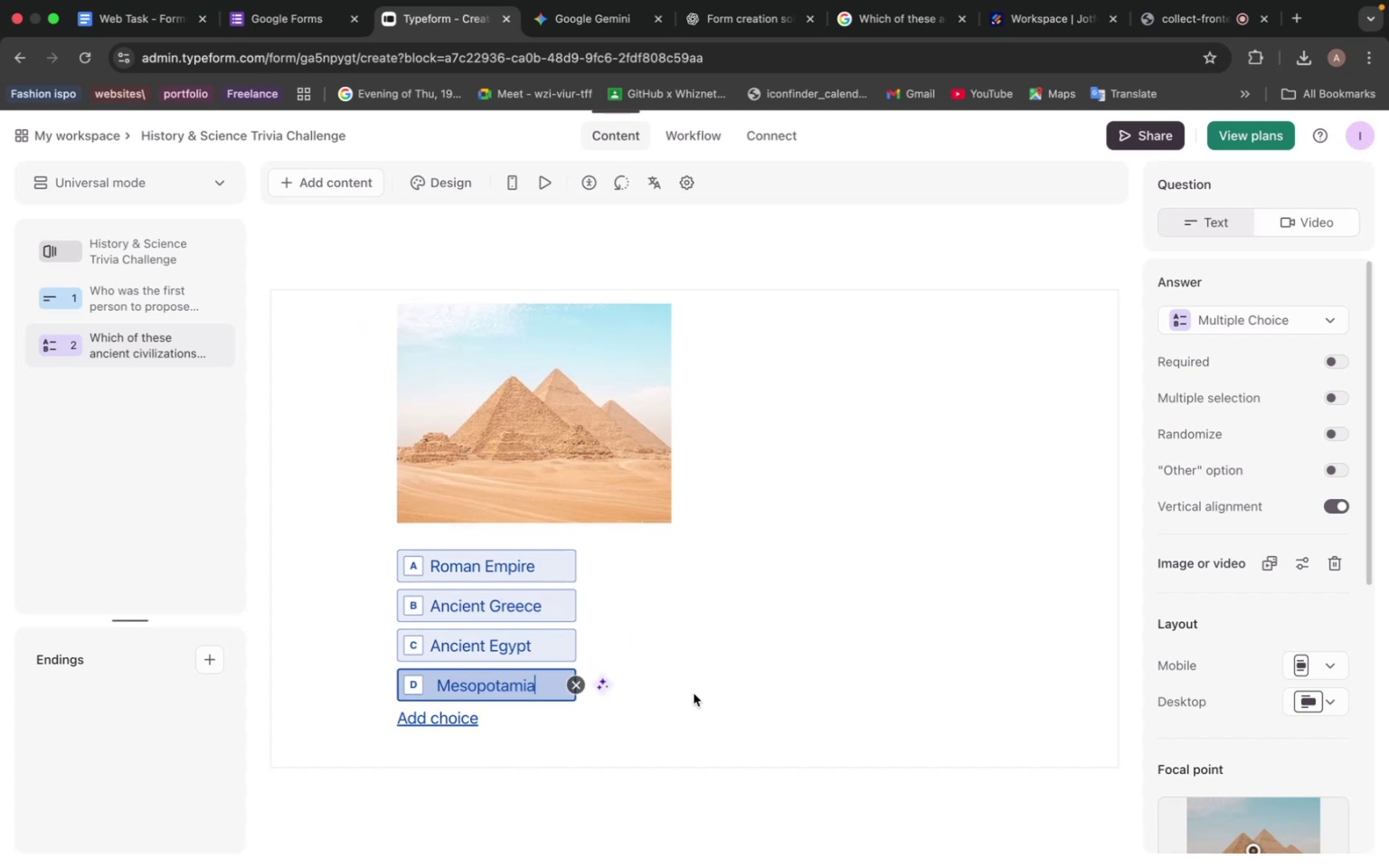 
wait(5.09)
 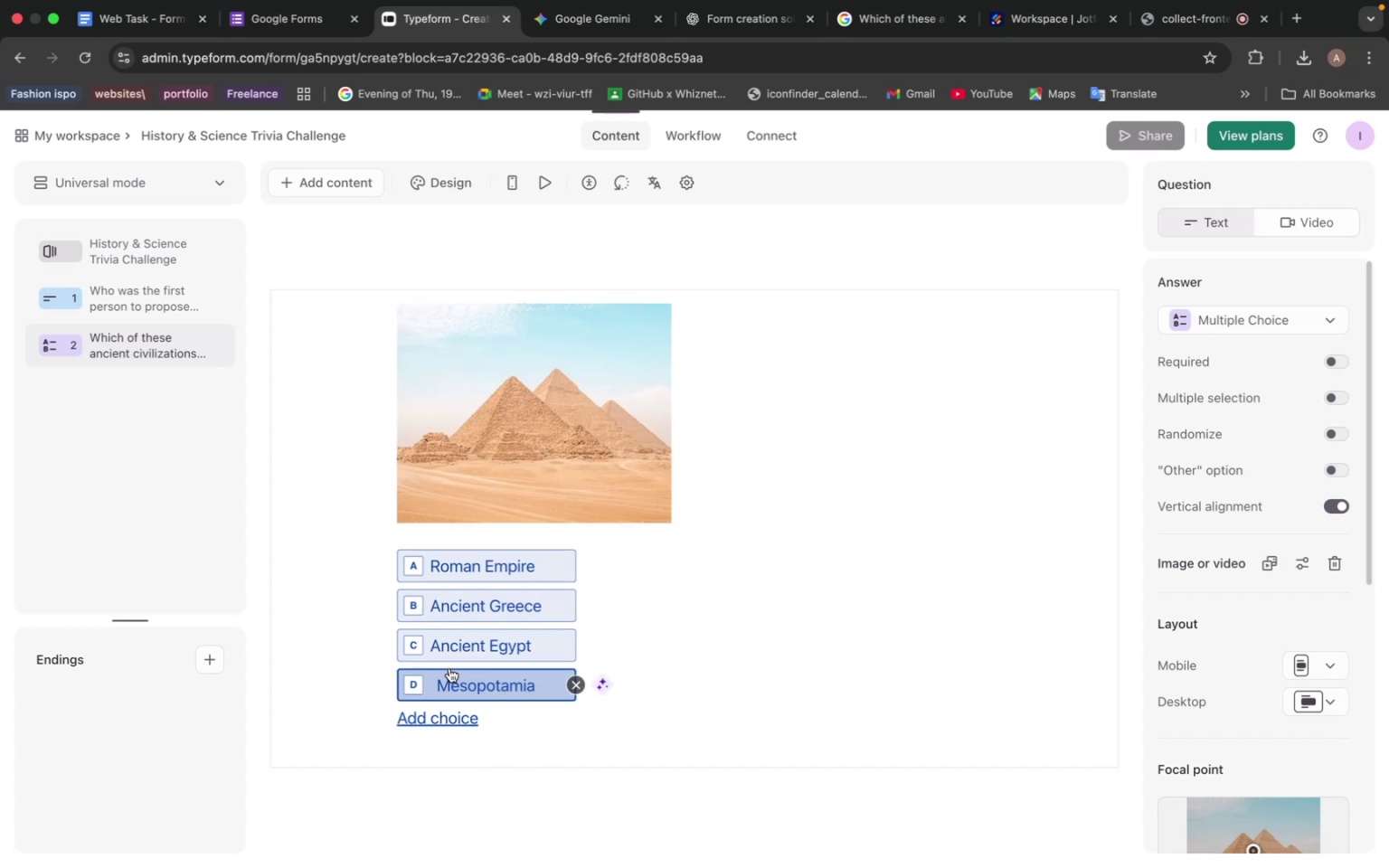 
scroll: coordinate [663, 549], scroll_direction: up, amount: 5.0
 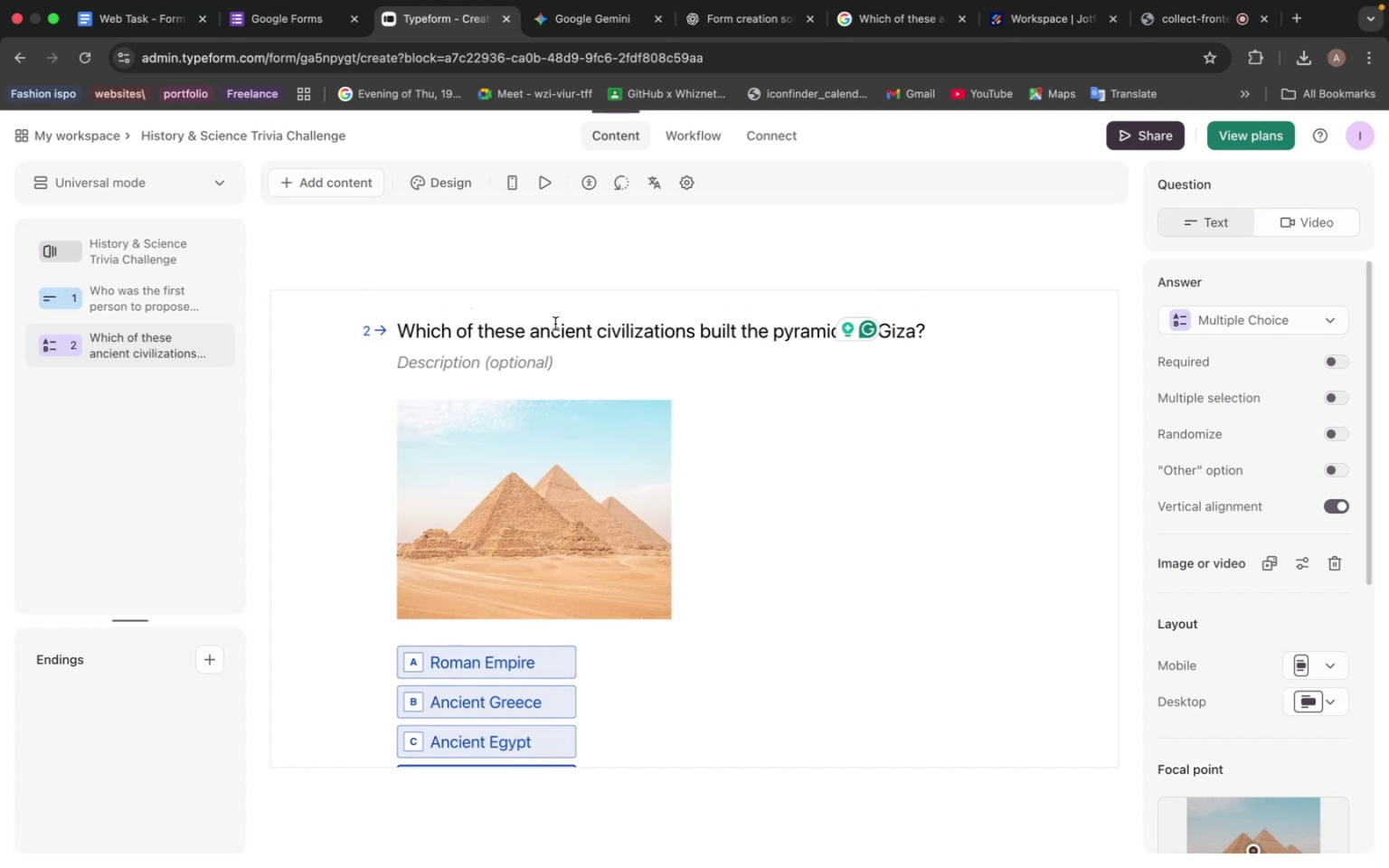 
double_click([555, 324])
 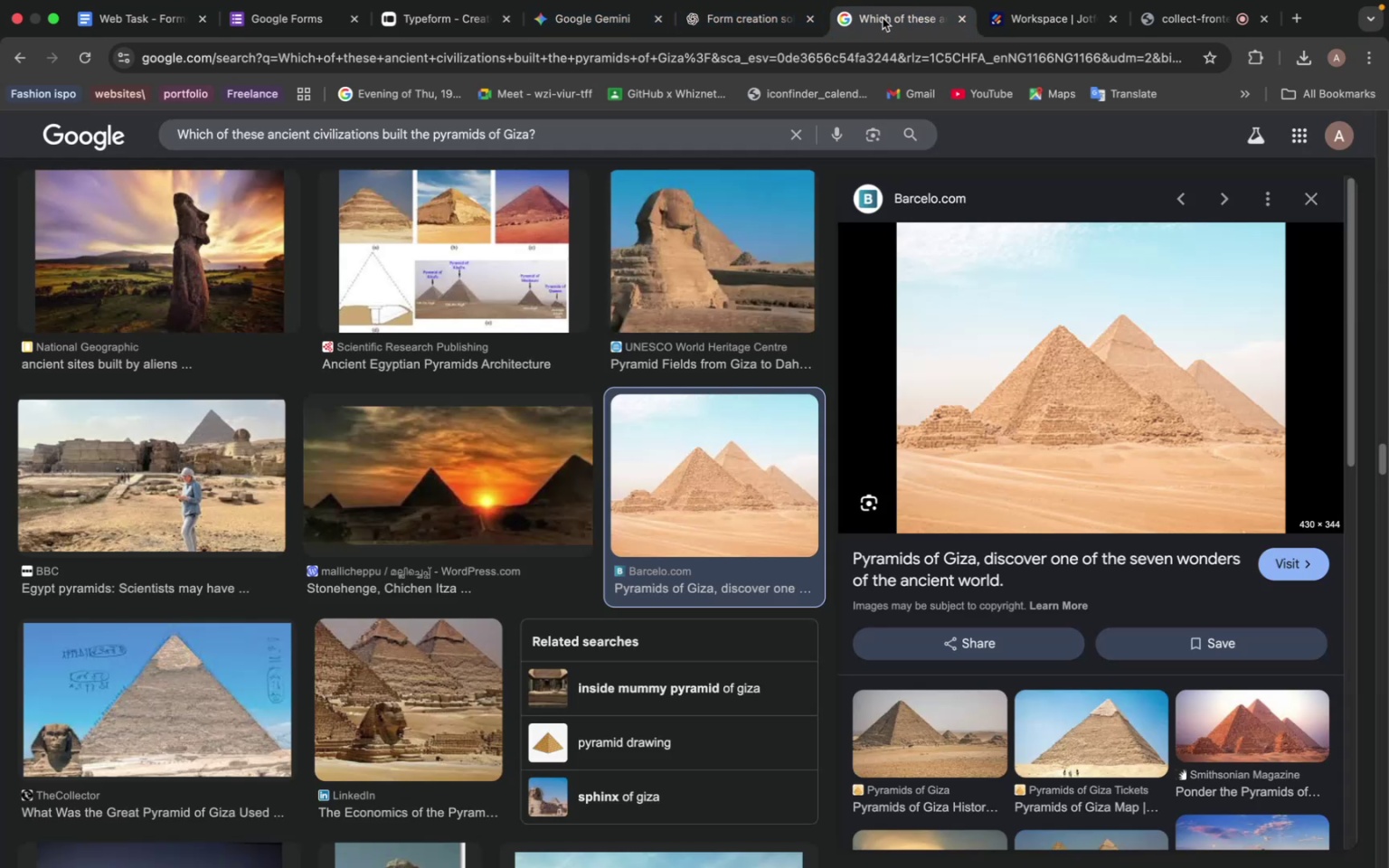 
scroll: coordinate [519, 294], scroll_direction: up, amount: 20.0
 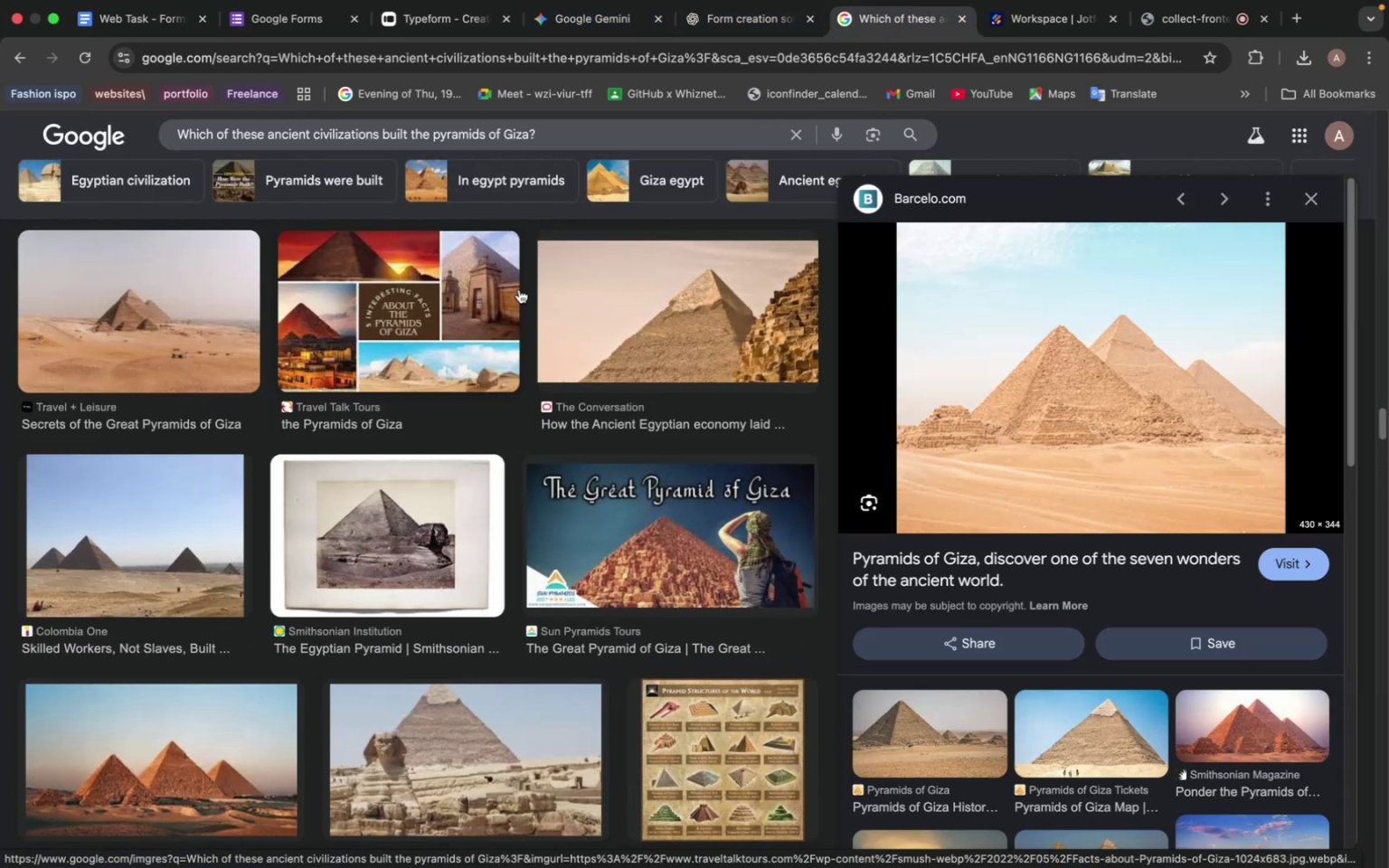 
scroll: coordinate [1176, 461], scroll_direction: down, amount: 12.0
 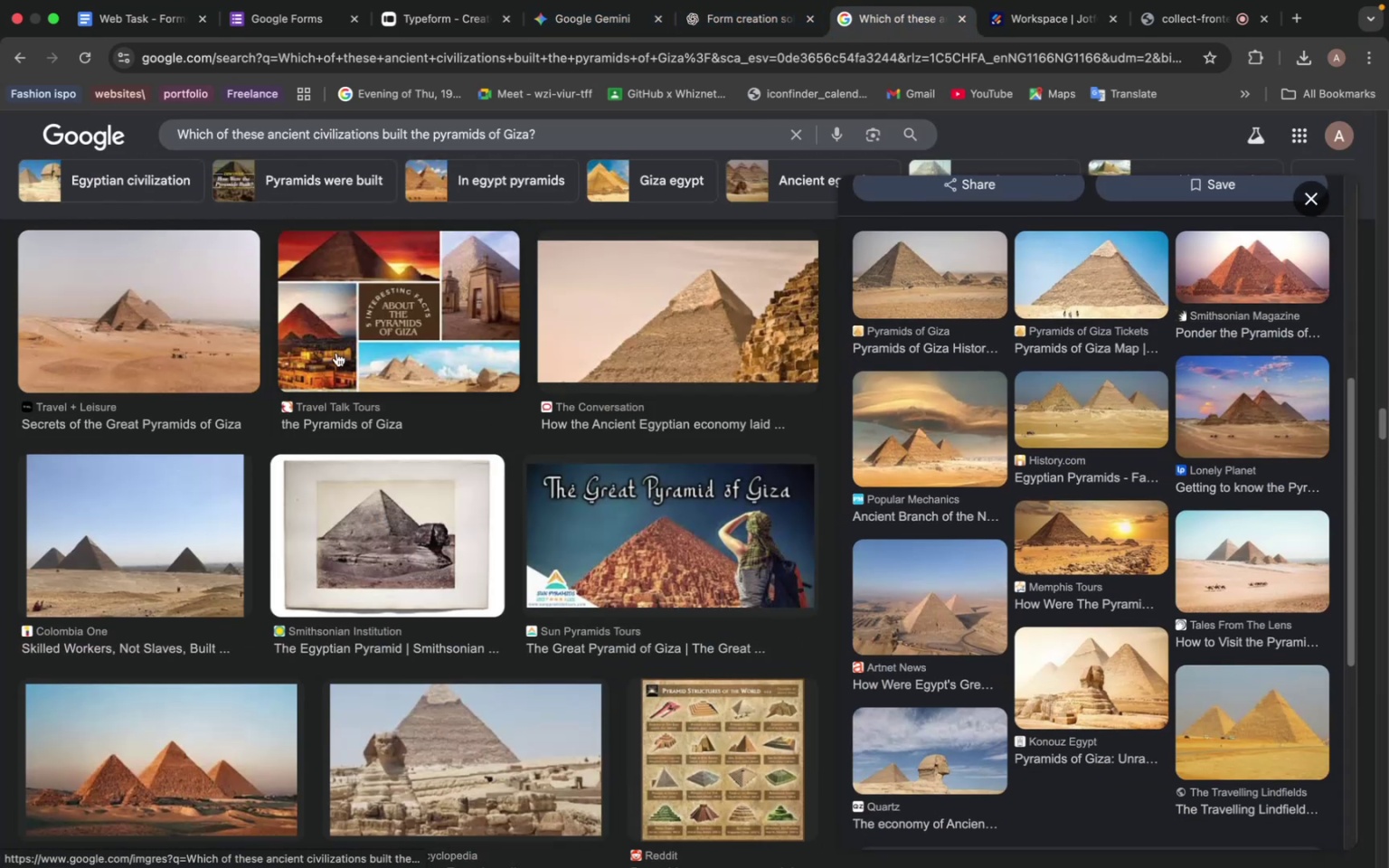 
scroll: coordinate [452, 445], scroll_direction: up, amount: 30.0
 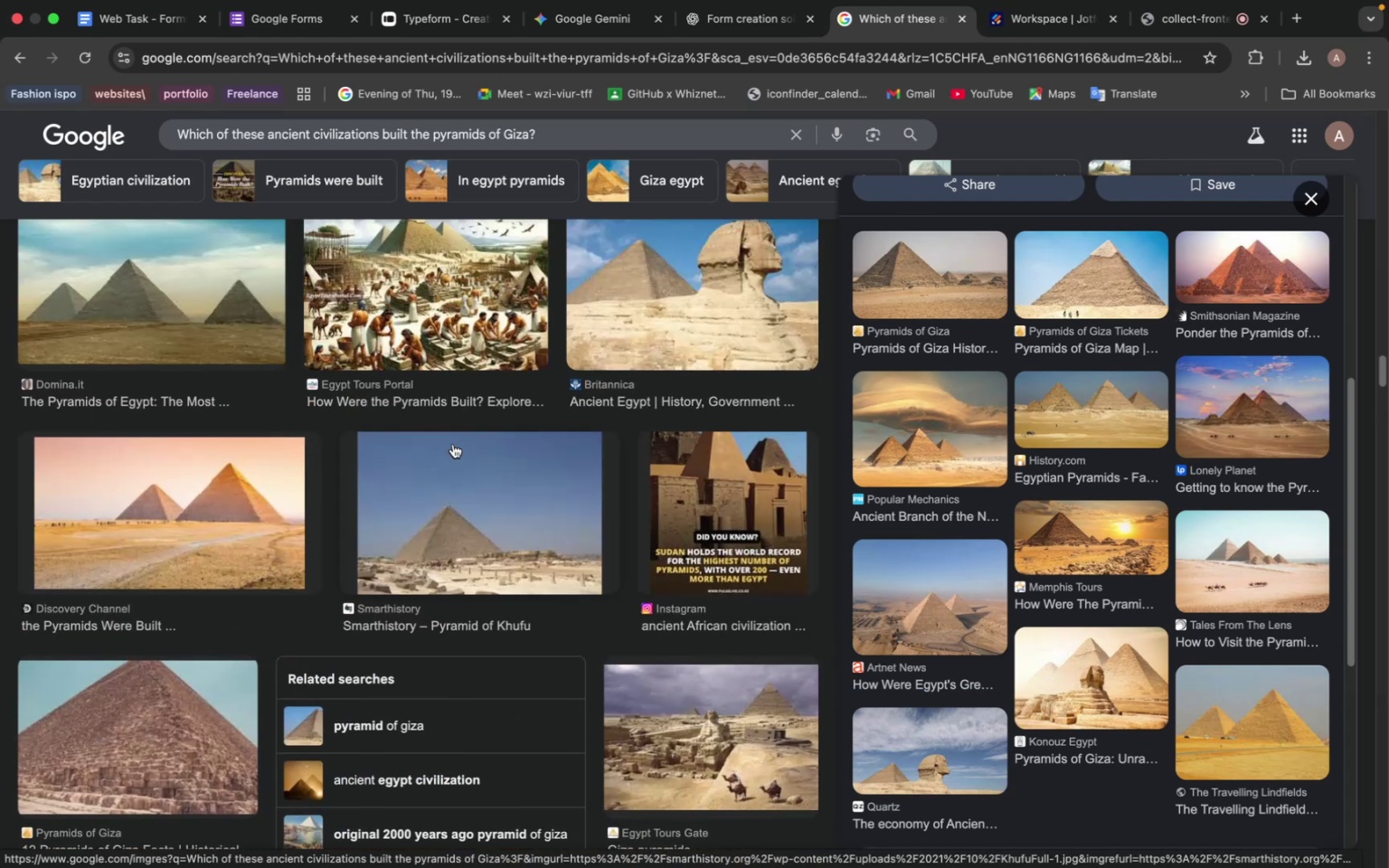 
scroll: coordinate [453, 444], scroll_direction: down, amount: 15.0
 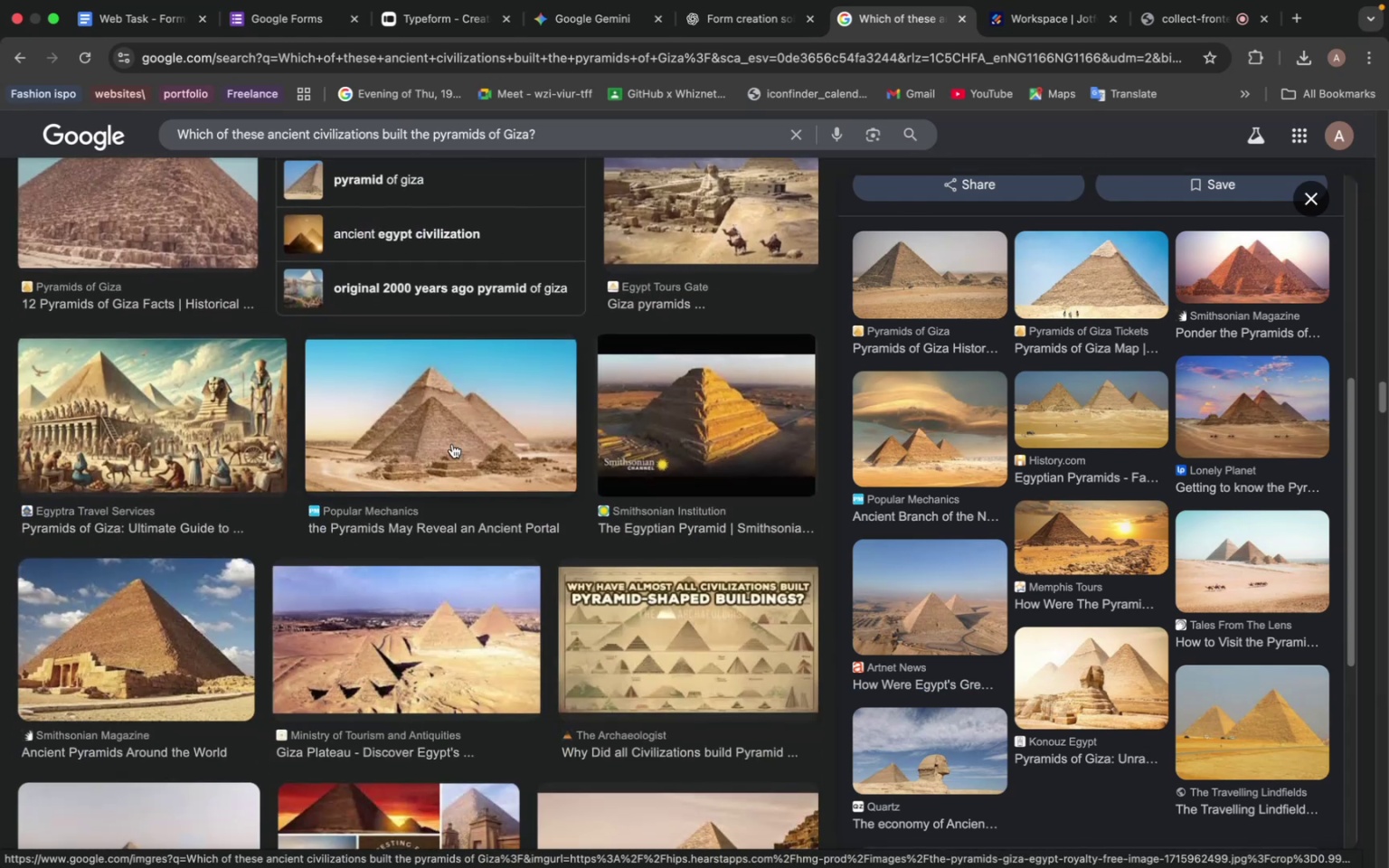 
scroll: coordinate [452, 444], scroll_direction: up, amount: 12.0
 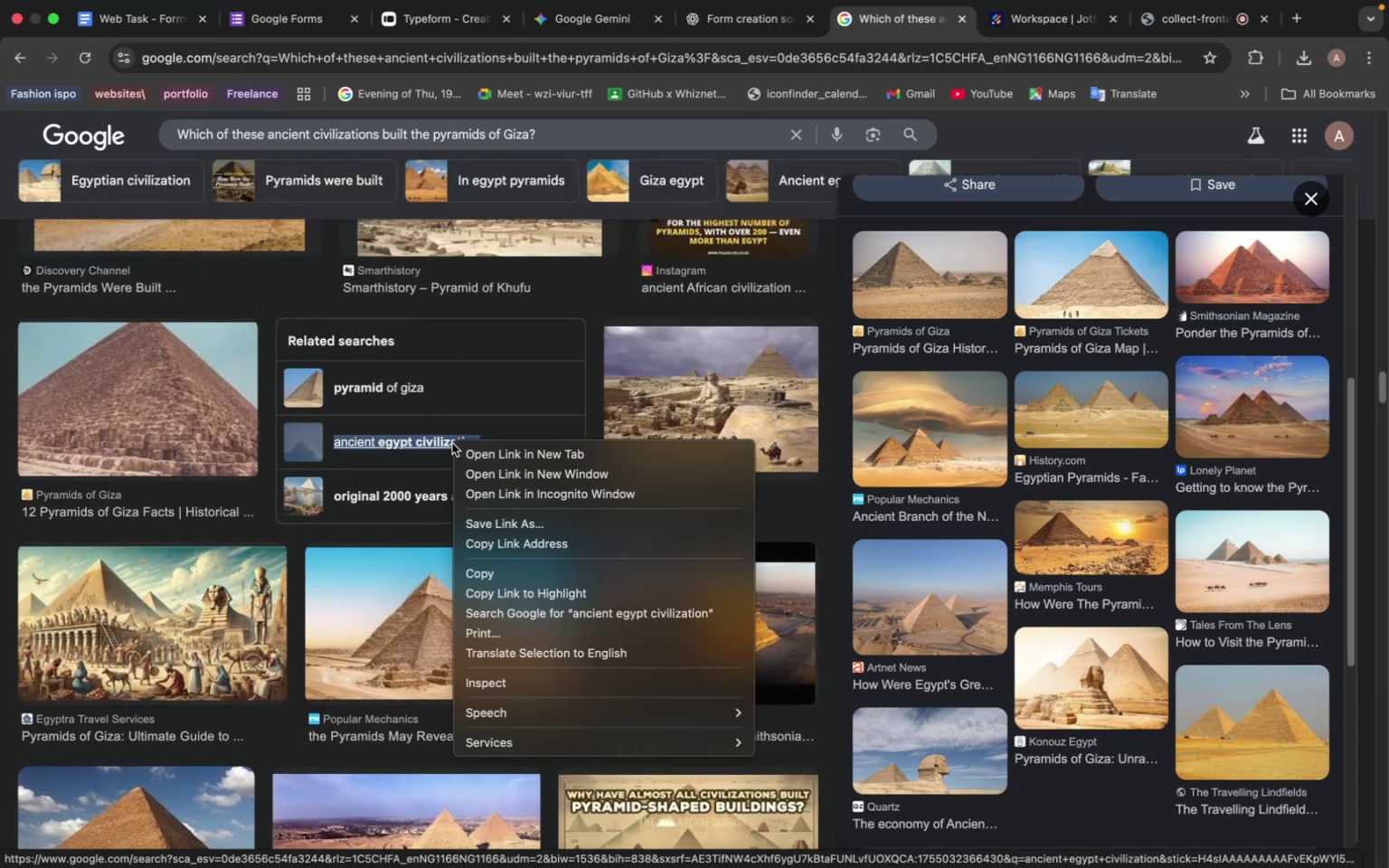 
right_click([452, 444])
 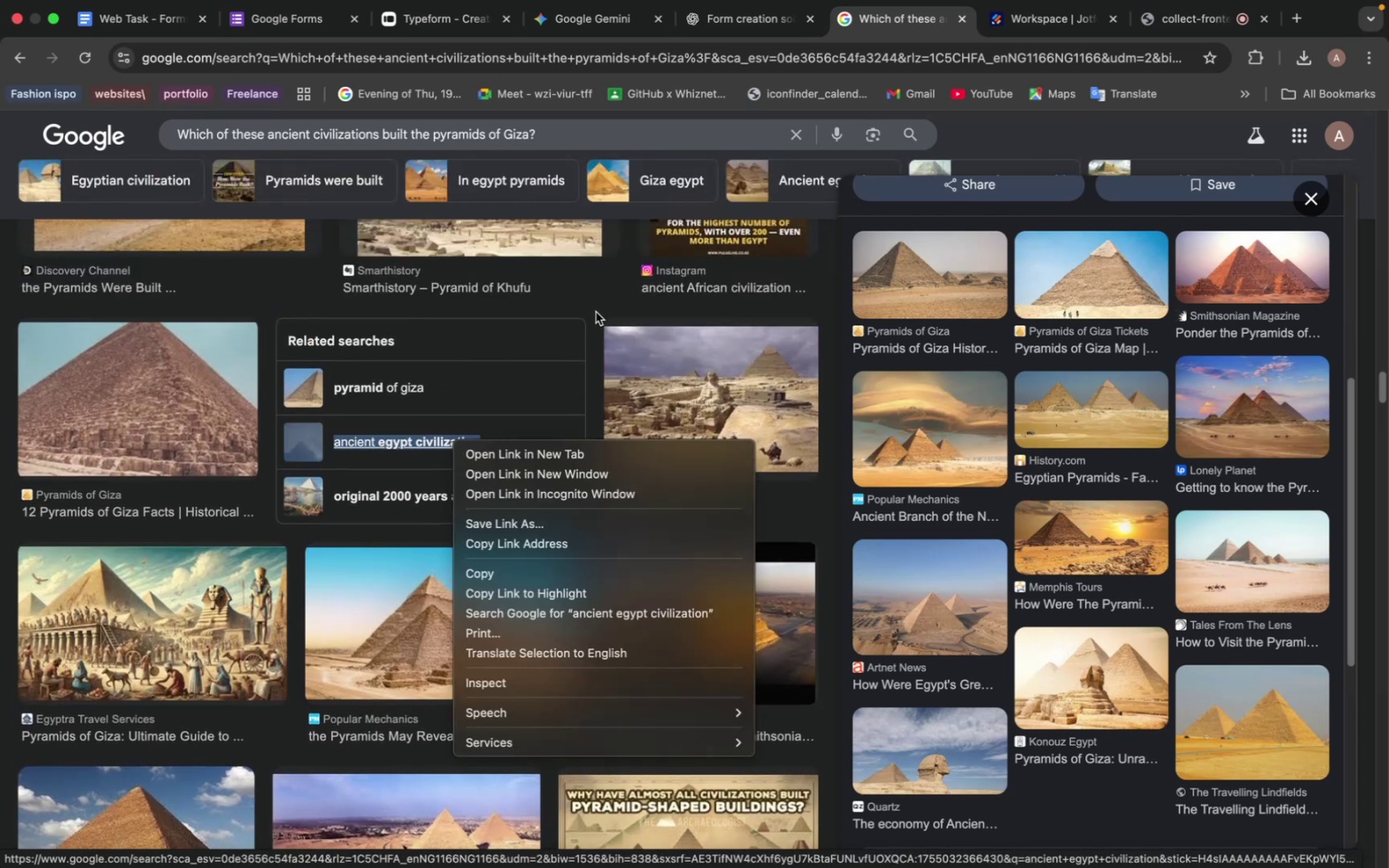 
scroll: coordinate [596, 316], scroll_direction: up, amount: 5.0
 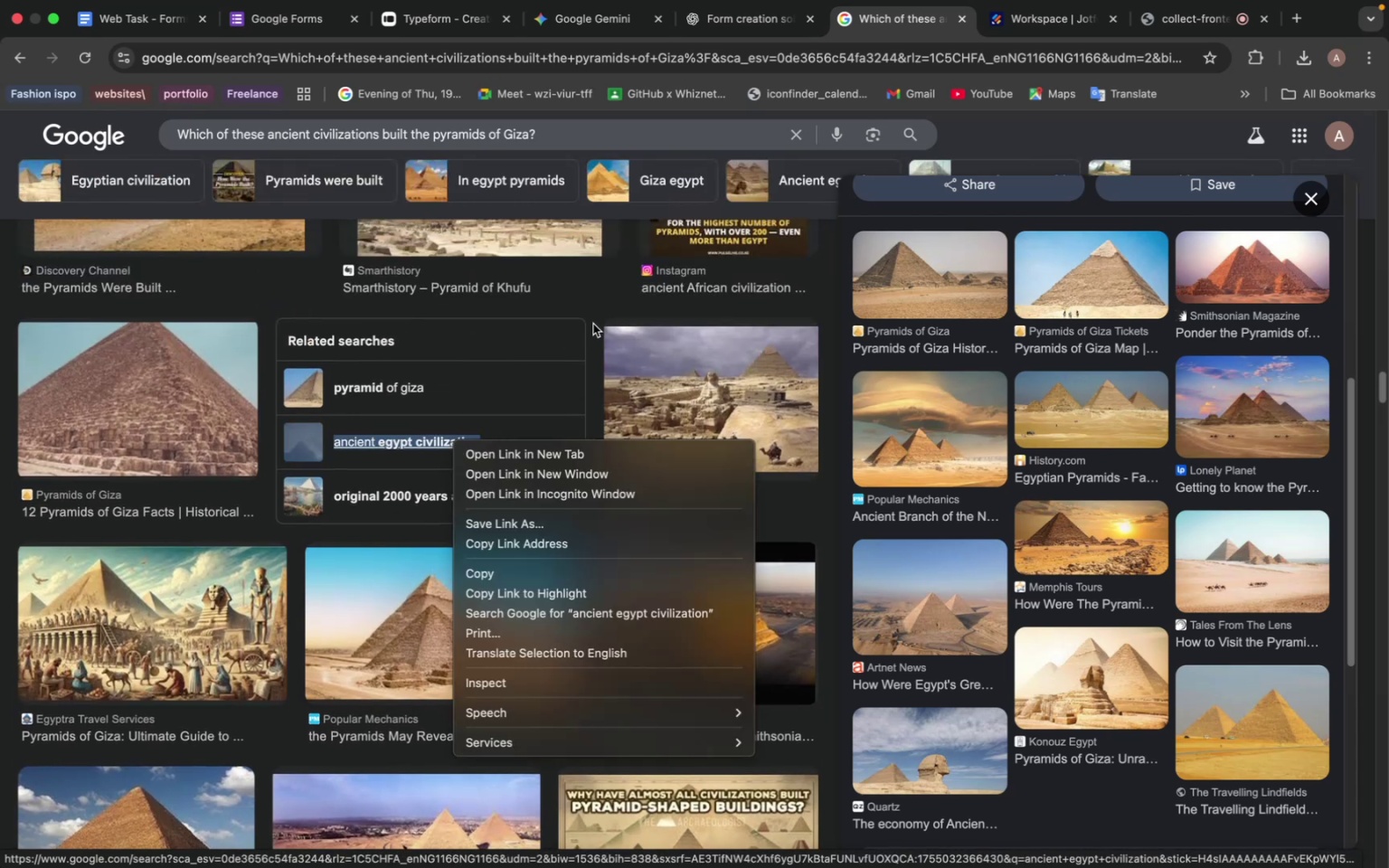 
left_click([593, 324])
 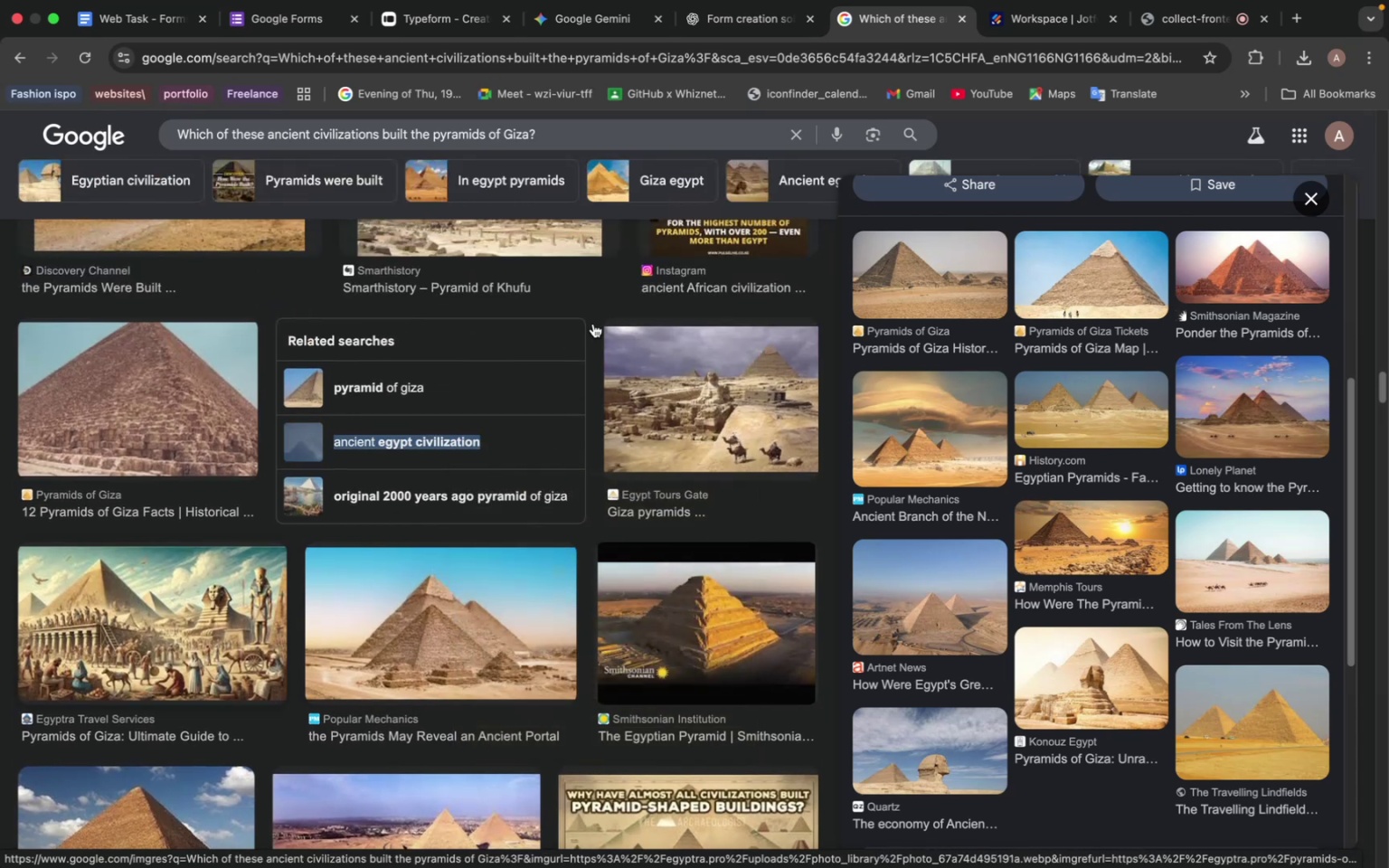 
scroll: coordinate [592, 326], scroll_direction: up, amount: 31.0
 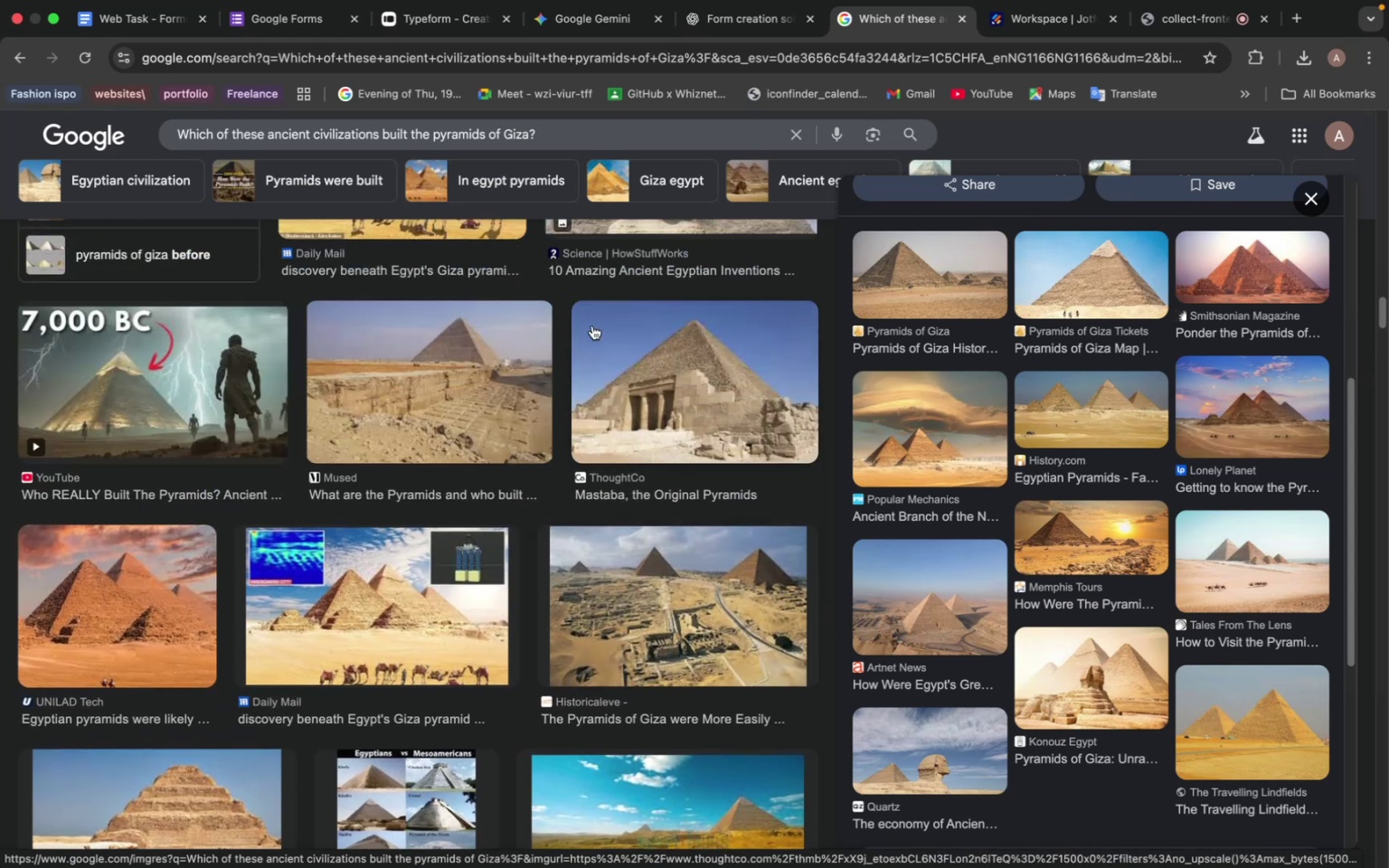 
scroll: coordinate [592, 326], scroll_direction: down, amount: 9.0
 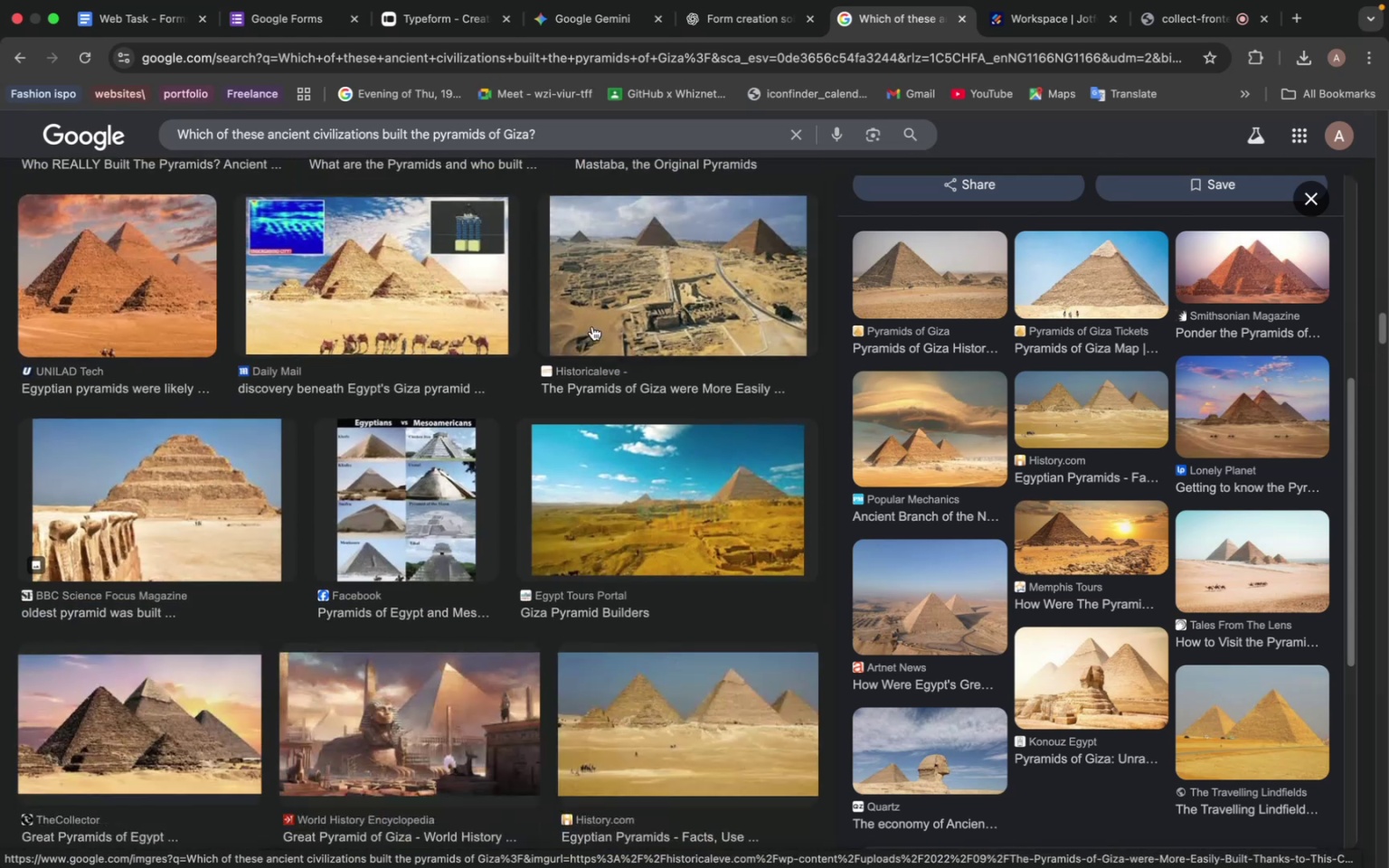 
scroll: coordinate [592, 327], scroll_direction: up, amount: 54.0
 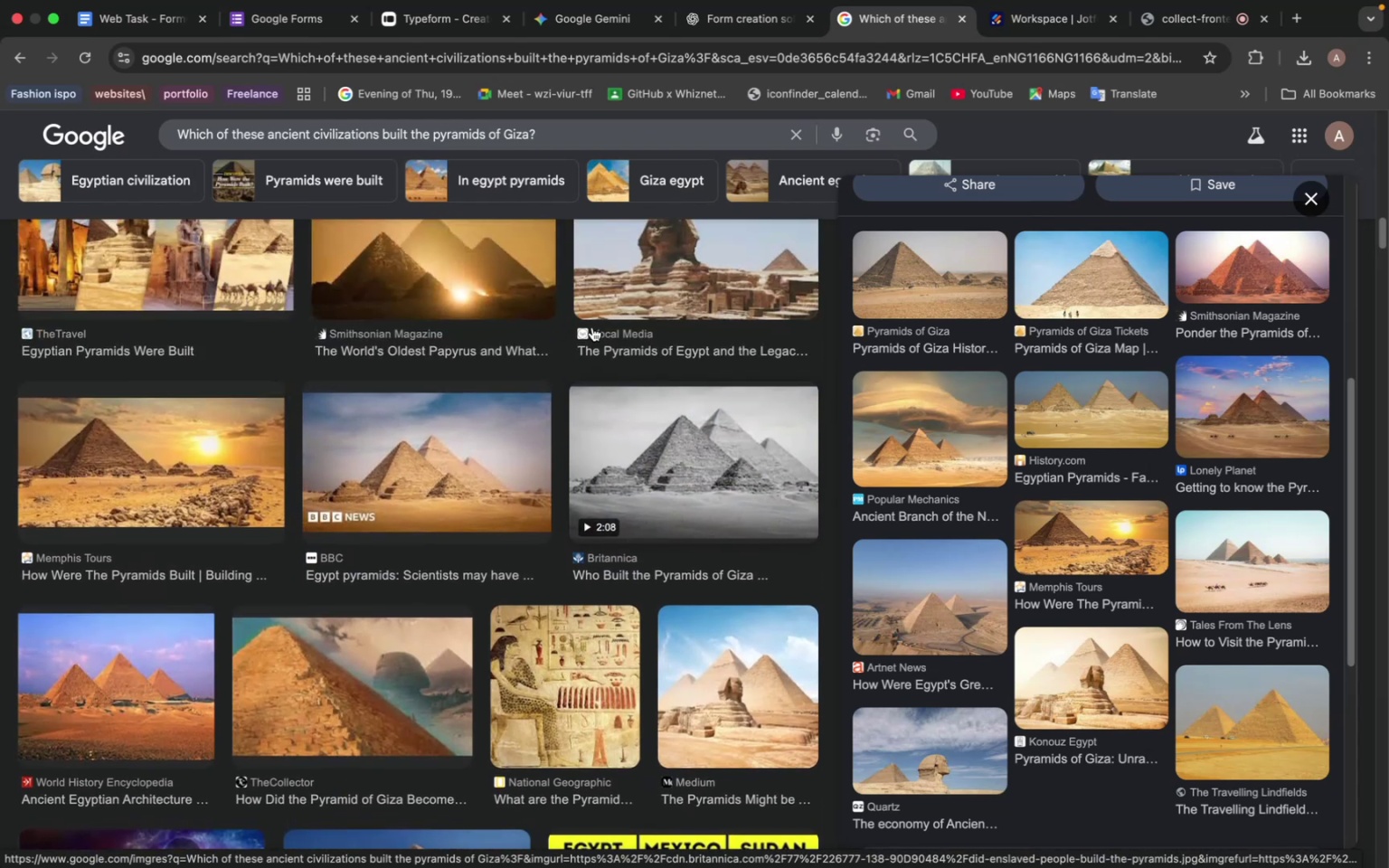 
scroll: coordinate [537, 335], scroll_direction: up, amount: 55.0
 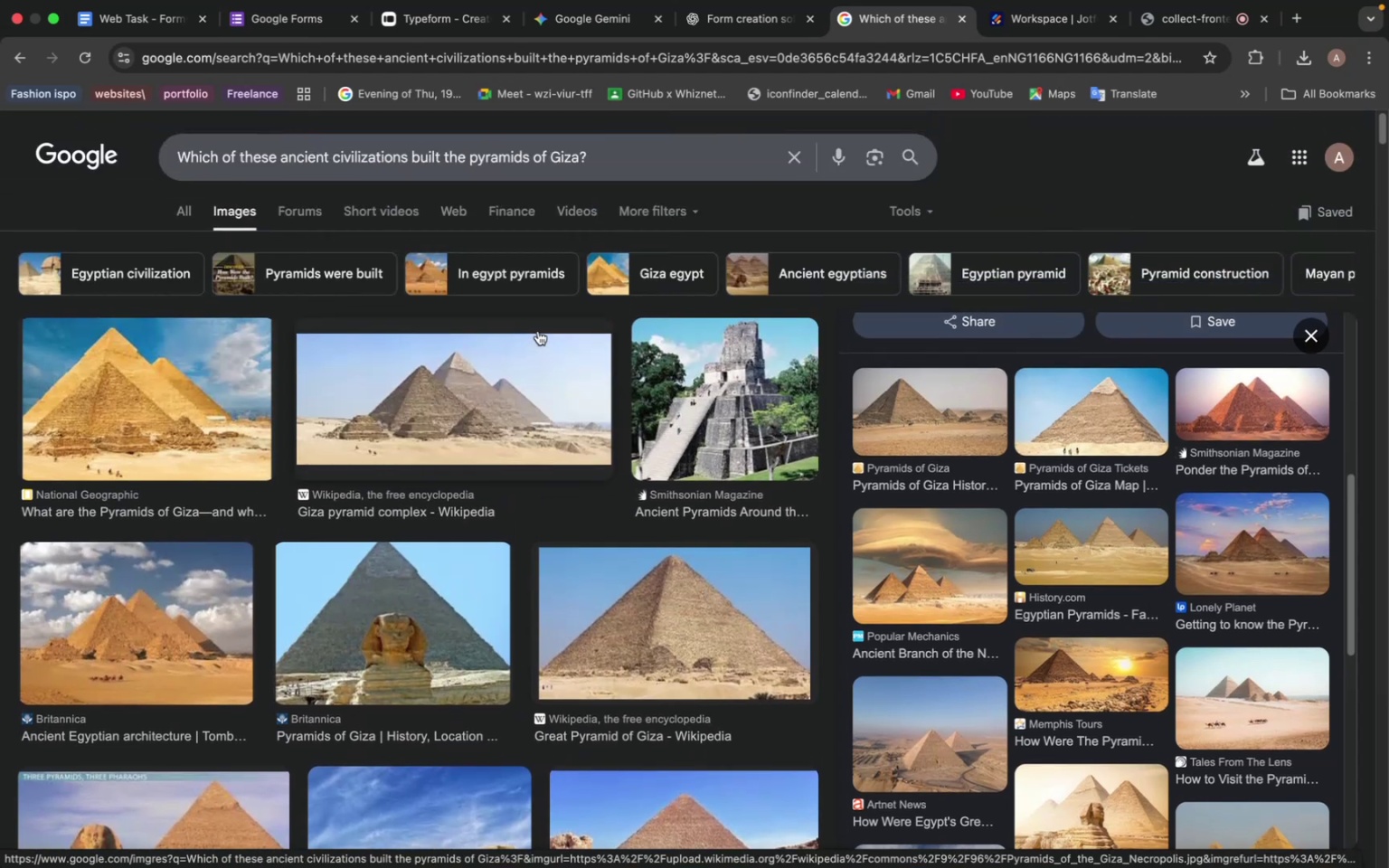 
right_click([538, 333])
 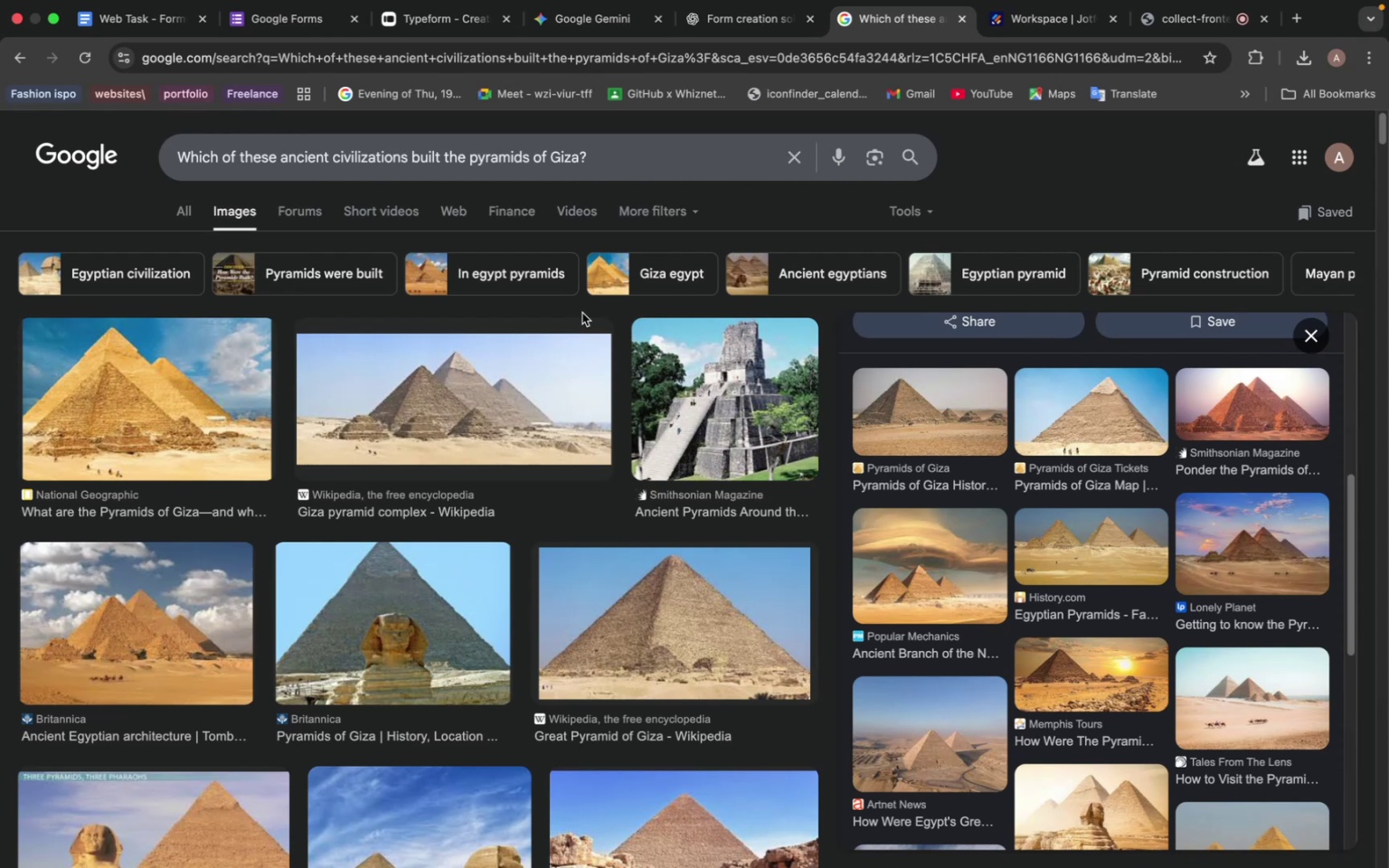 
wait(10.72)
 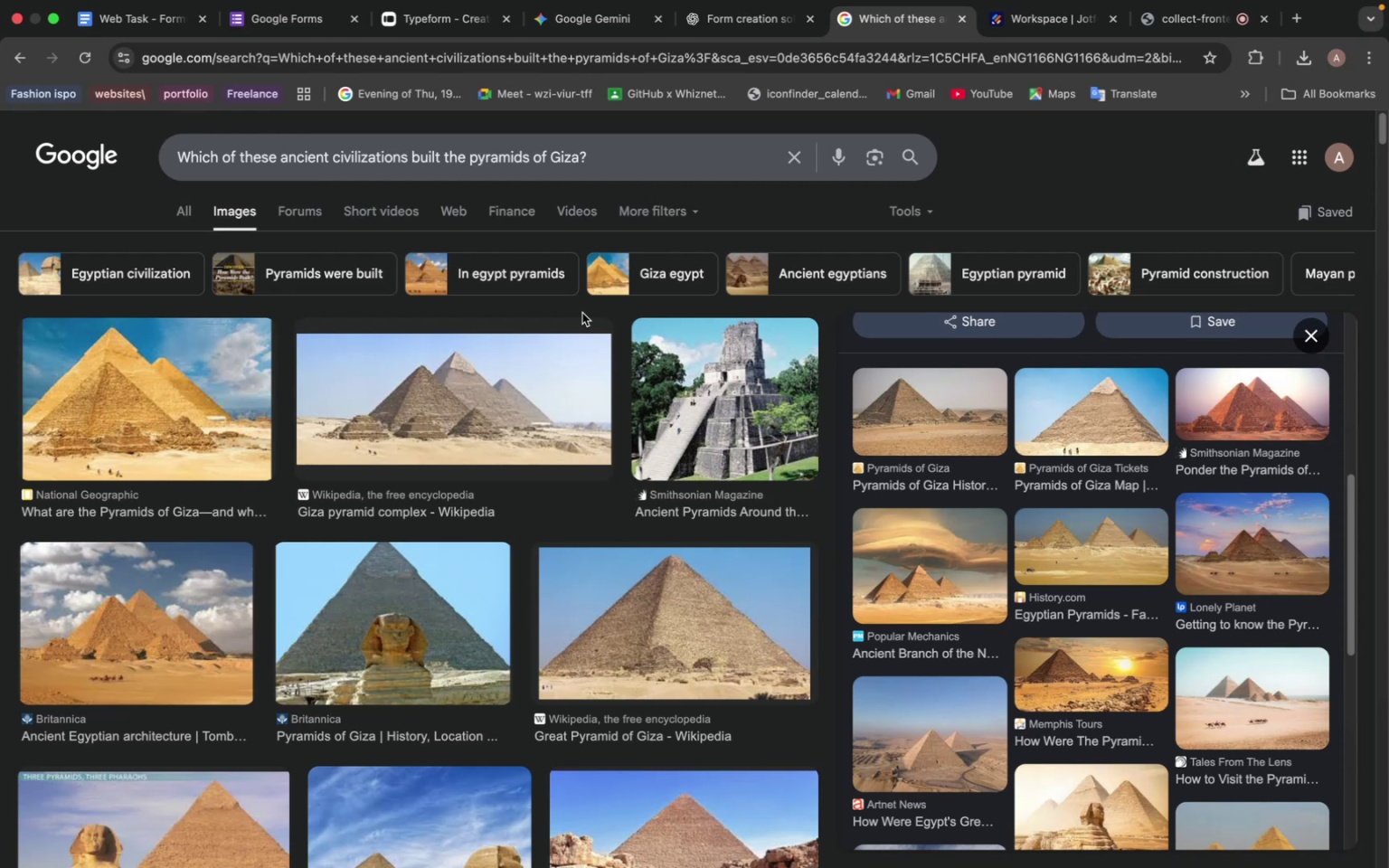 
left_click([182, 210])
 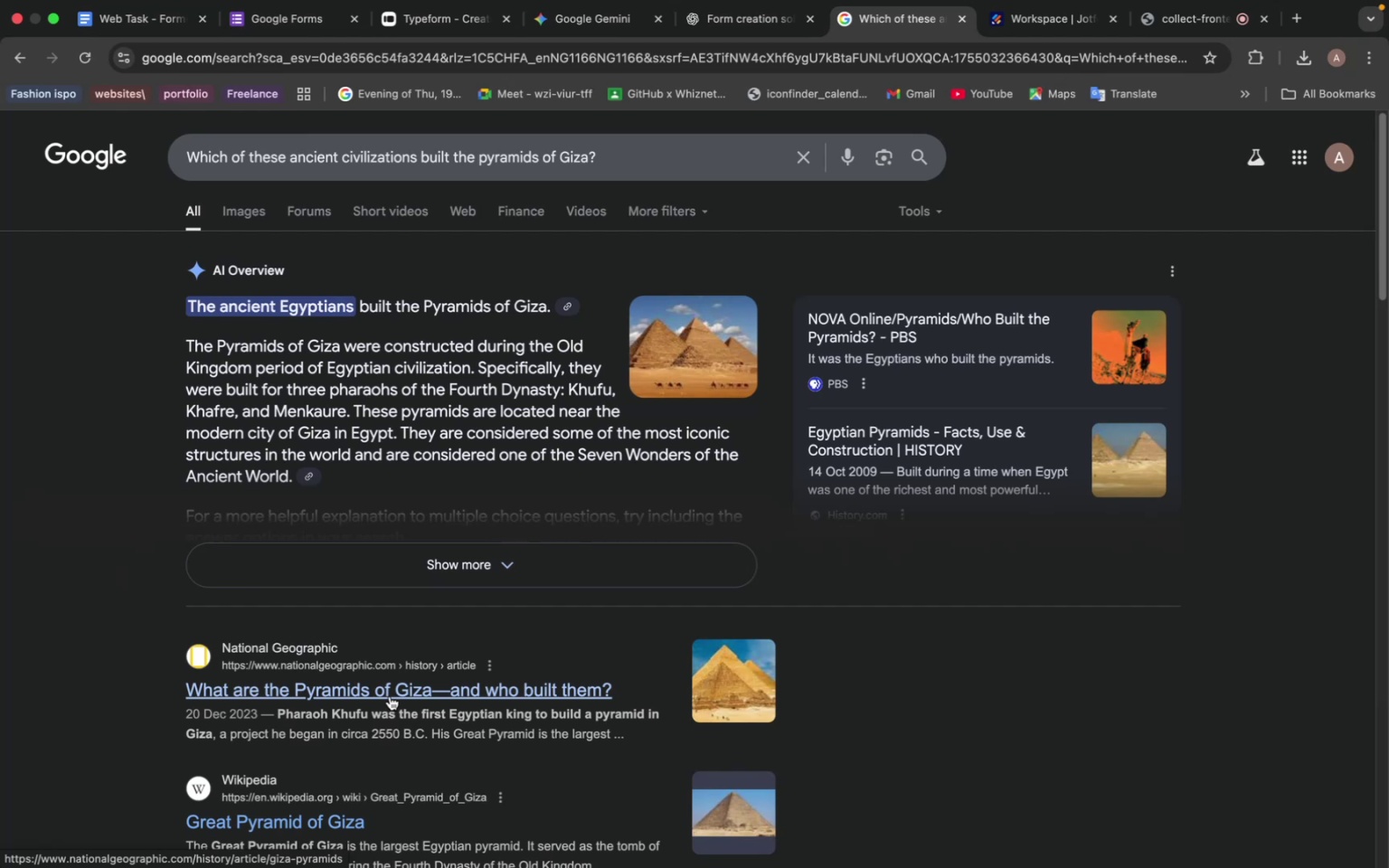 
wait(44.45)
 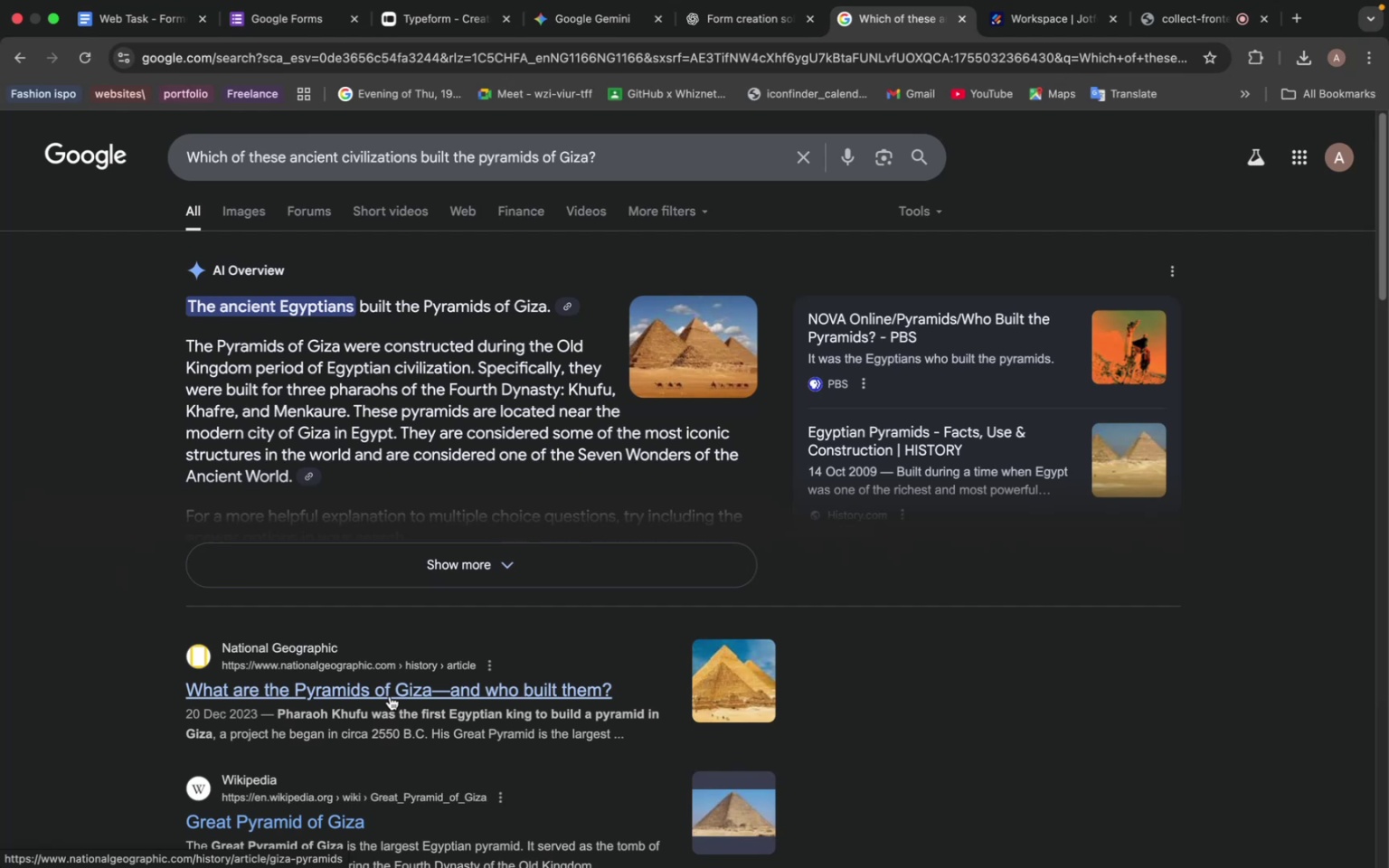 
left_click([568, 22])
 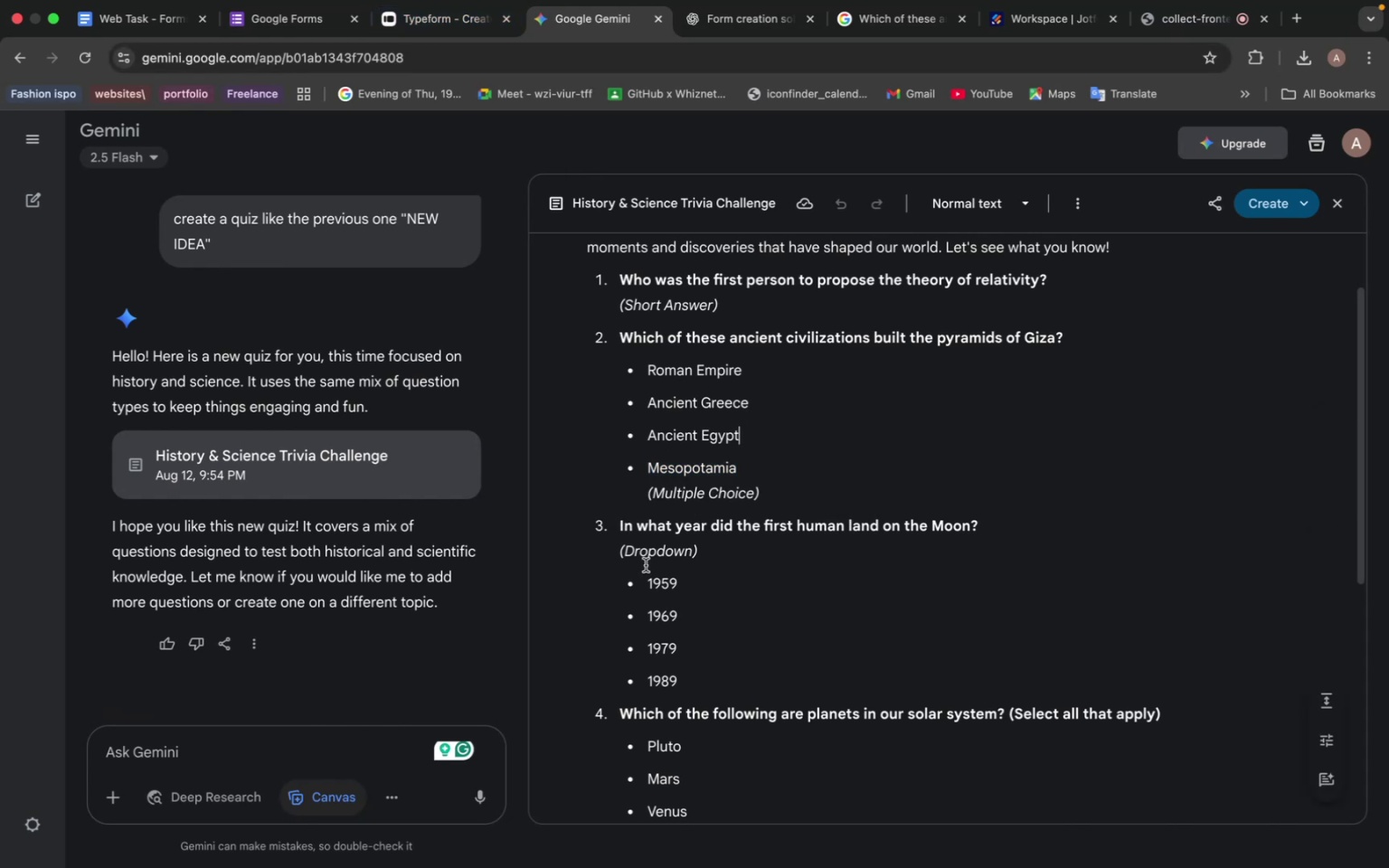 
wait(5.06)
 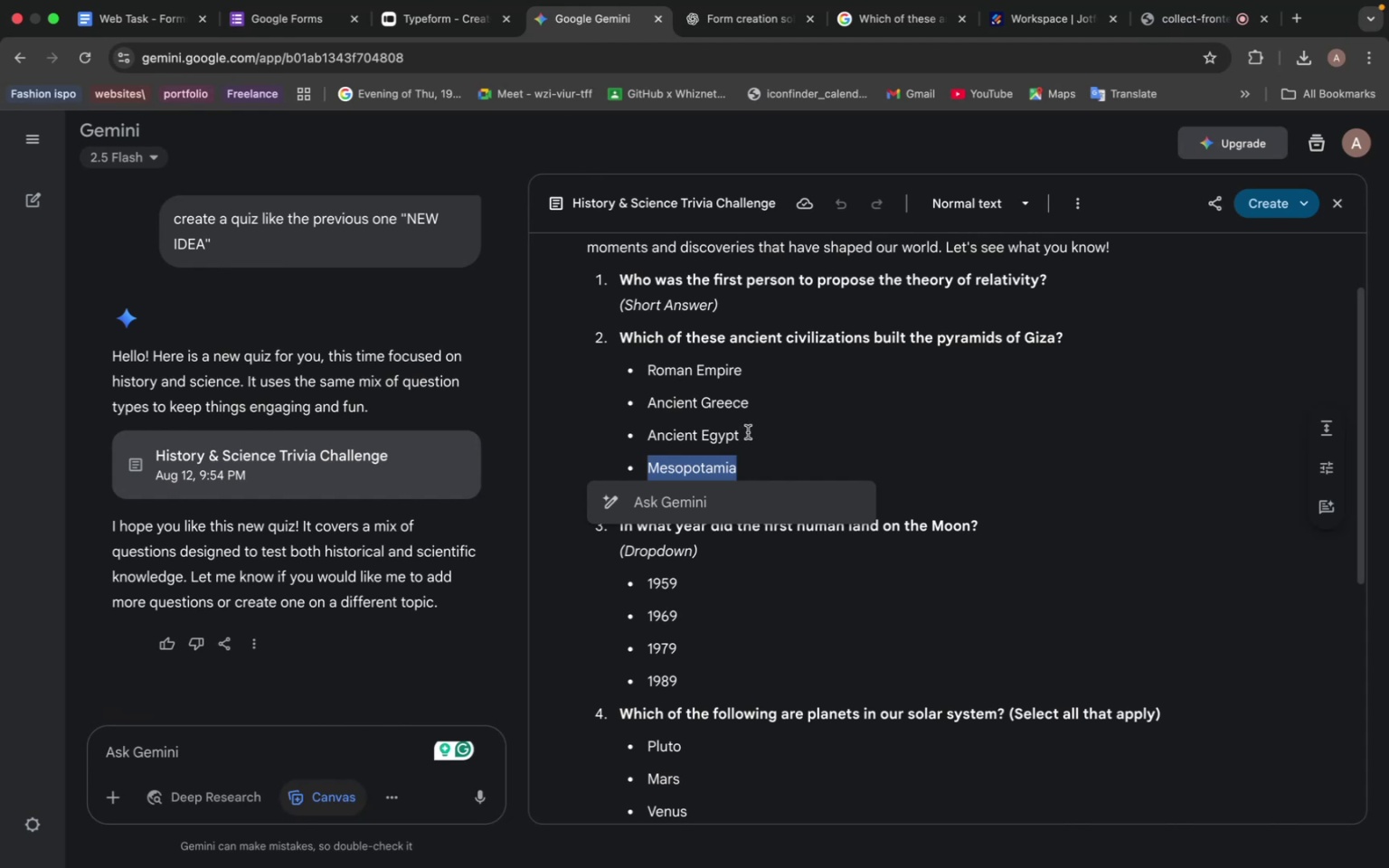 
left_click_drag(start_coordinate=[623, 524], to_coordinate=[859, 516])
 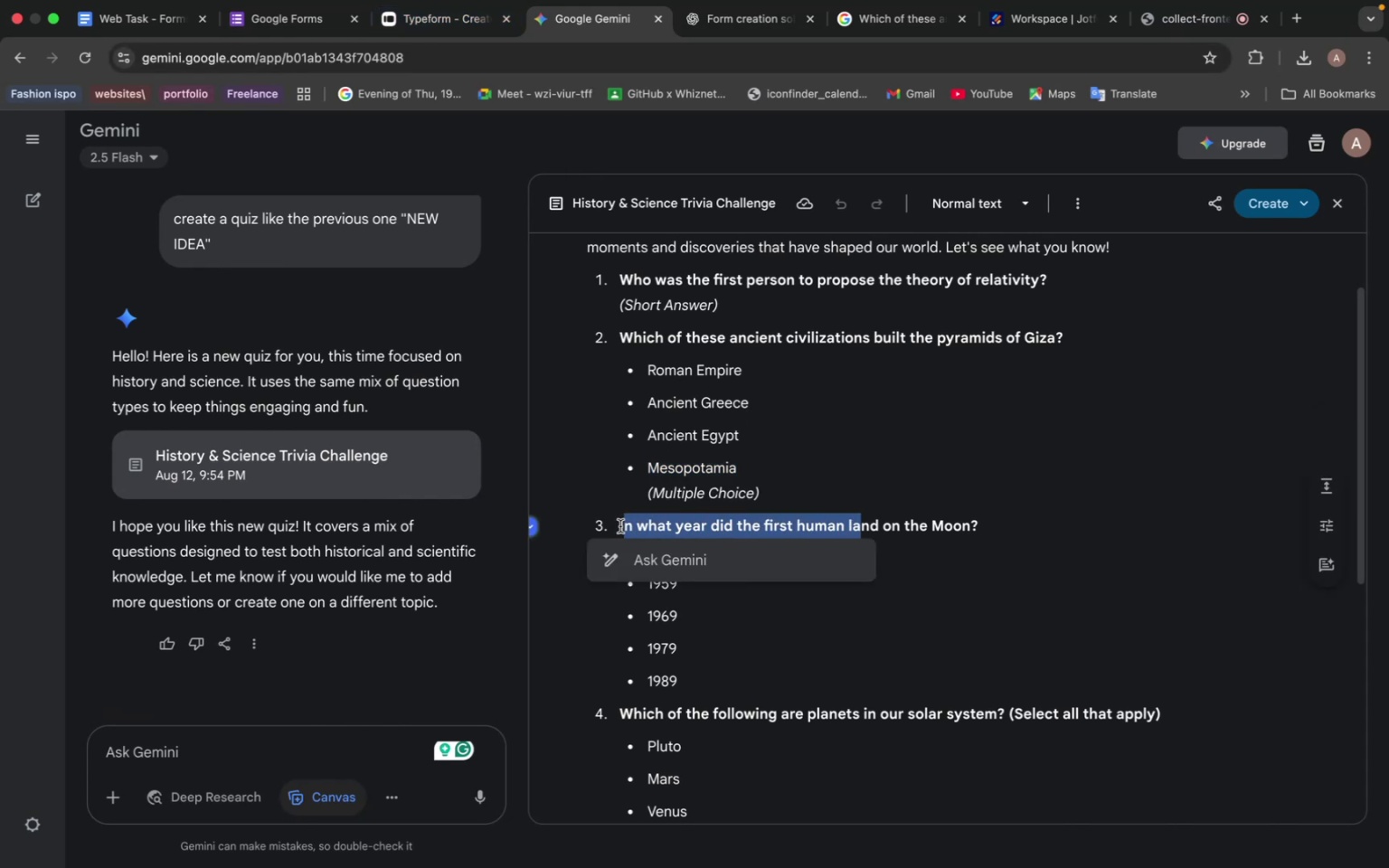 
left_click_drag(start_coordinate=[620, 526], to_coordinate=[1018, 523])
 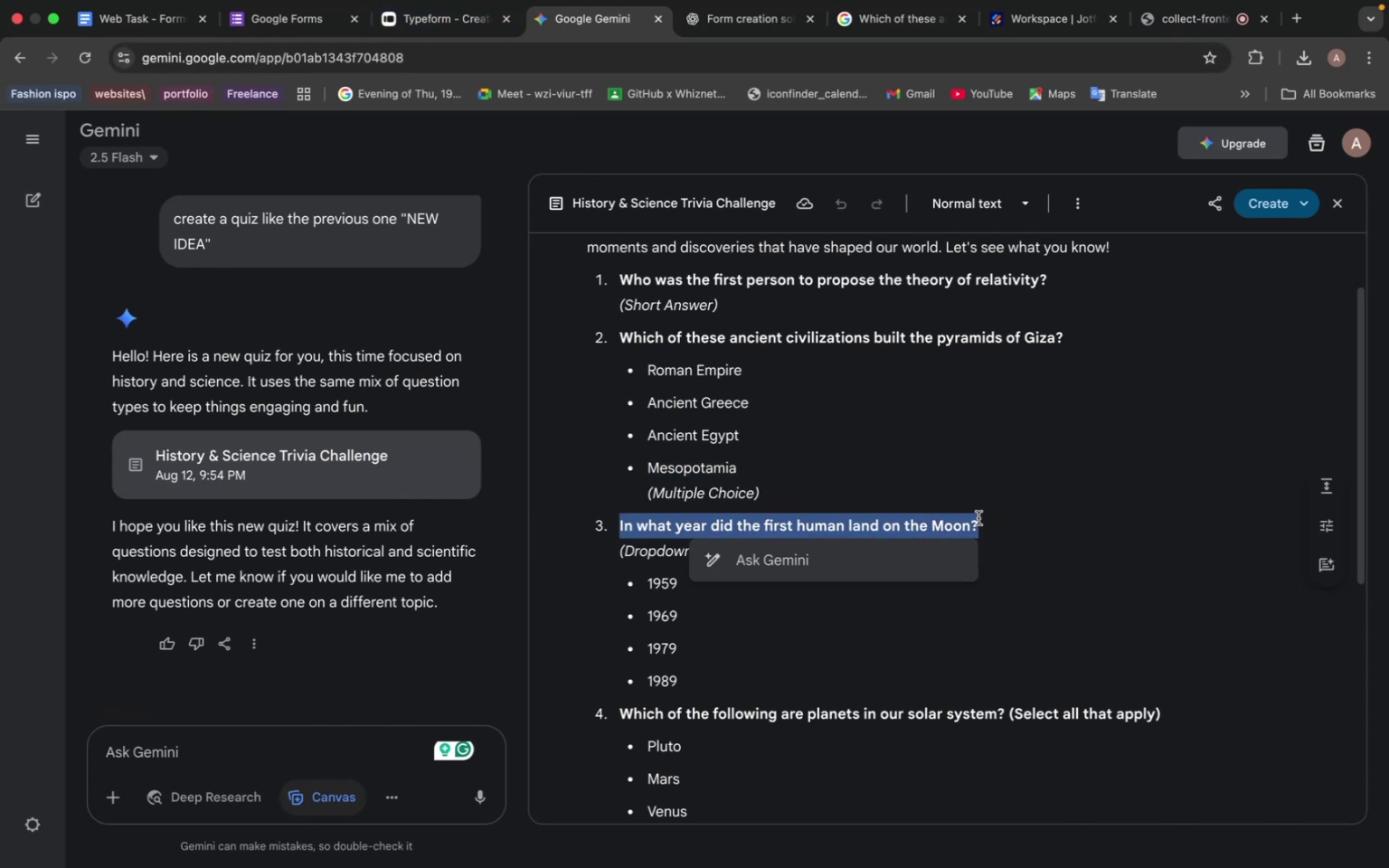 
key(Meta+C)
 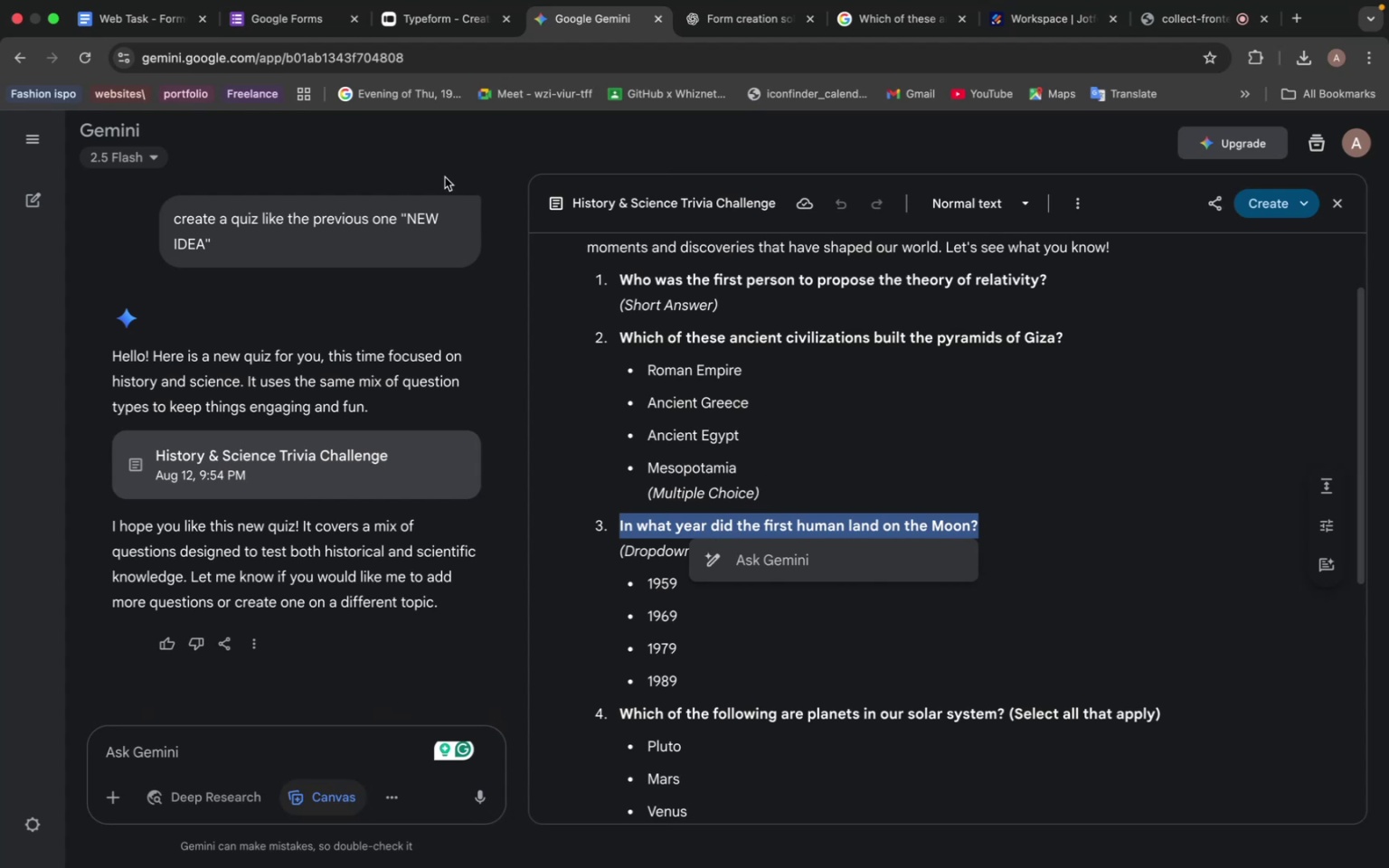 
wait(6.9)
 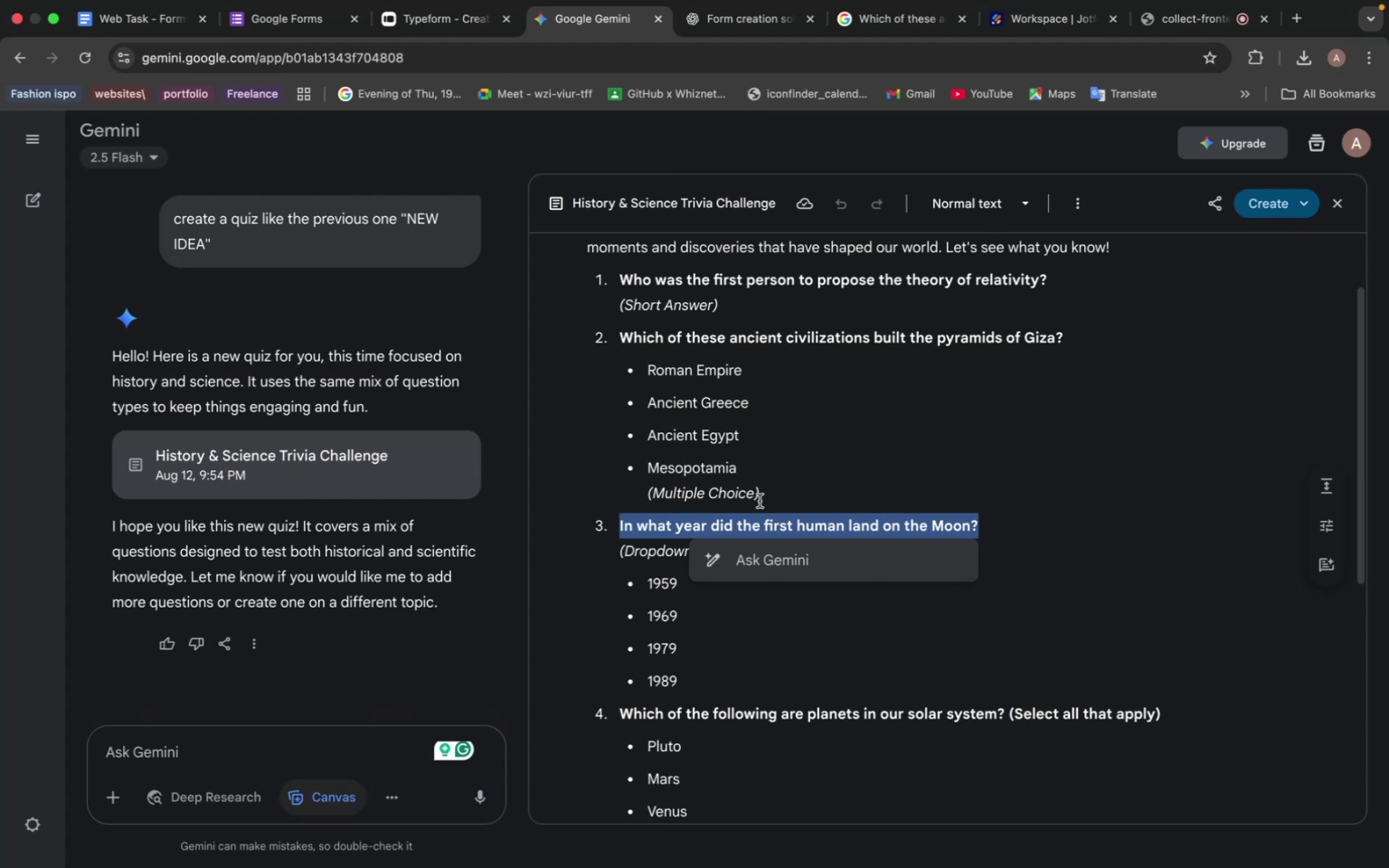 
left_click([463, 42])
 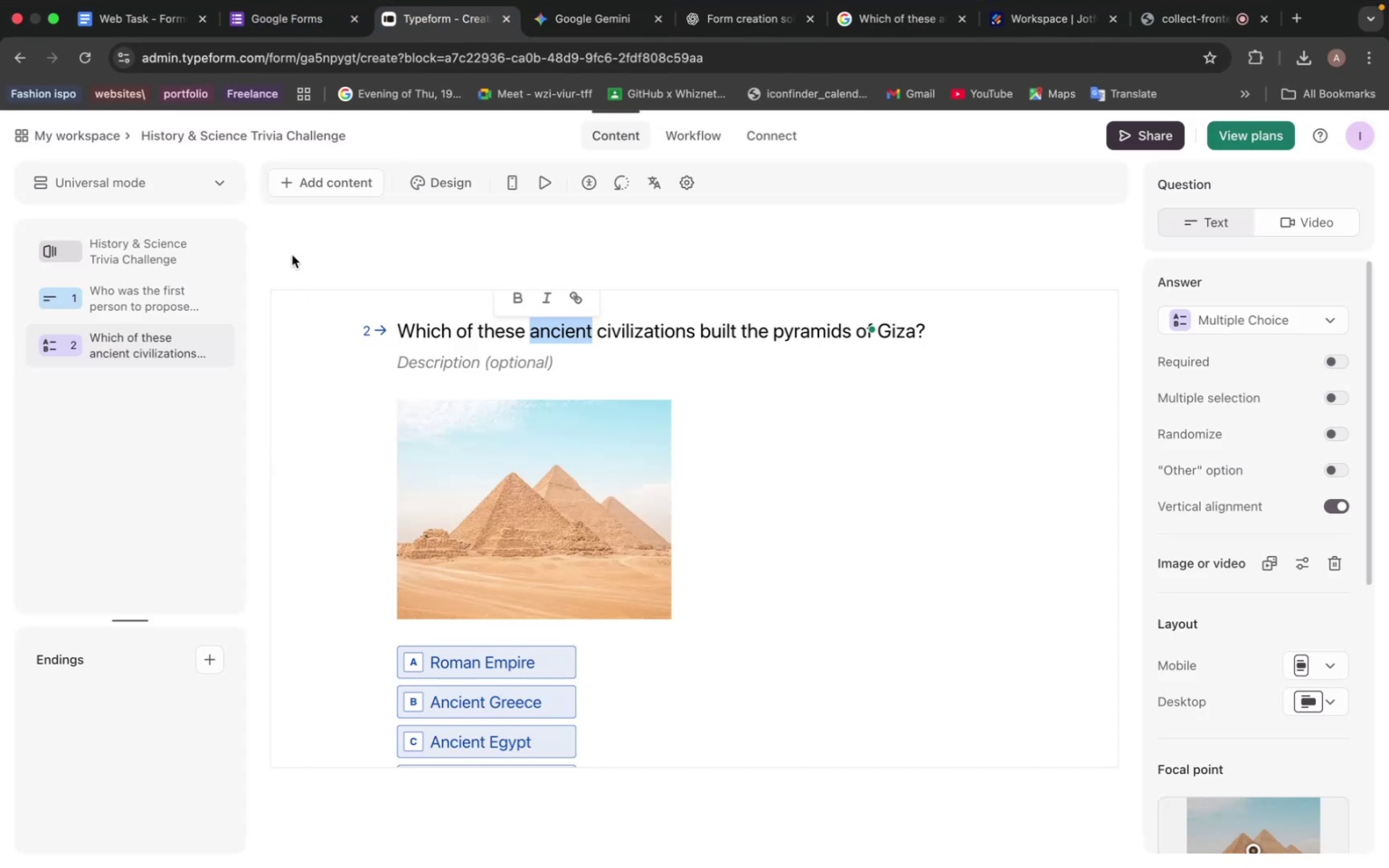 
left_click([303, 167])
 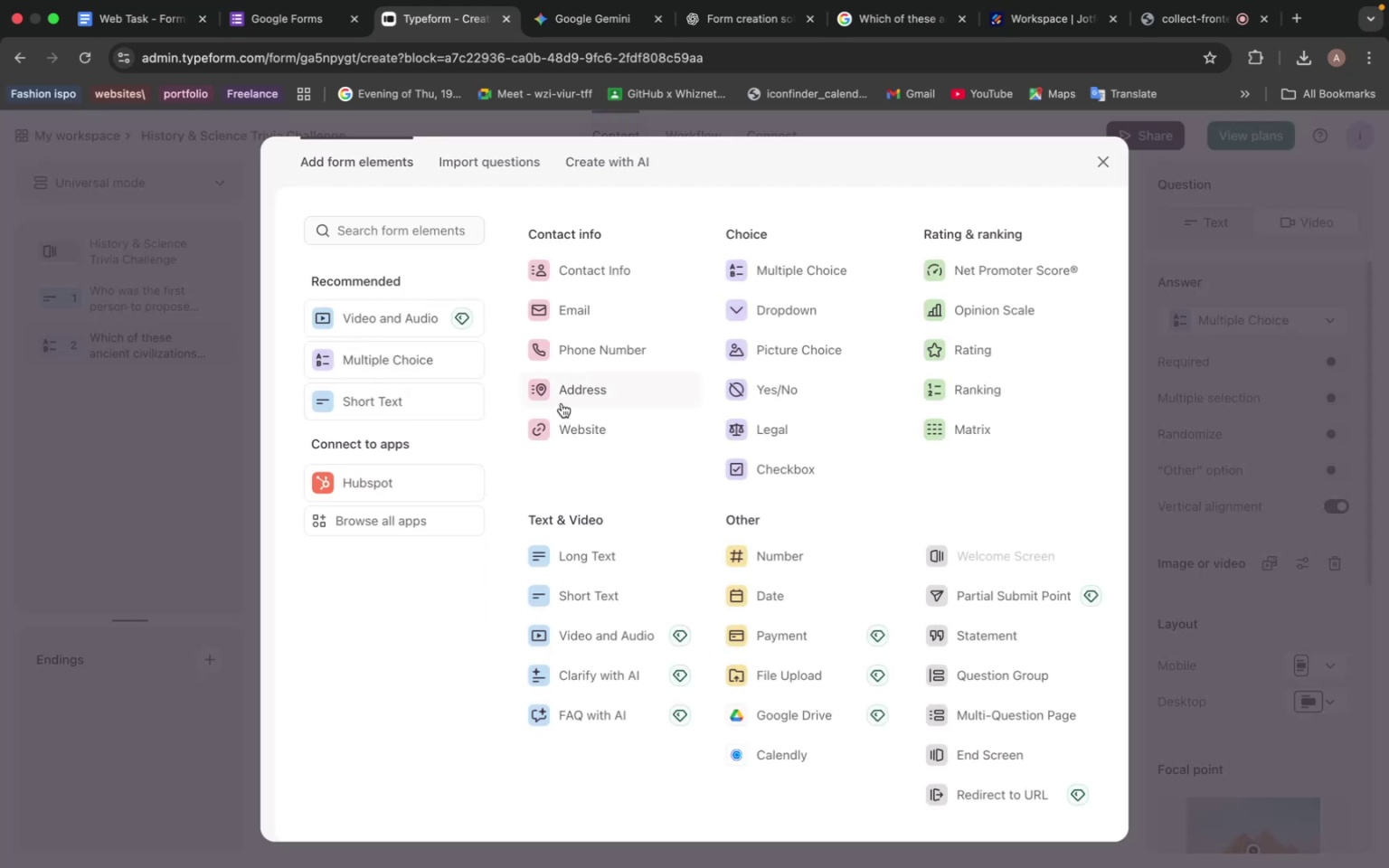 
left_click([776, 470])
 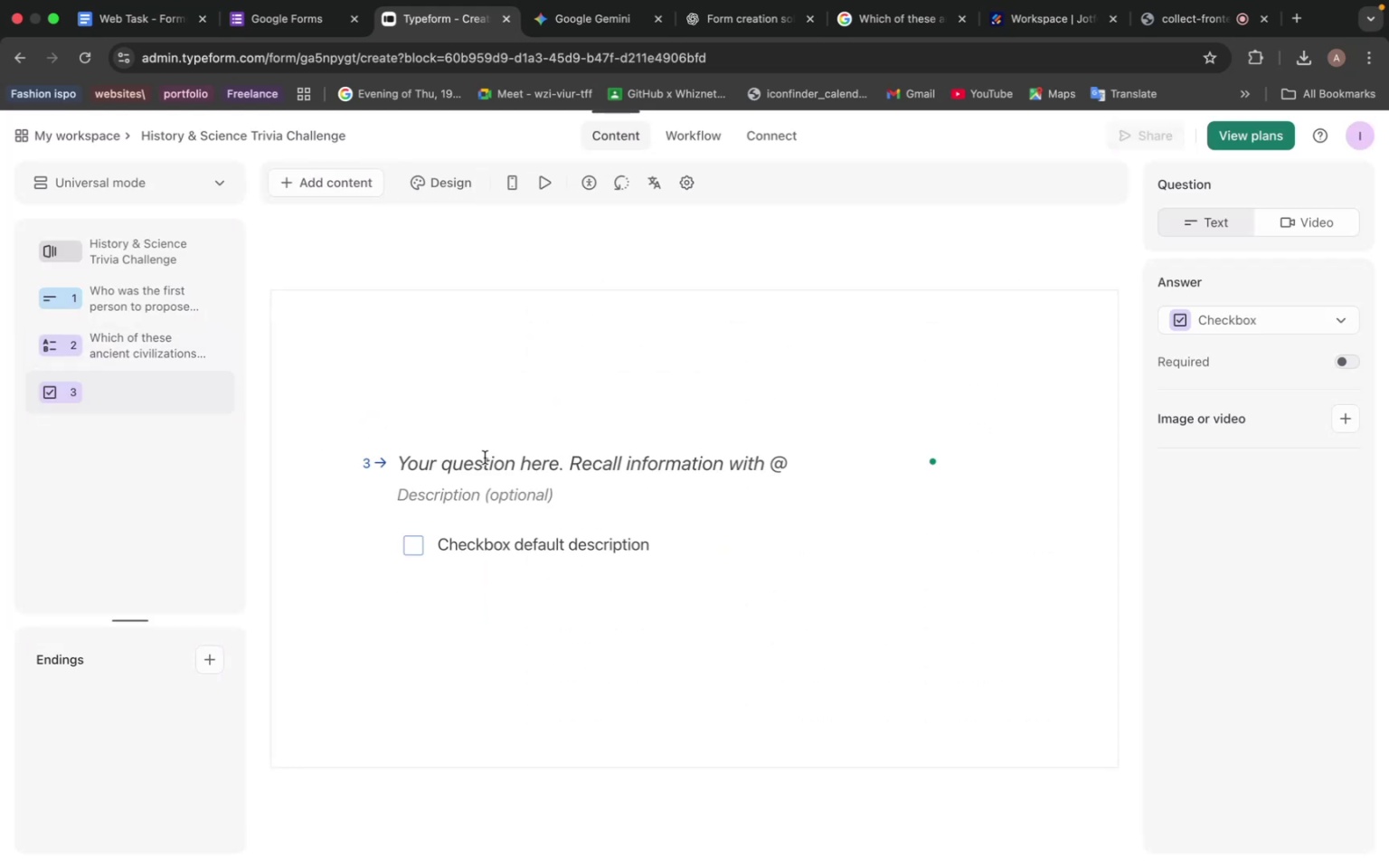 
left_click([438, 453])
 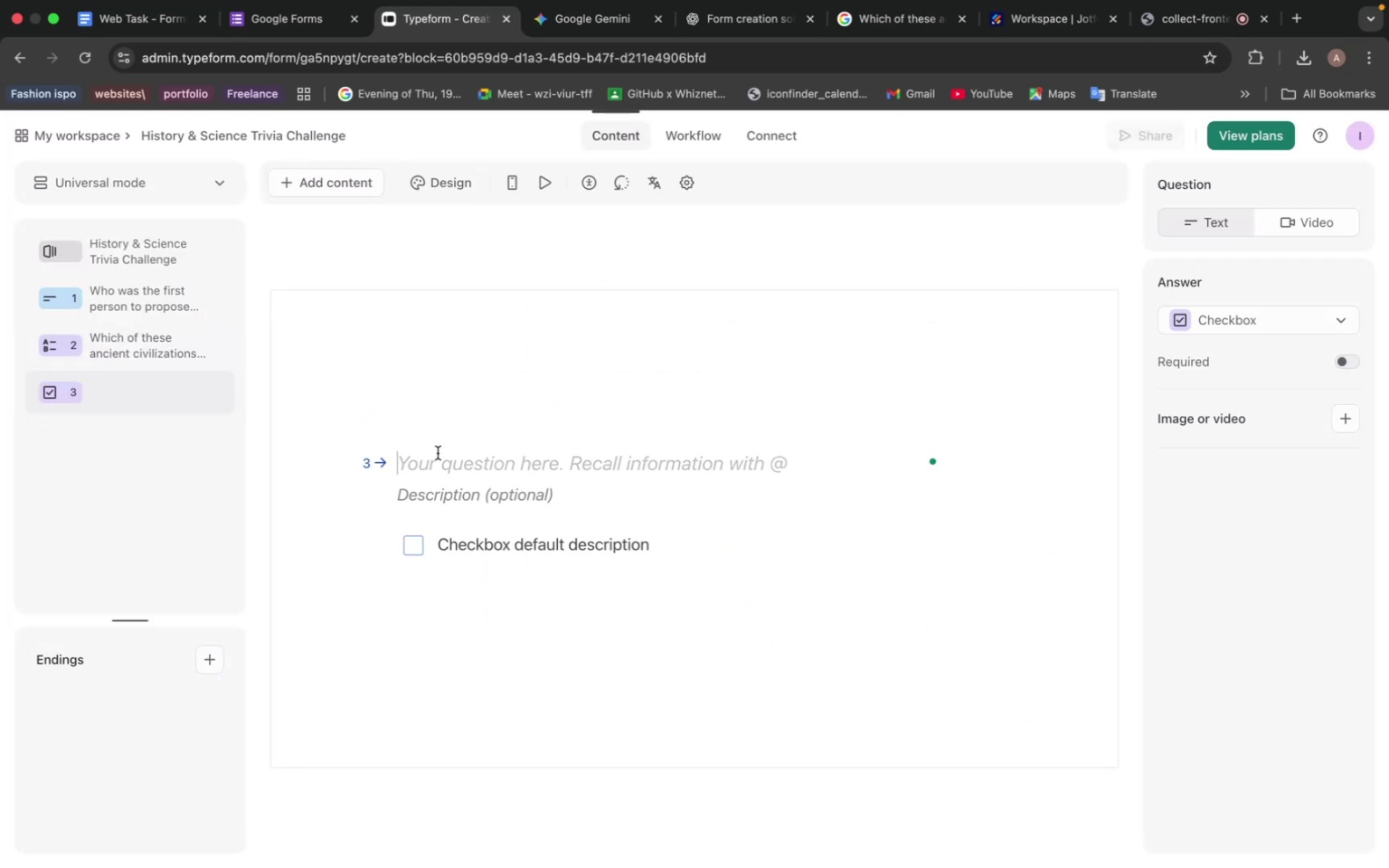 
key(Meta+V)
 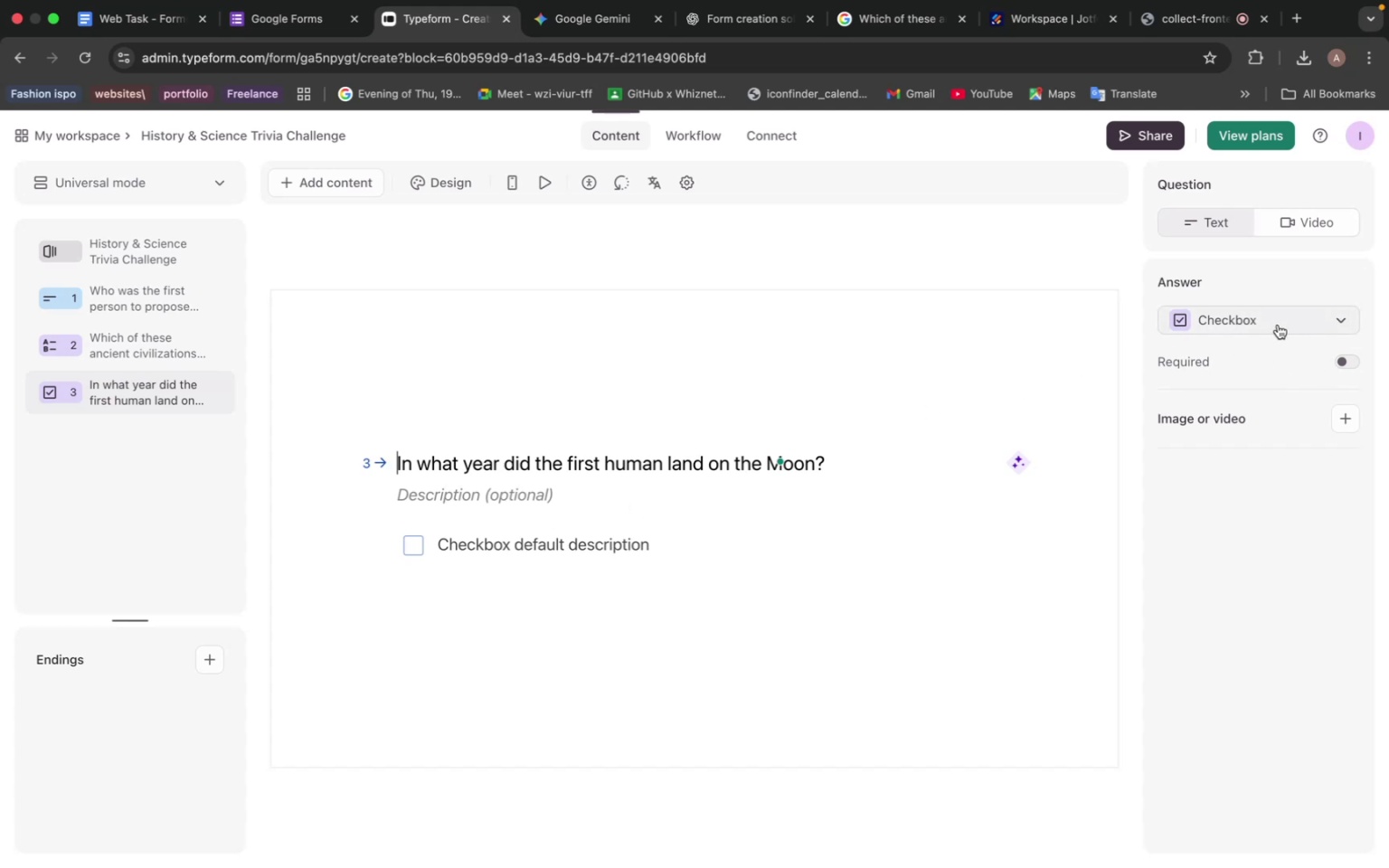 
wait(6.81)
 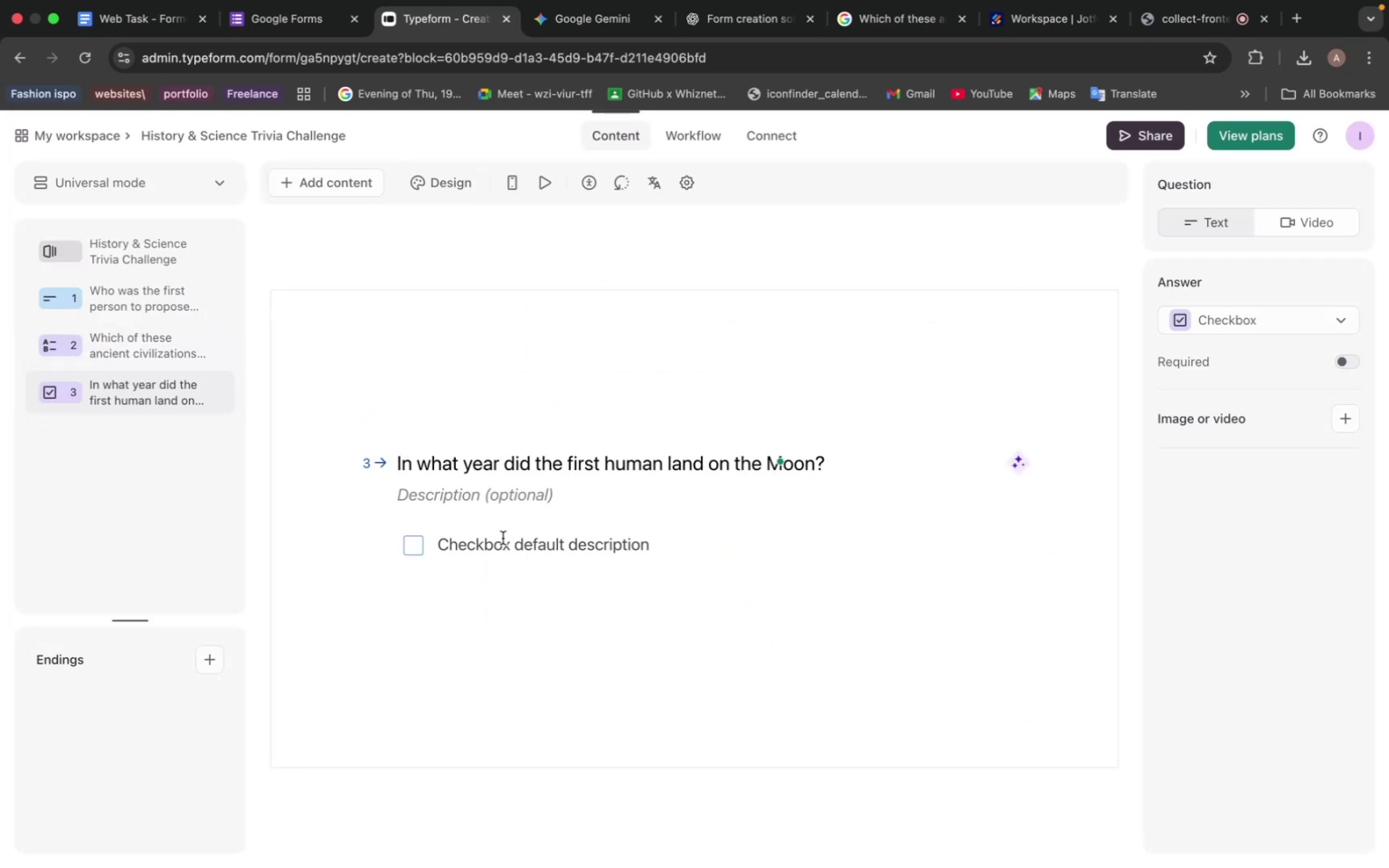 
left_click([477, 532])
 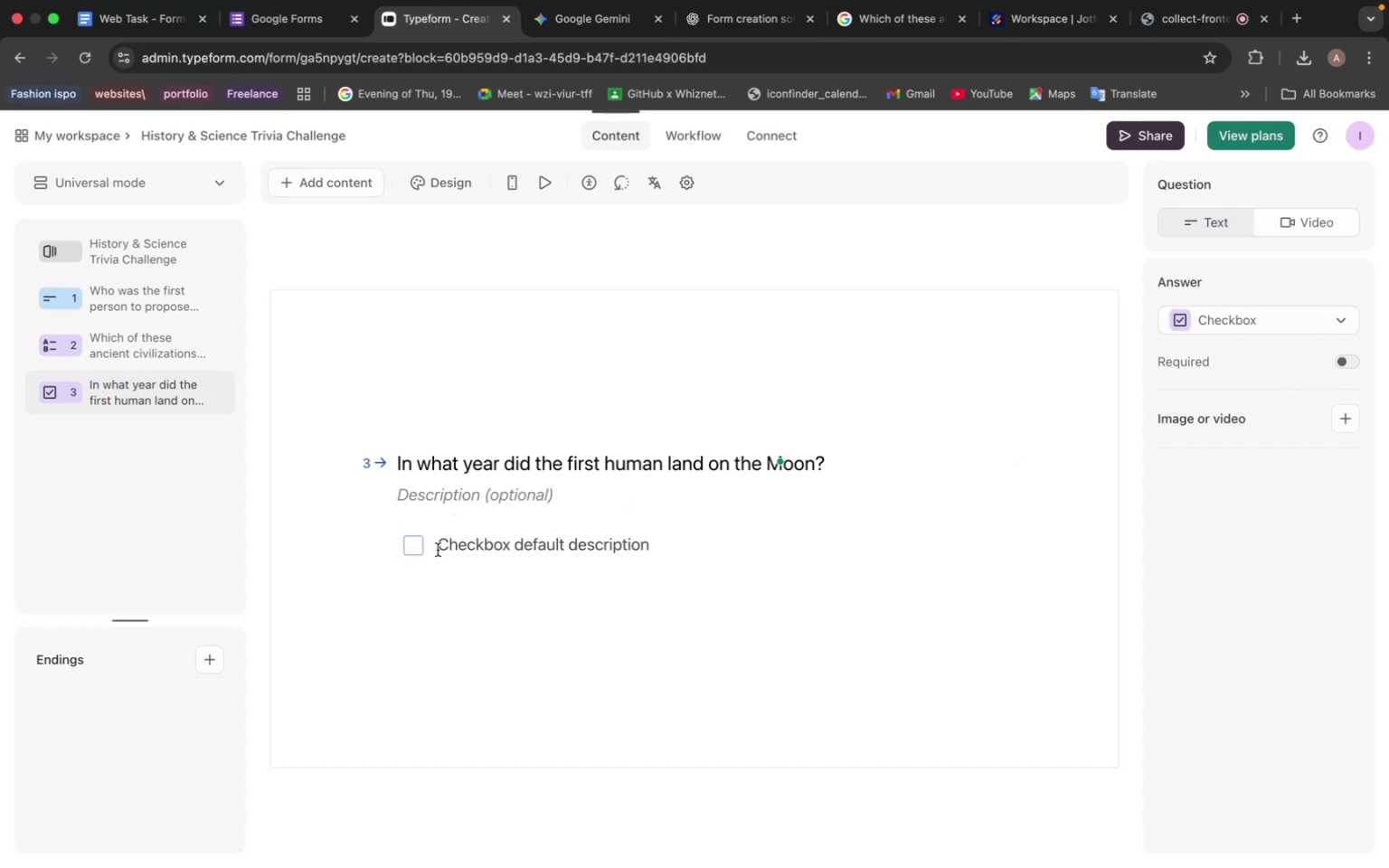 
left_click([432, 551])
 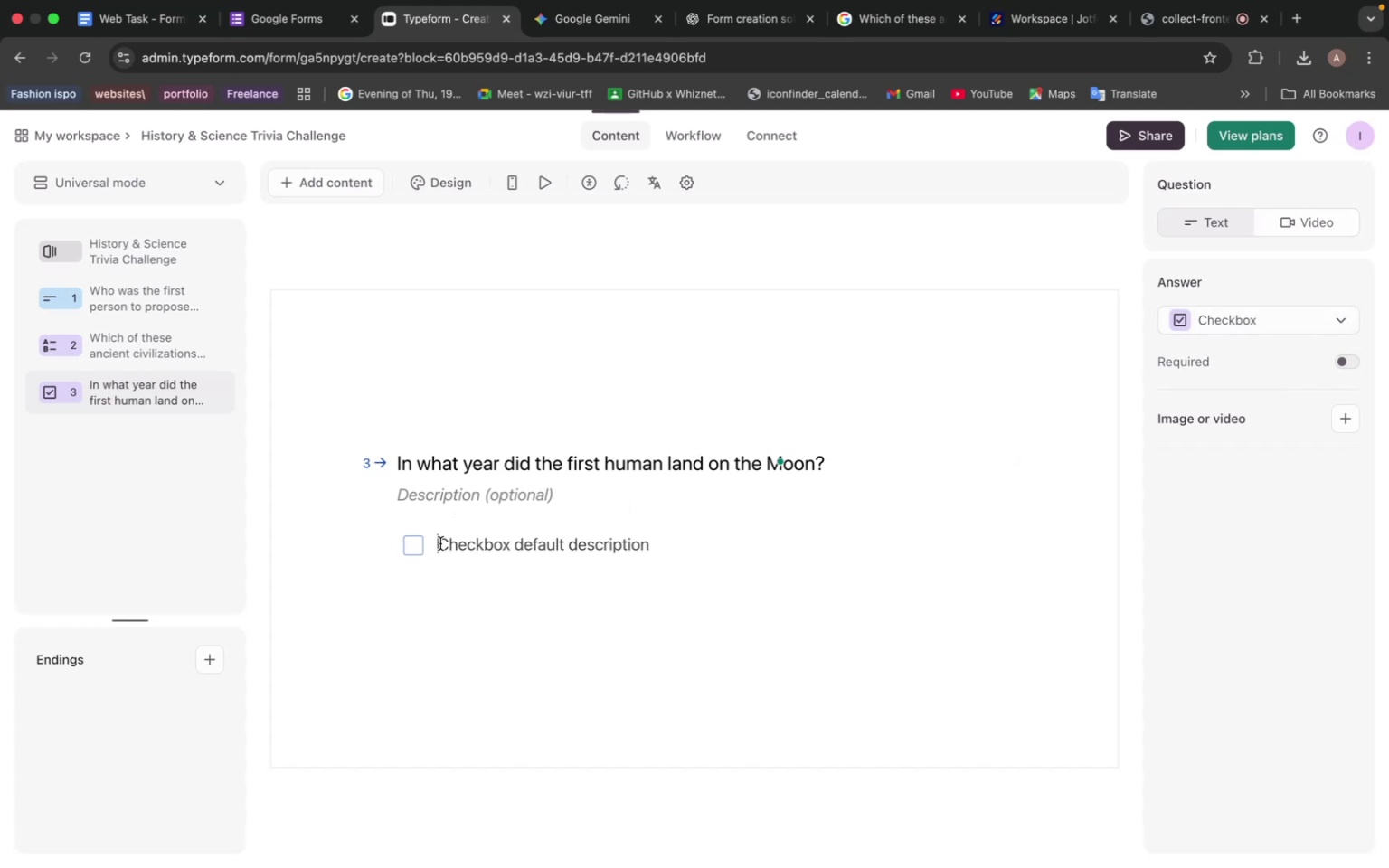 
double_click([440, 543])
 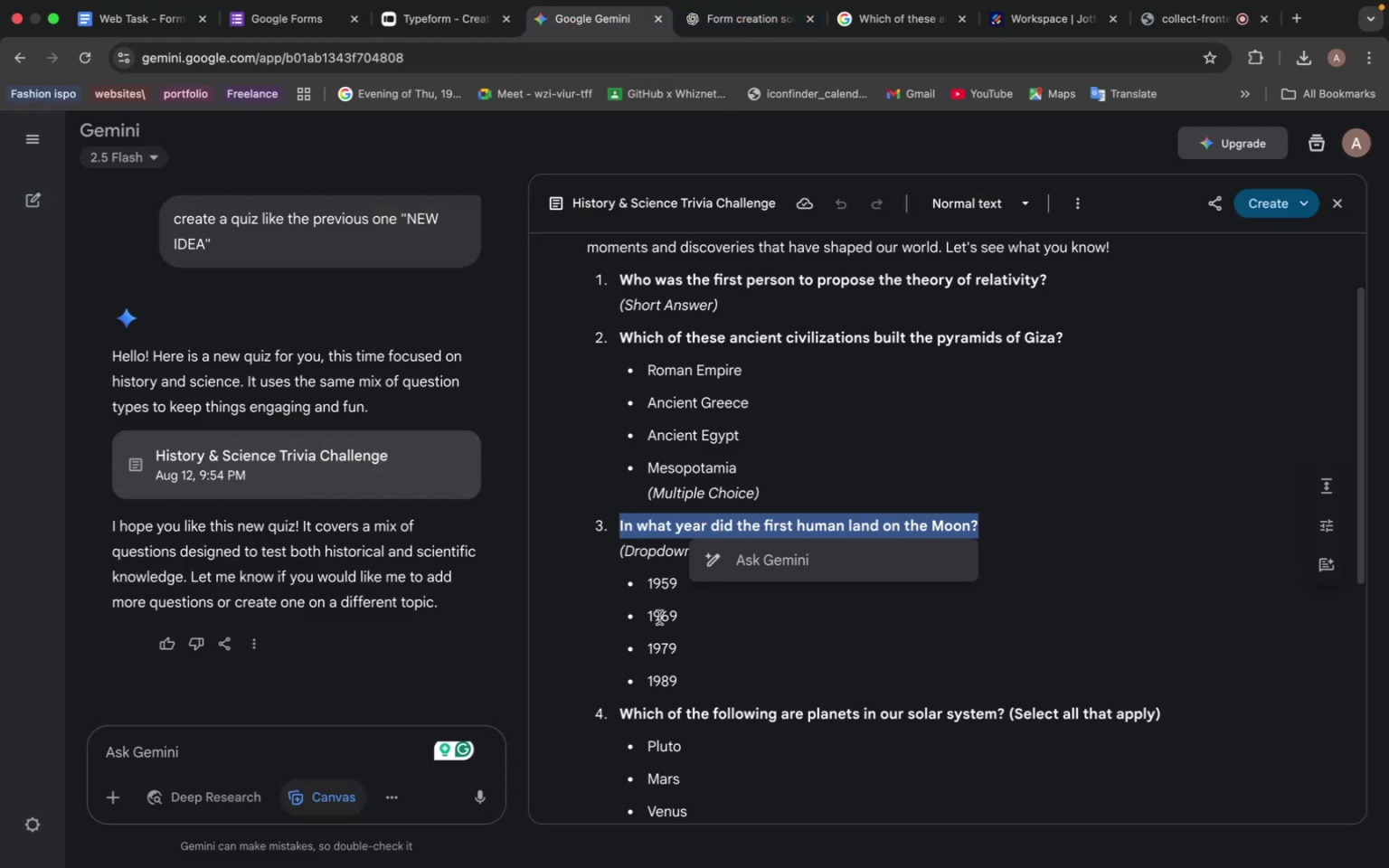 
left_click([666, 593])
 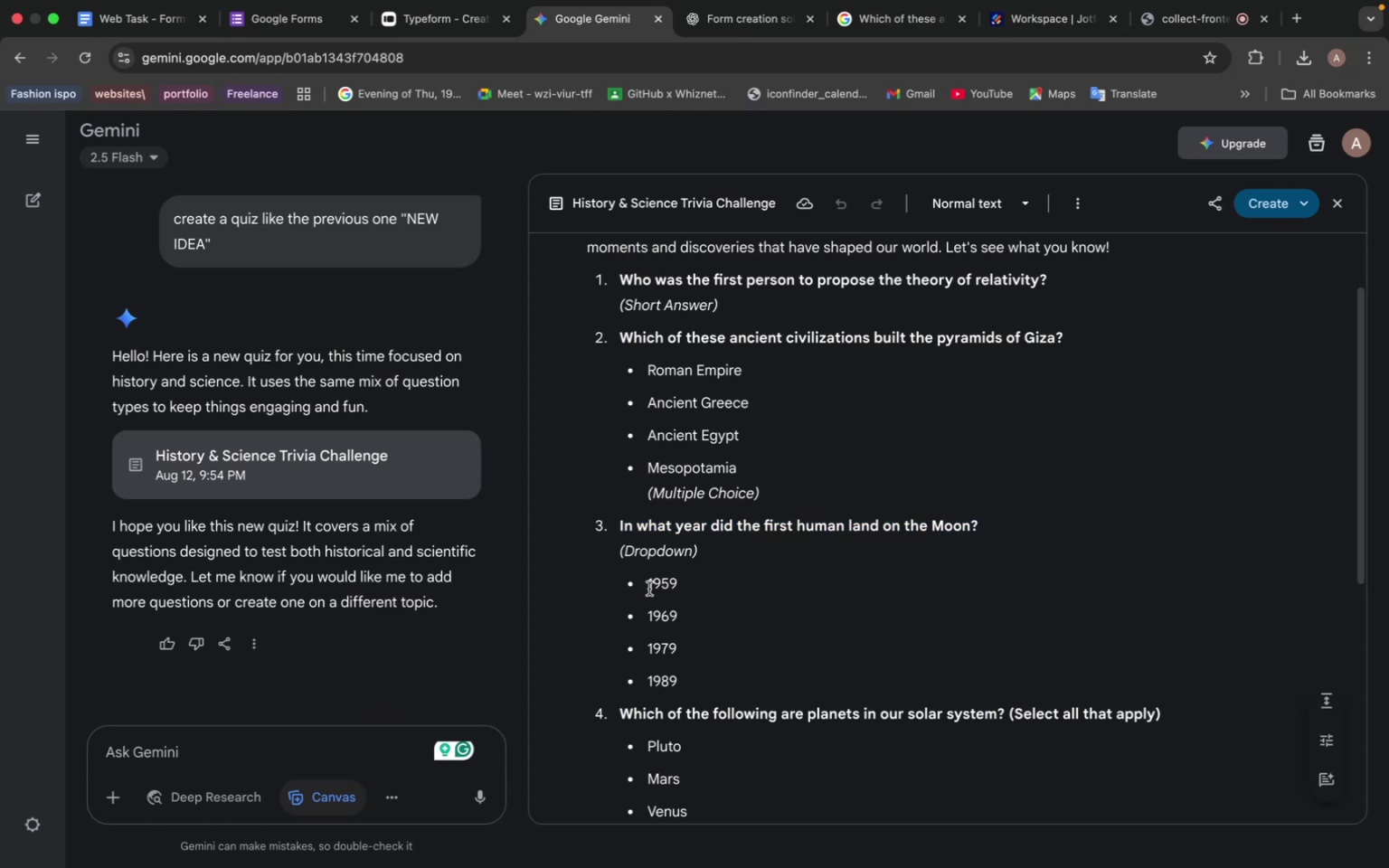 
left_click_drag(start_coordinate=[648, 588], to_coordinate=[685, 582])
 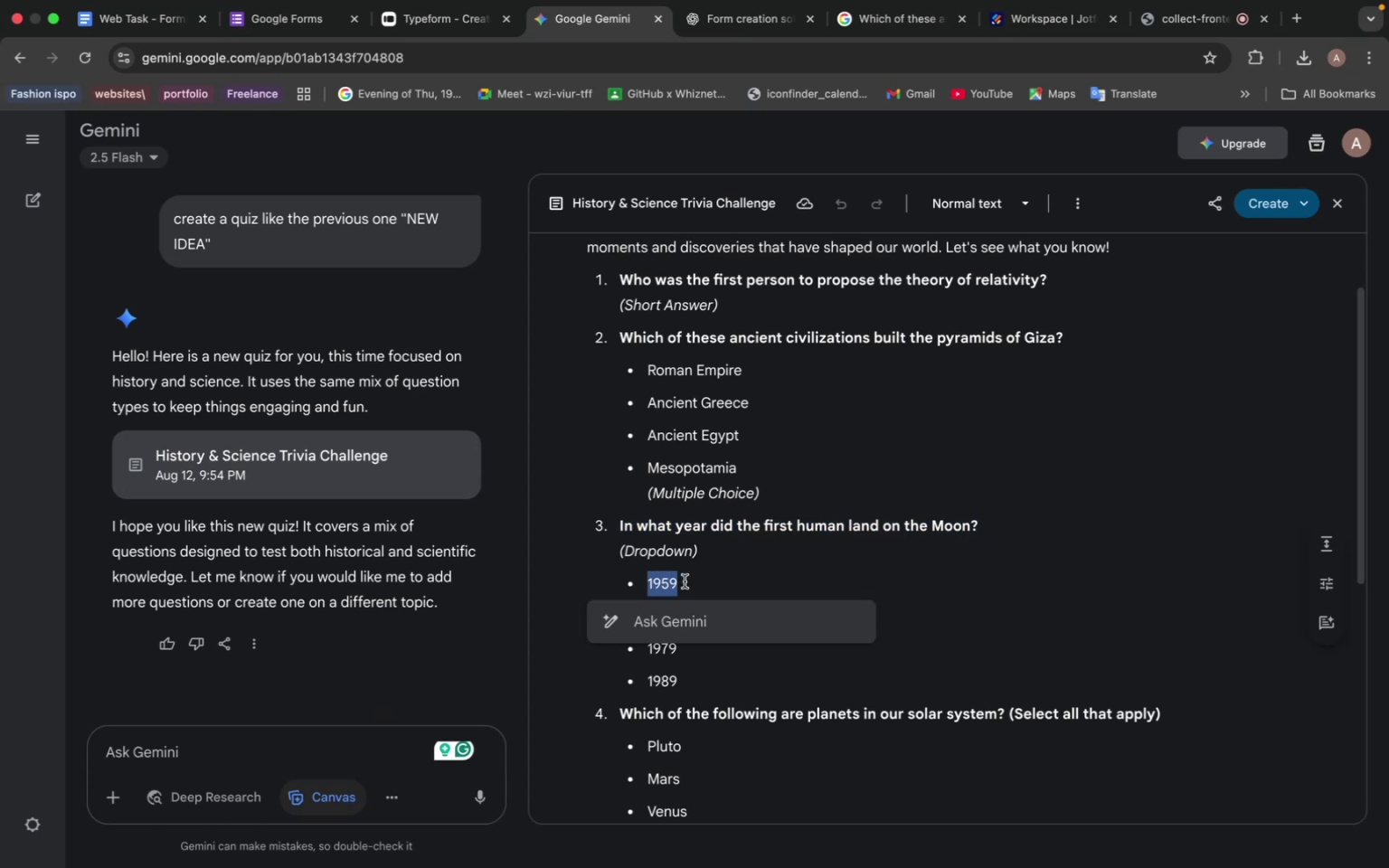 
key(Meta+C)
 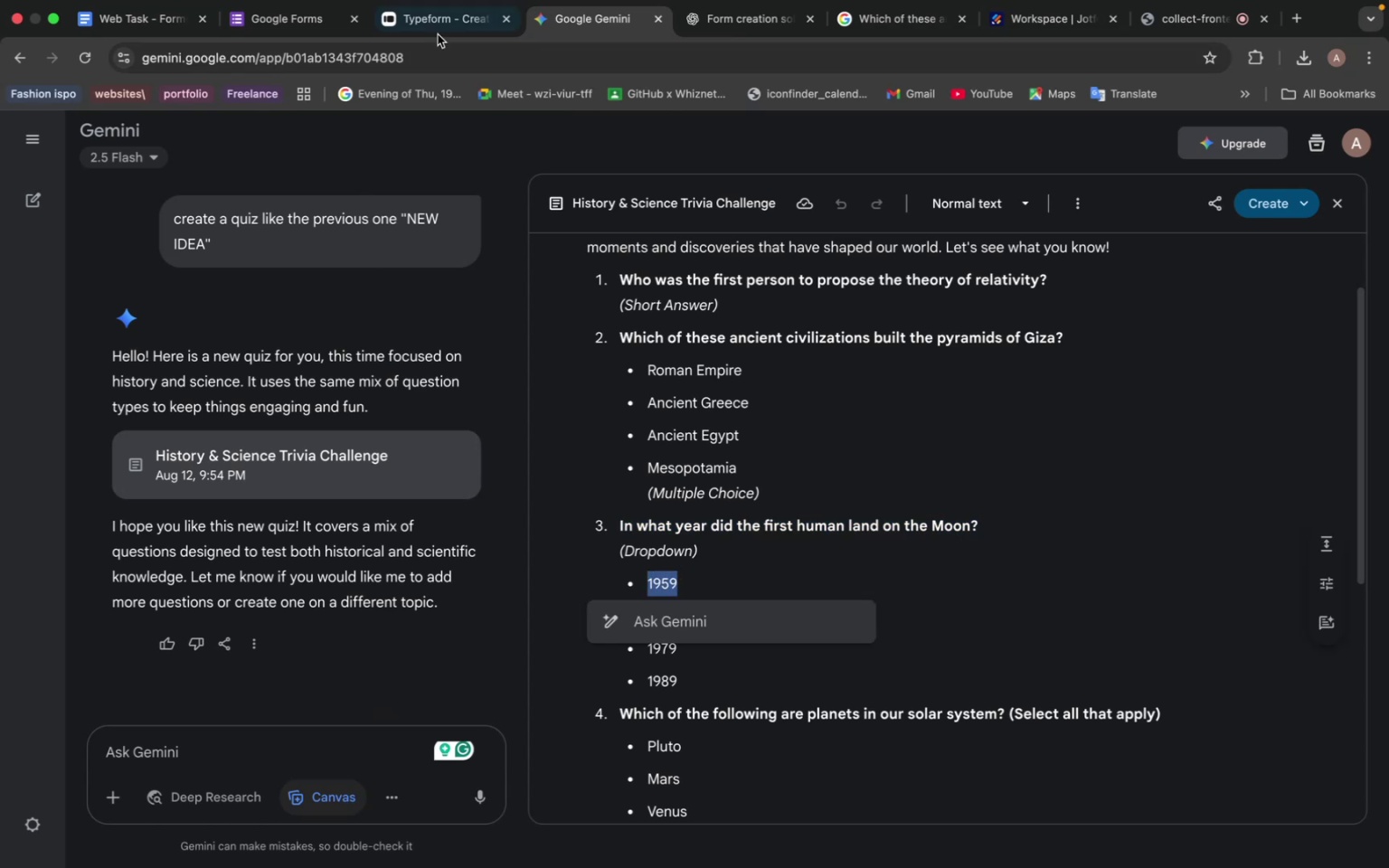 
left_click([437, 10])
 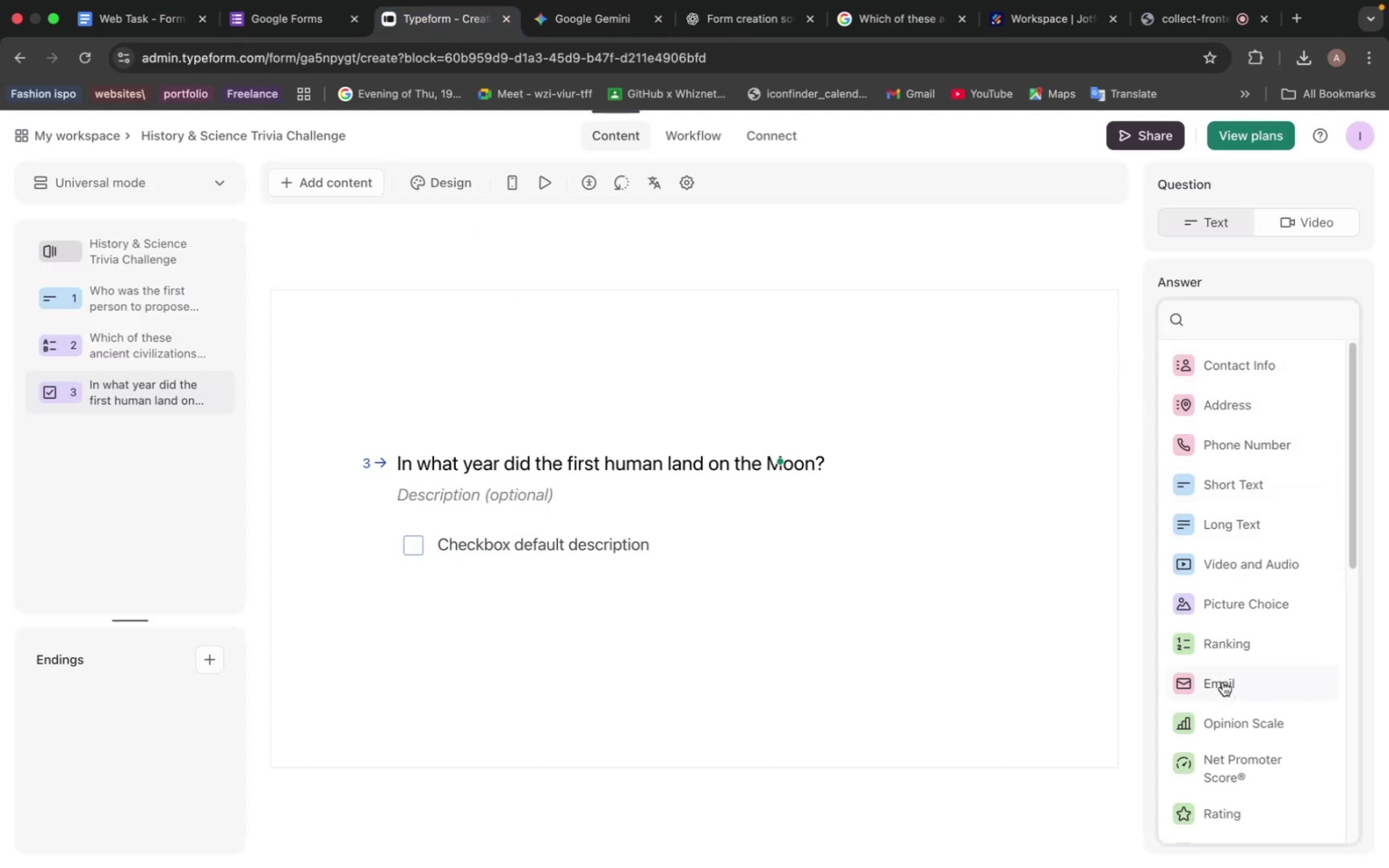 
wait(6.66)
 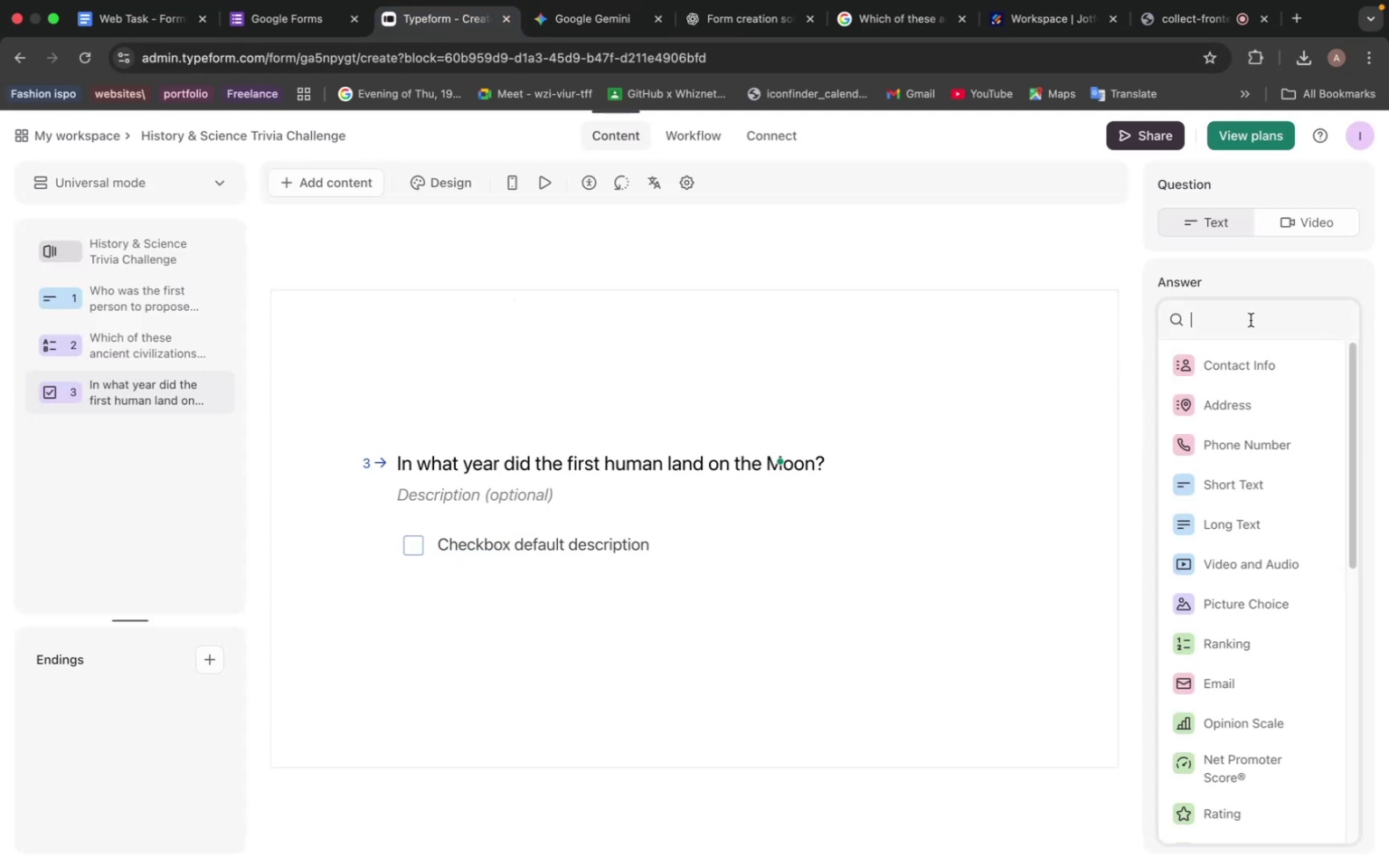 
scroll: coordinate [1223, 682], scroll_direction: down, amount: 6.0
 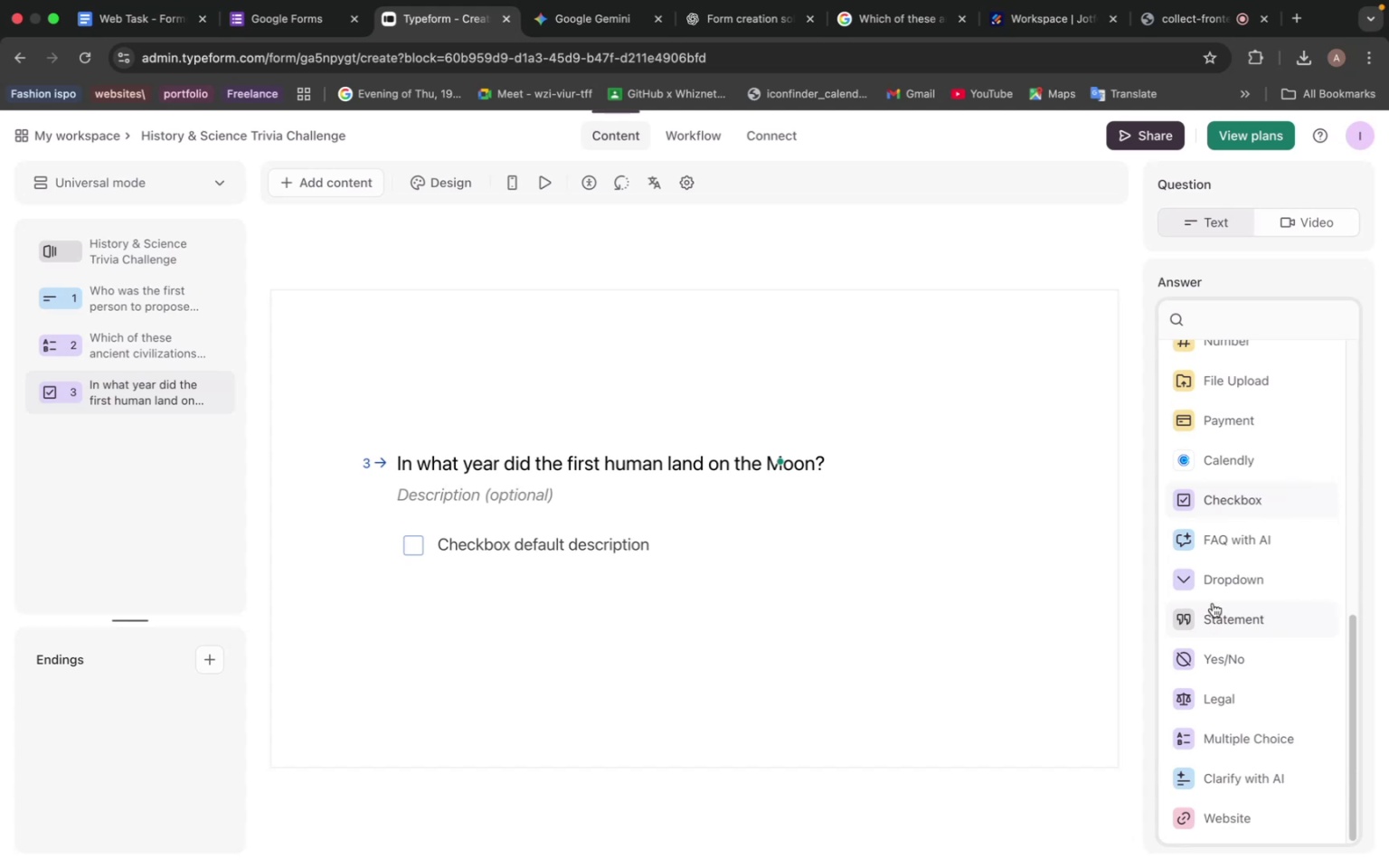 
left_click([1217, 582])
 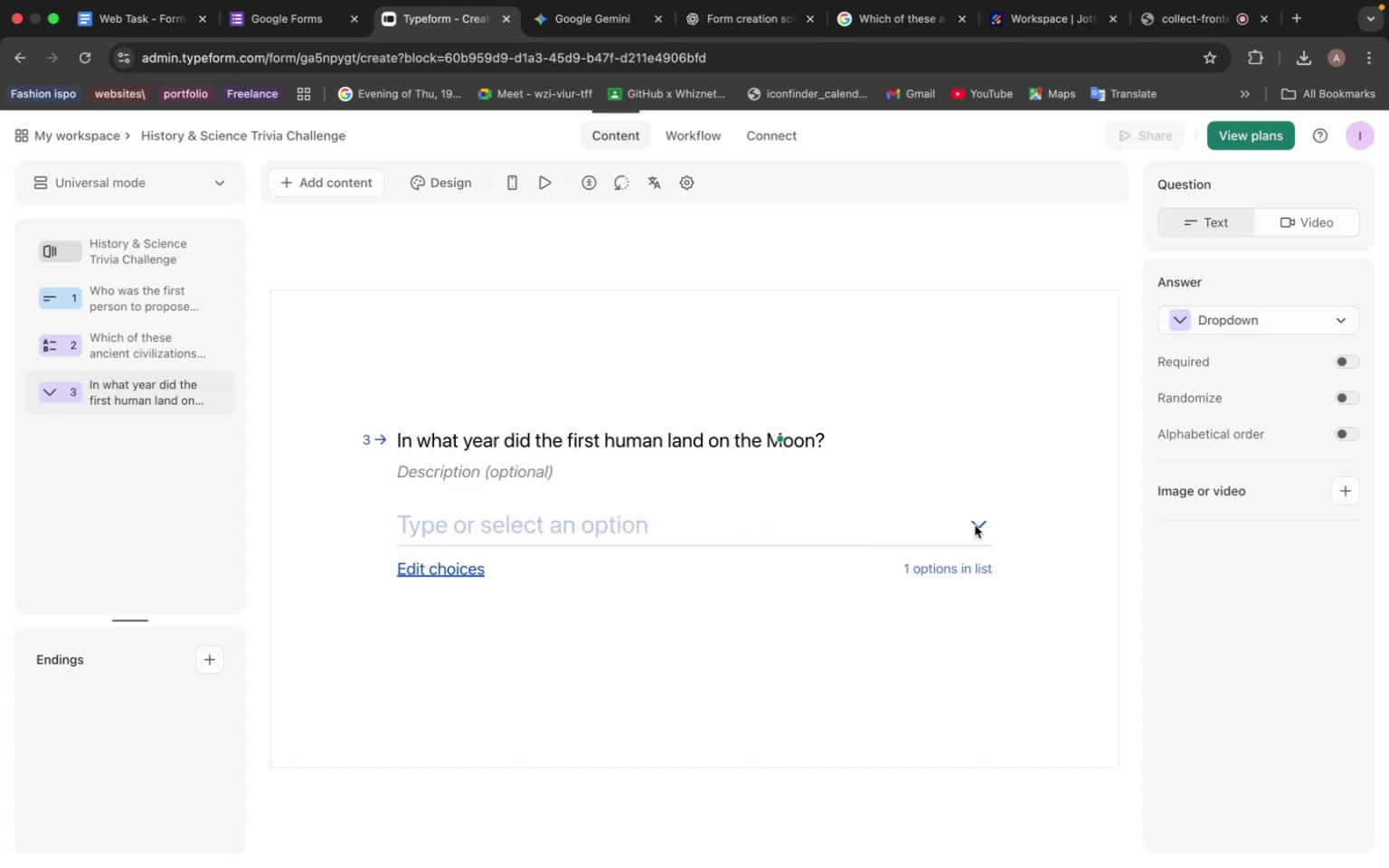 
left_click([431, 572])
 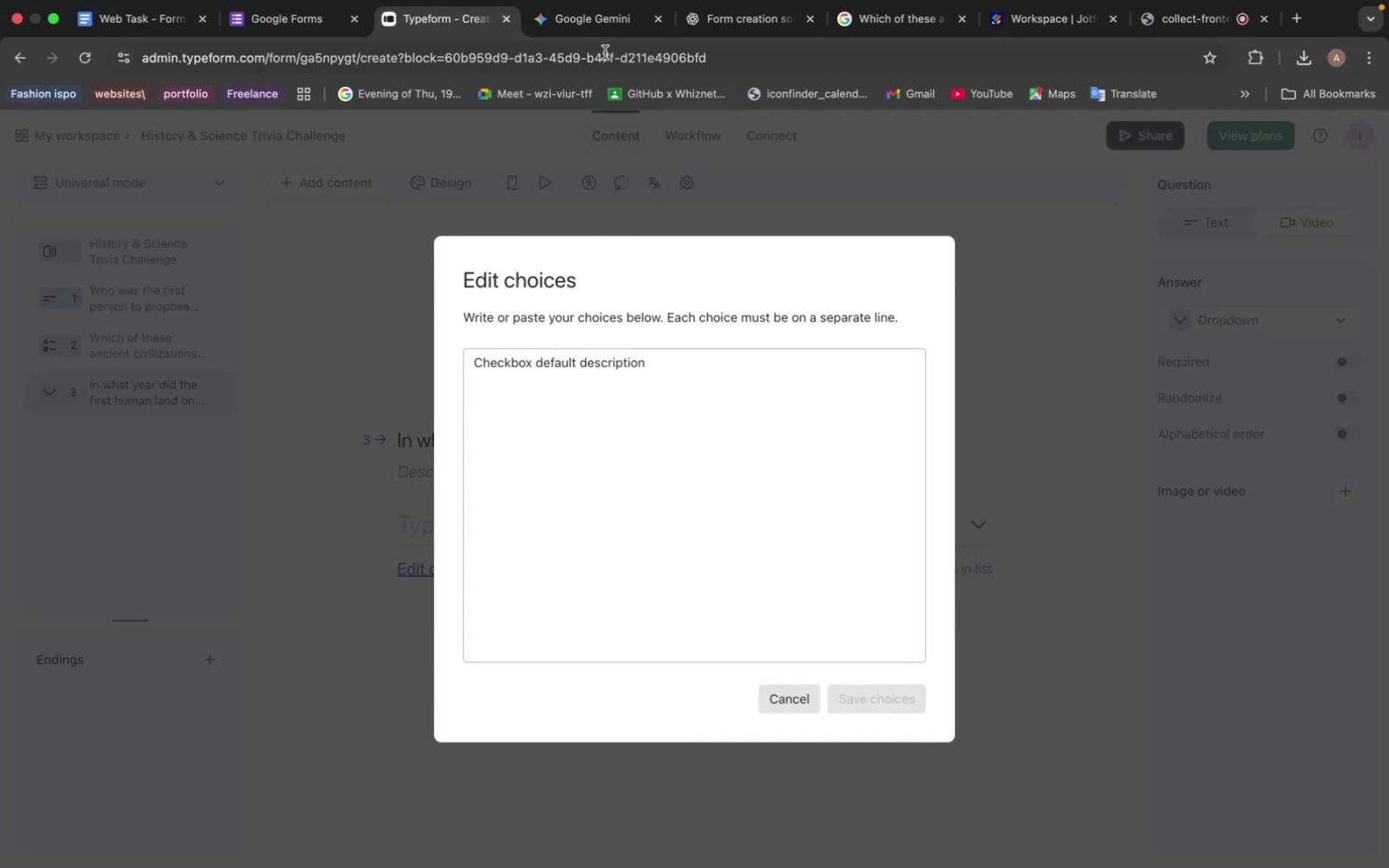 
left_click([597, 26])
 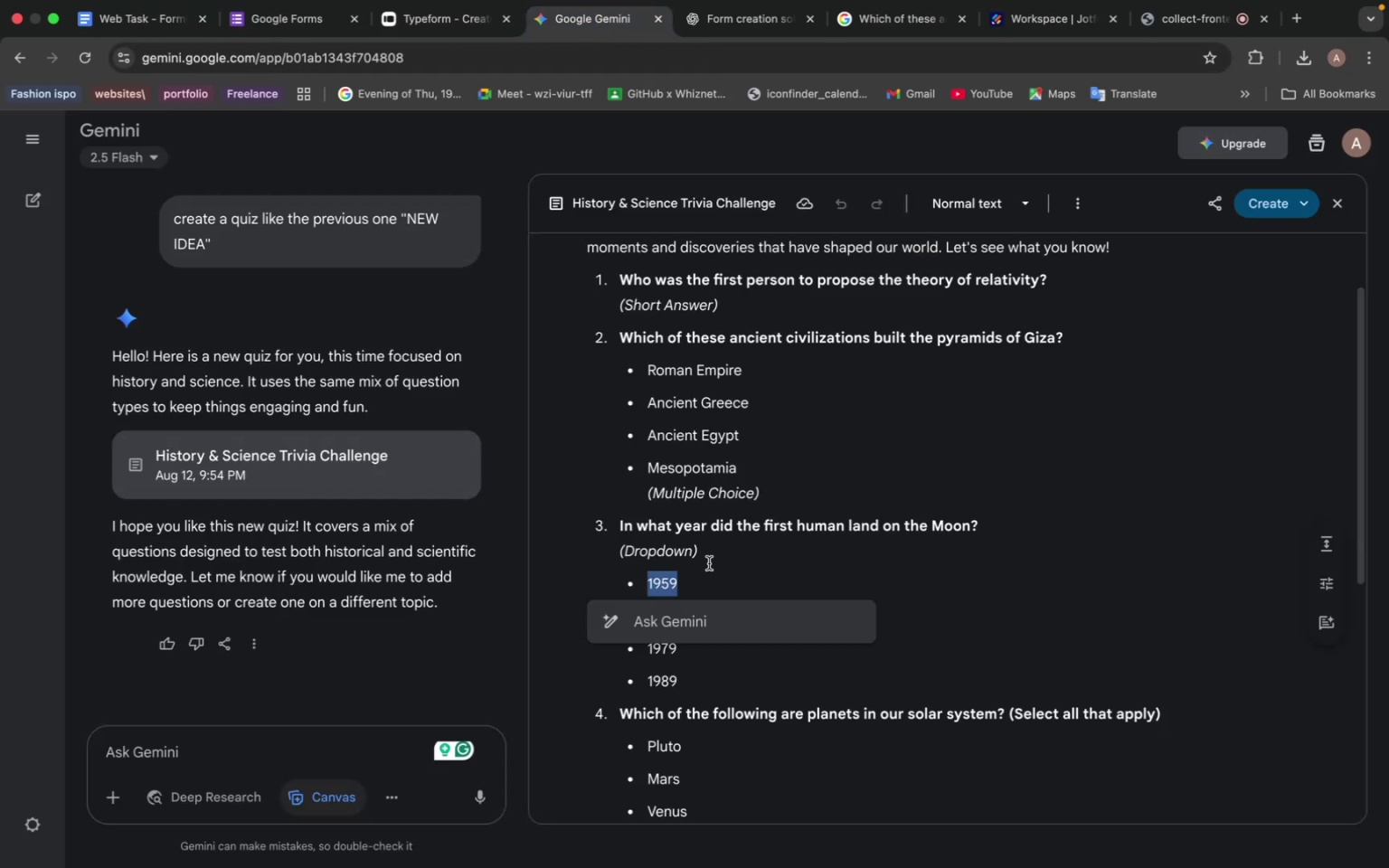 
left_click([713, 561])
 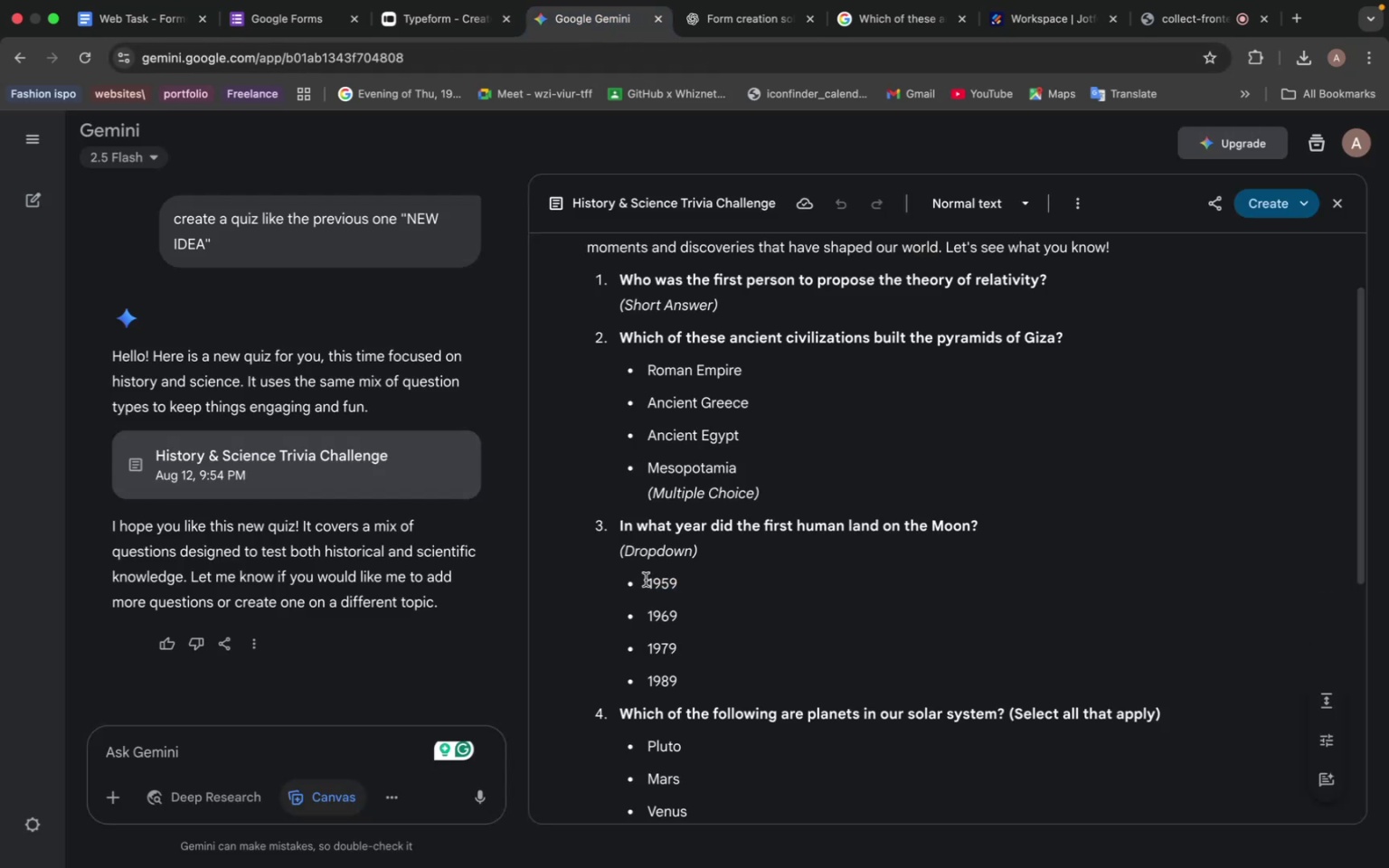 
left_click_drag(start_coordinate=[646, 579], to_coordinate=[685, 675])
 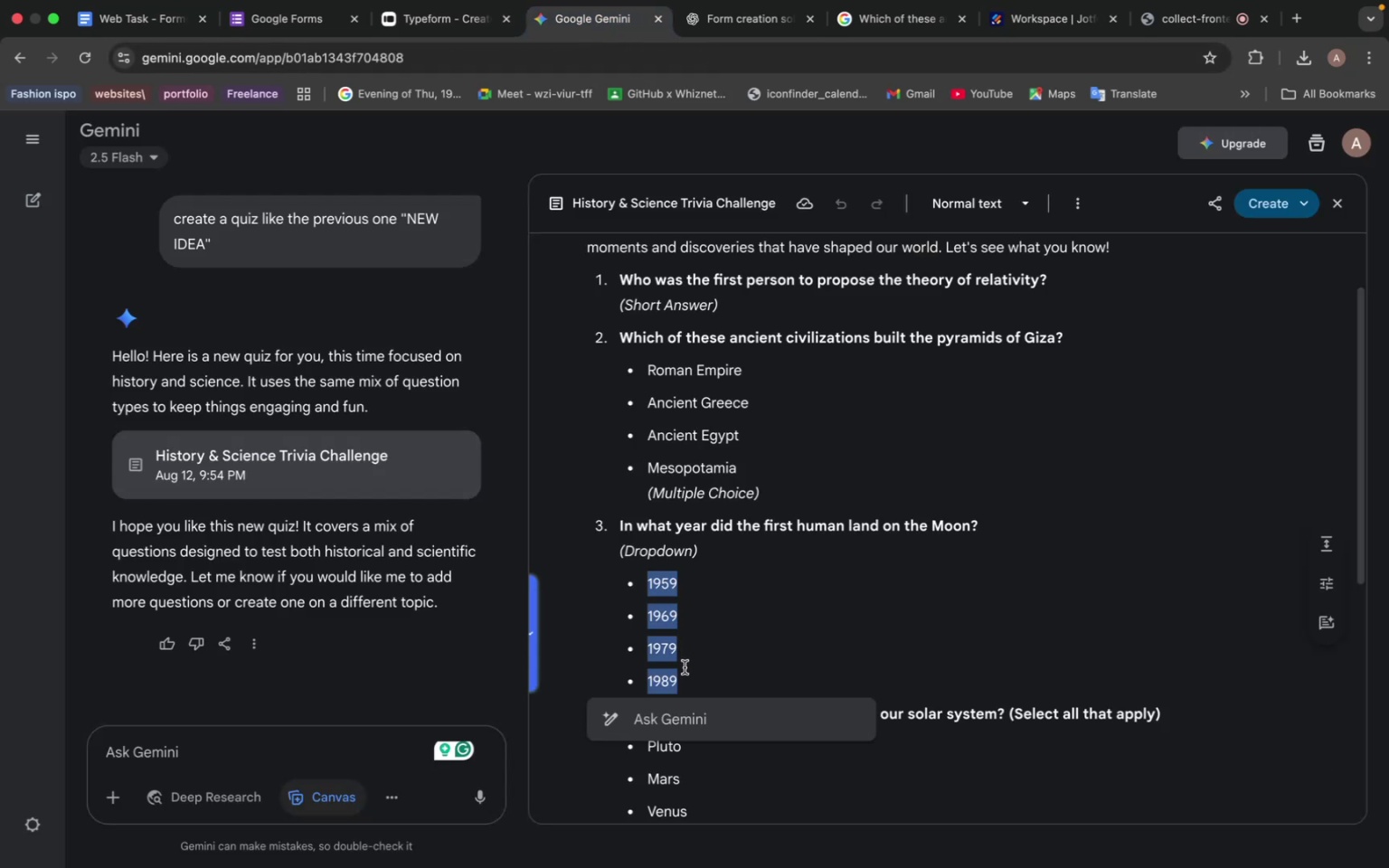 
key(Meta+C)
 